 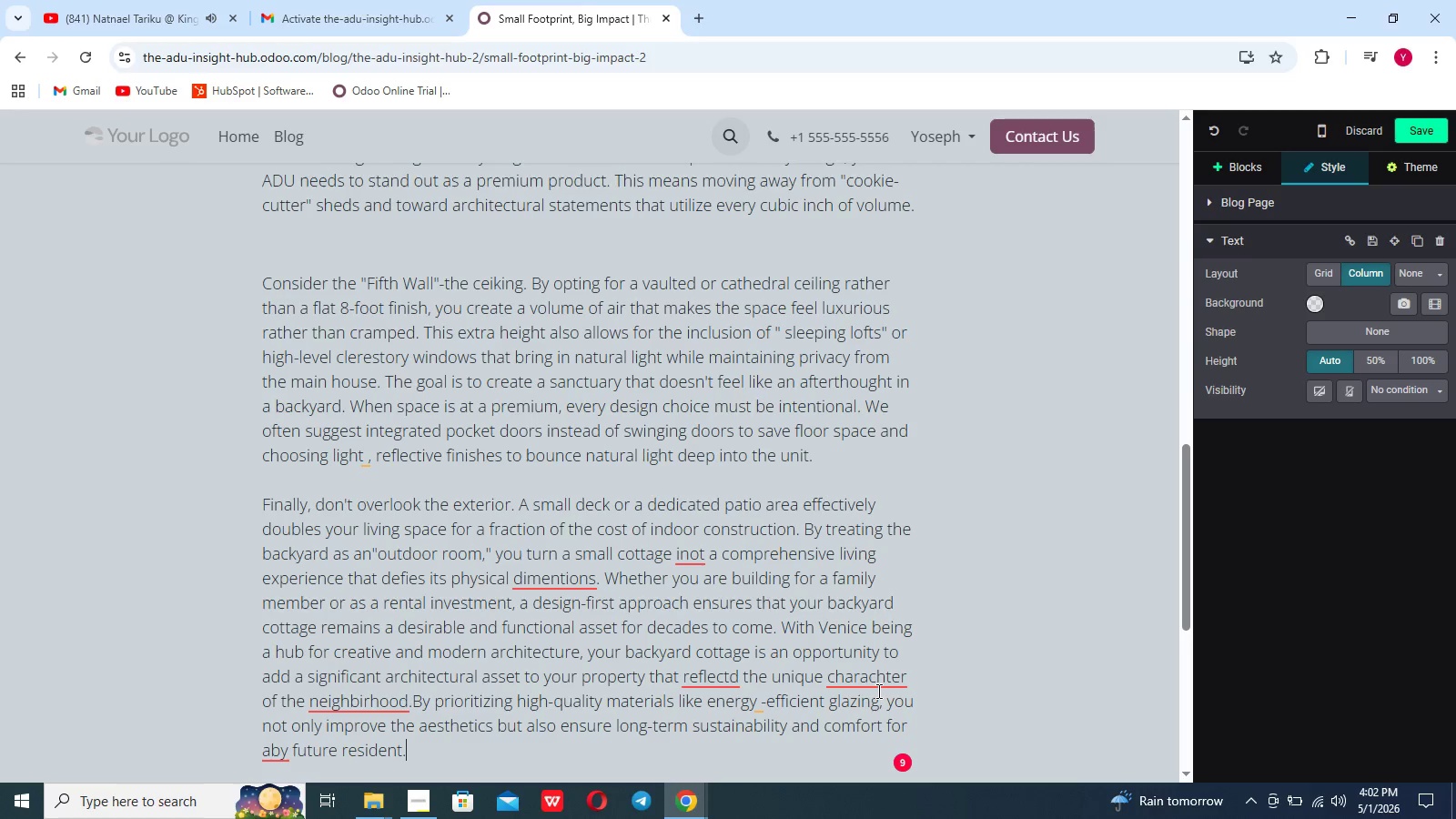 
left_click([900, 763])
 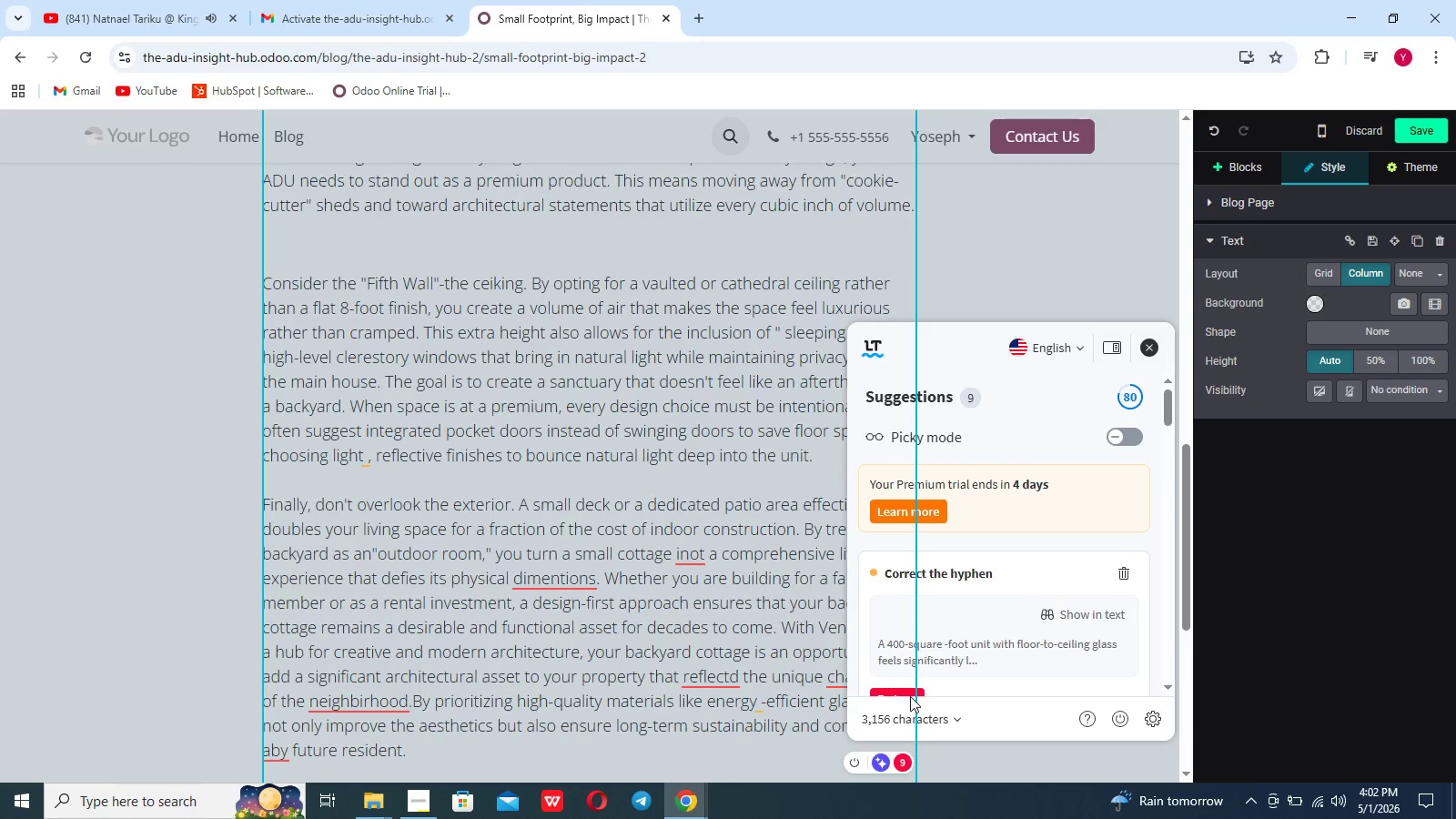 
scroll: coordinate [973, 616], scroll_direction: down, amount: 7.0
 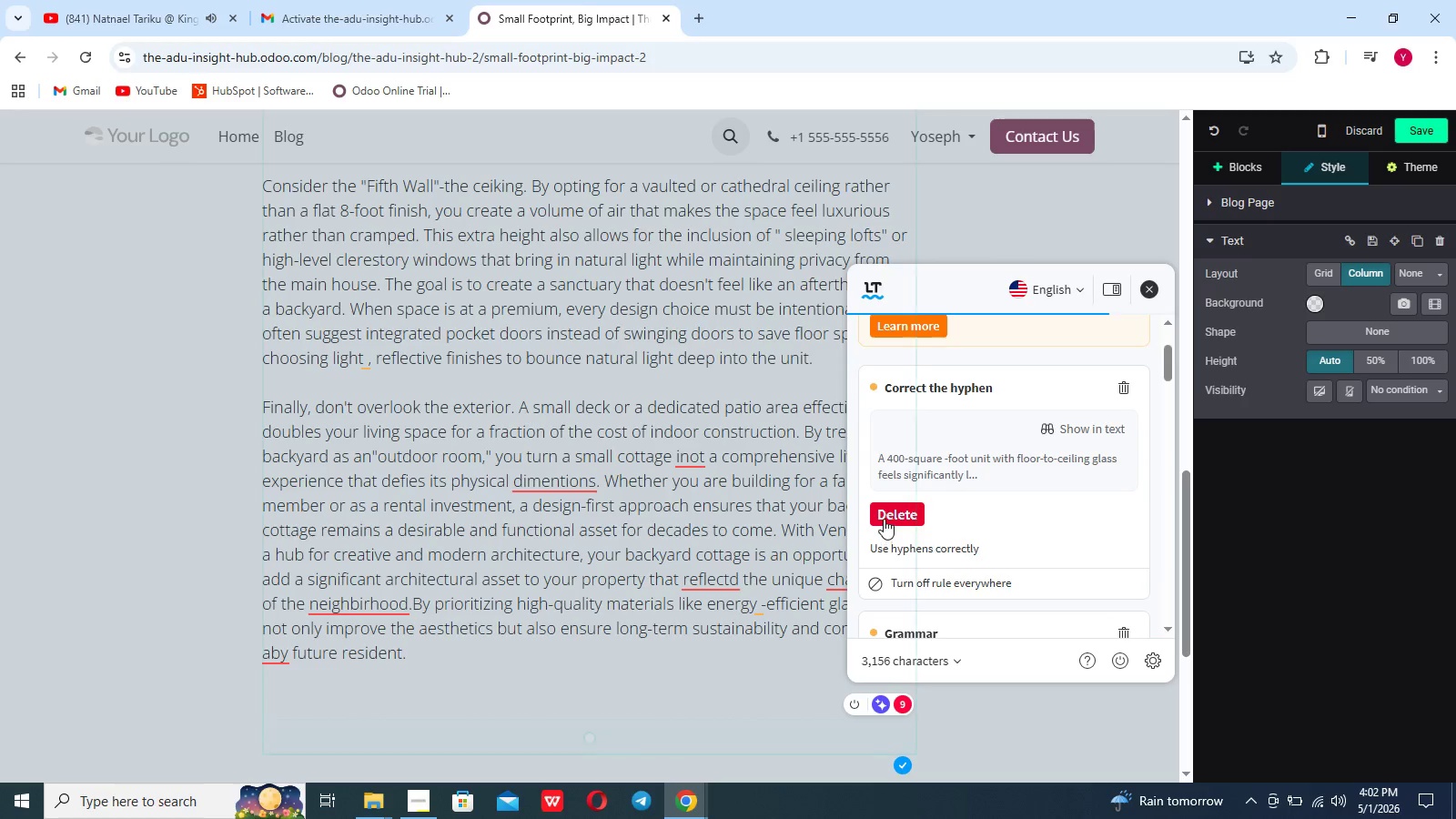 
left_click([885, 519])
 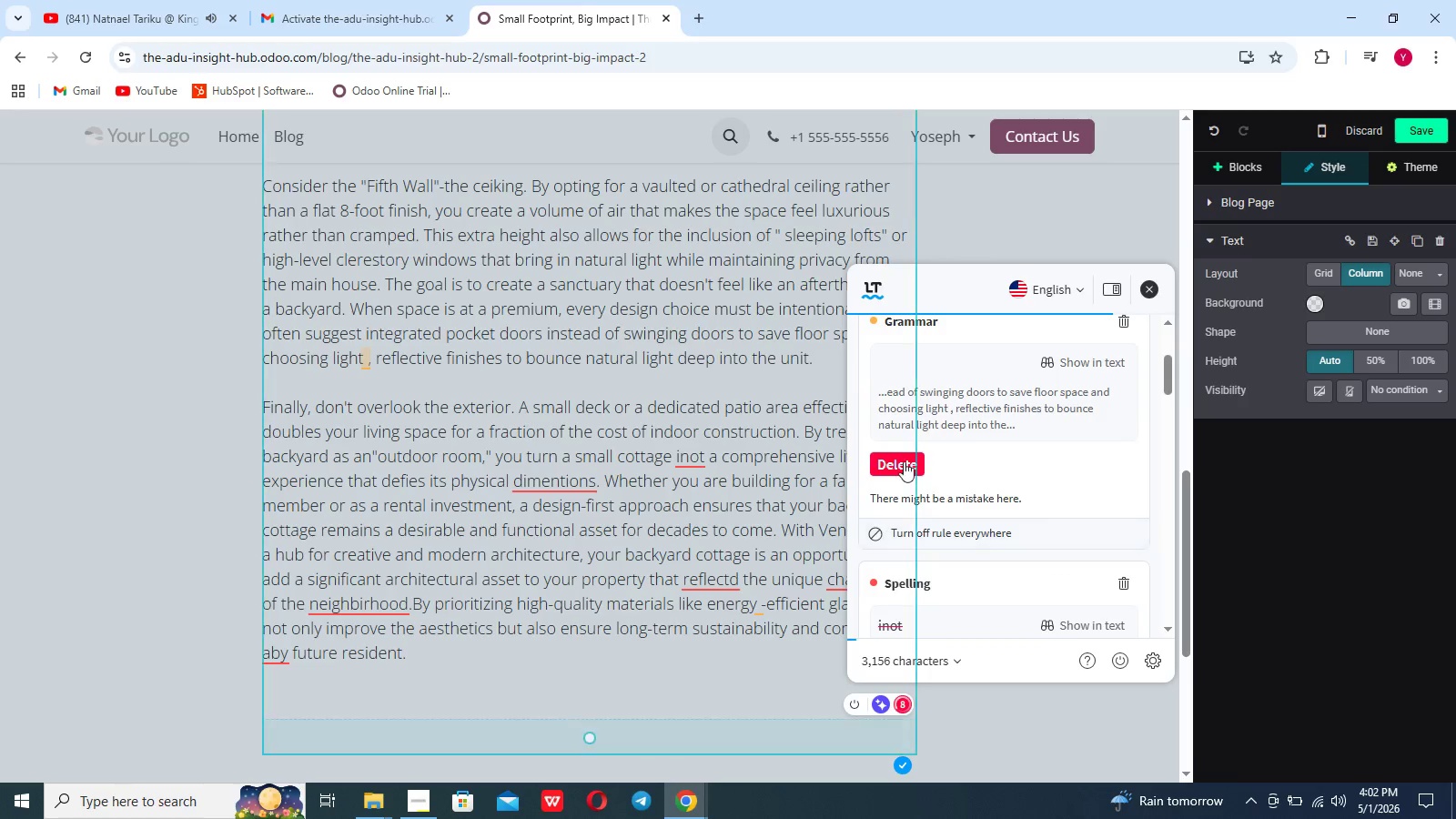 
left_click([904, 459])
 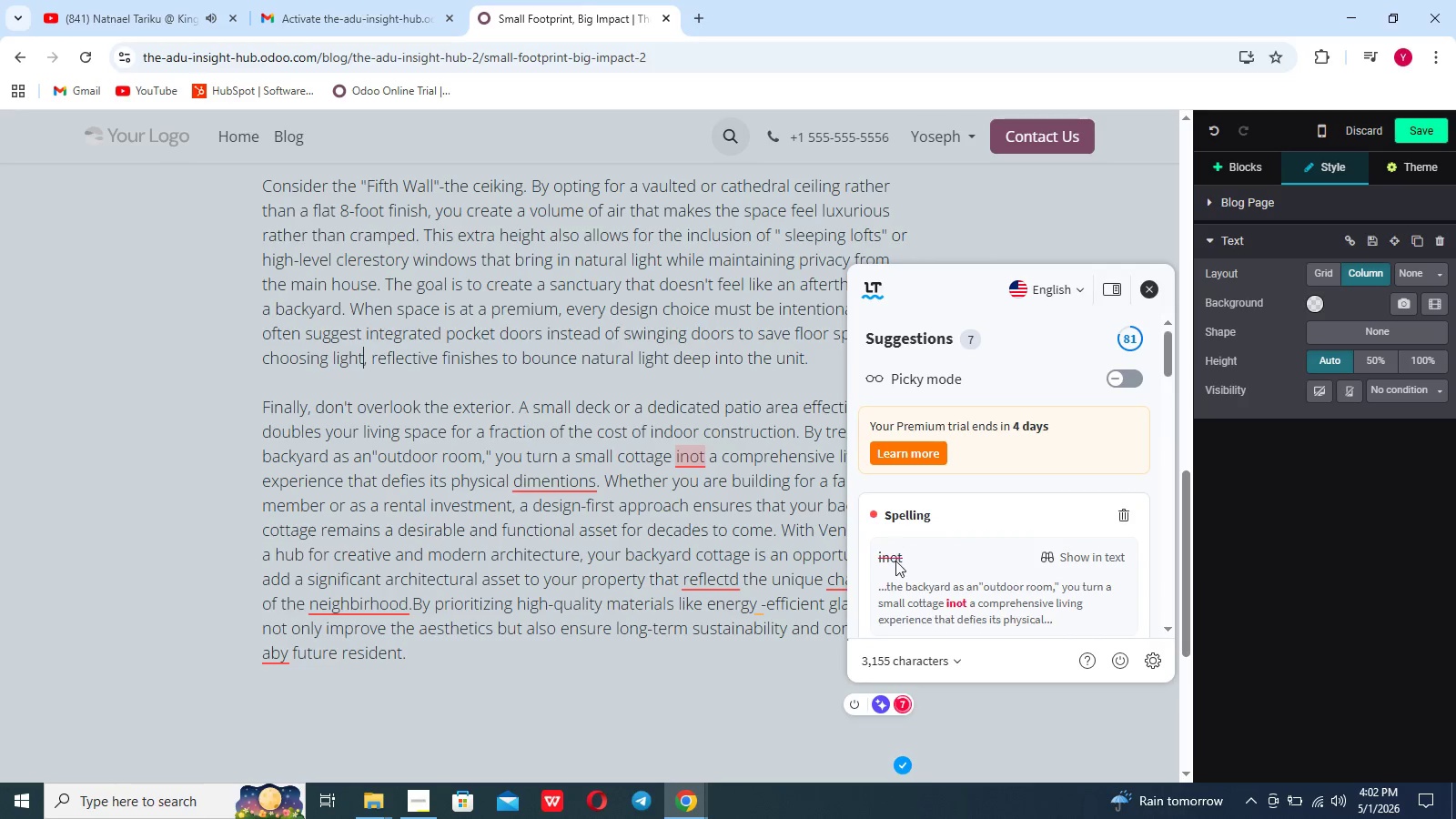 
scroll: coordinate [895, 570], scroll_direction: down, amount: 4.0
 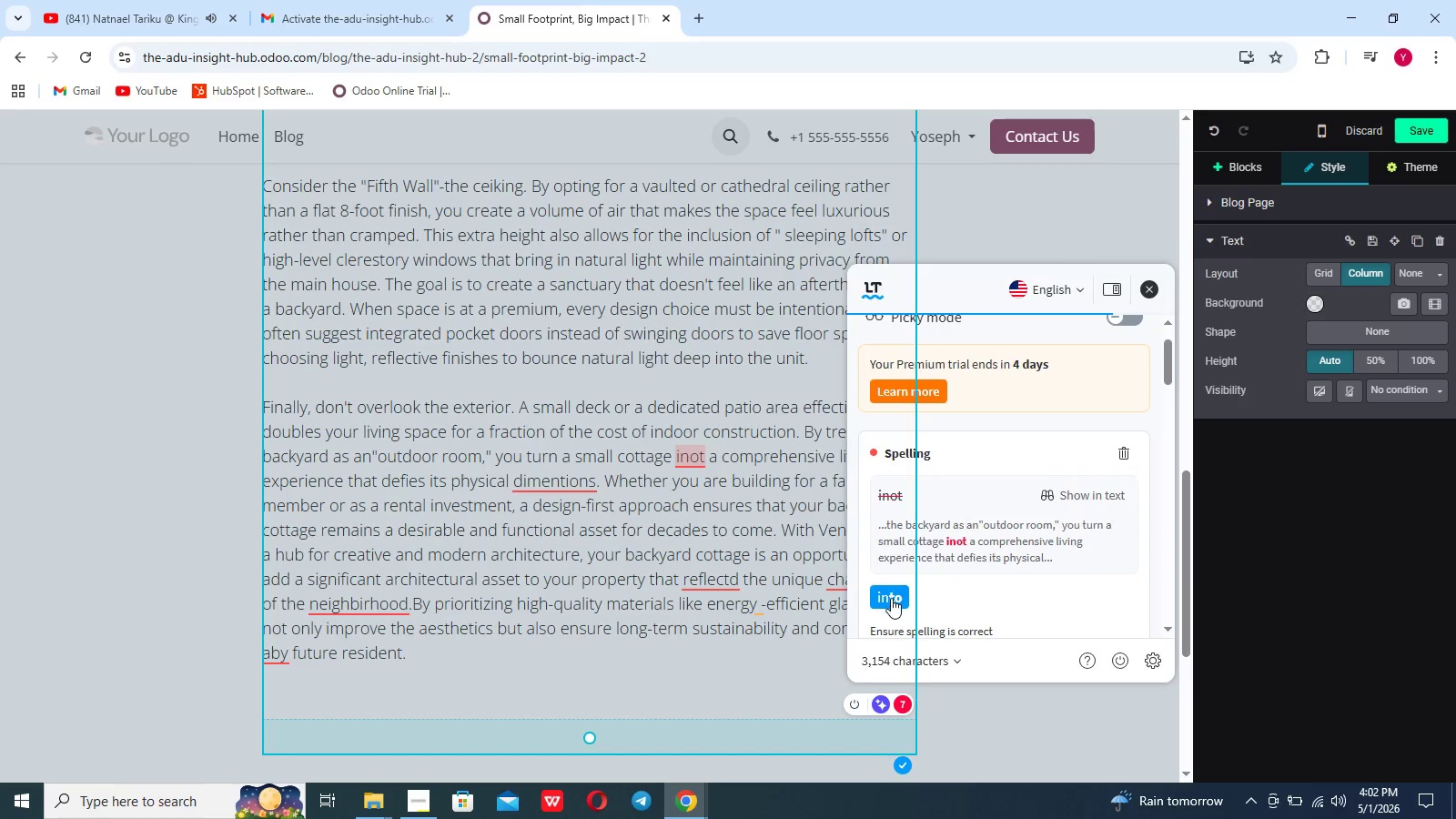 
left_click([891, 598])
 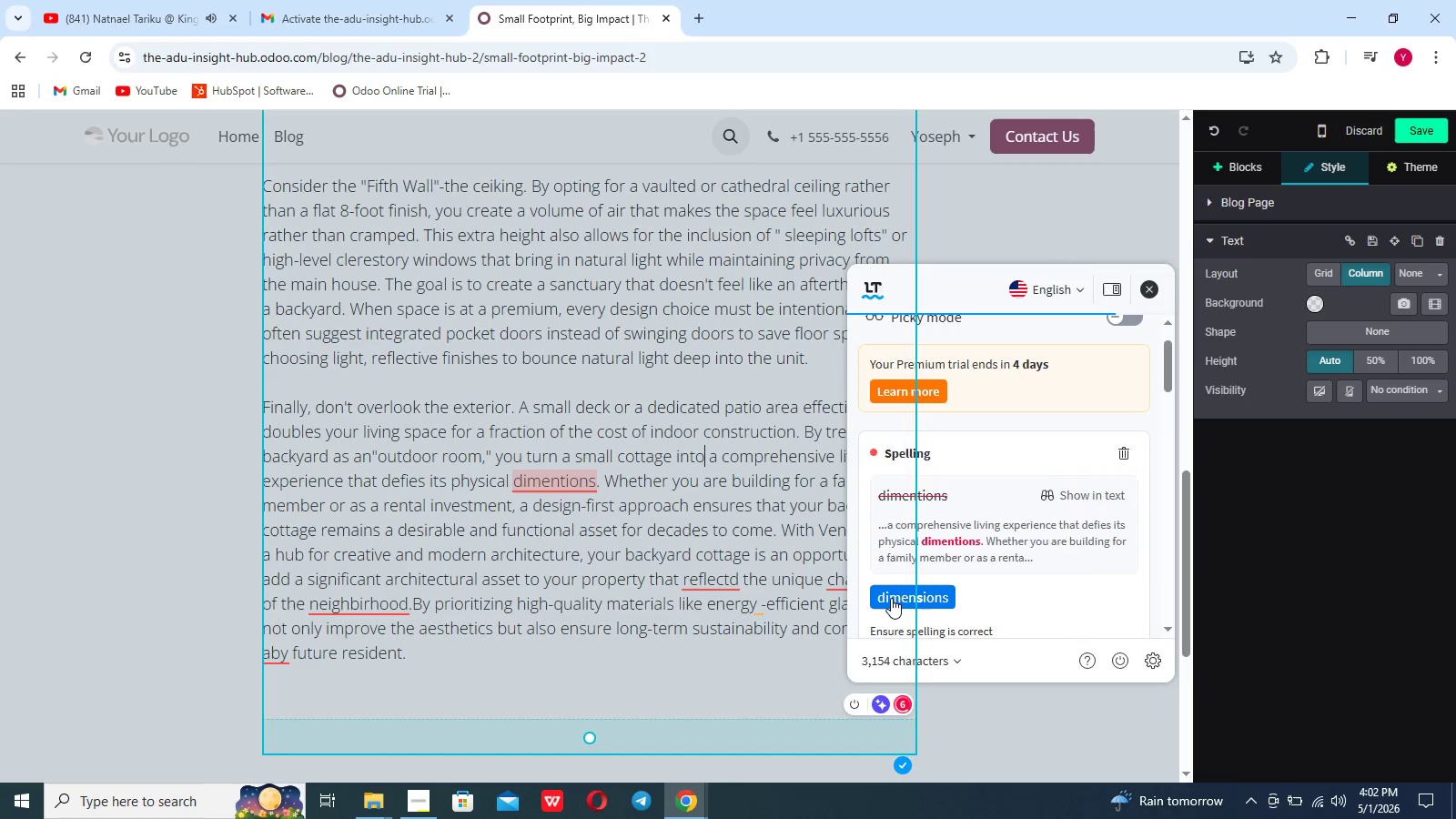 
left_click([891, 598])
 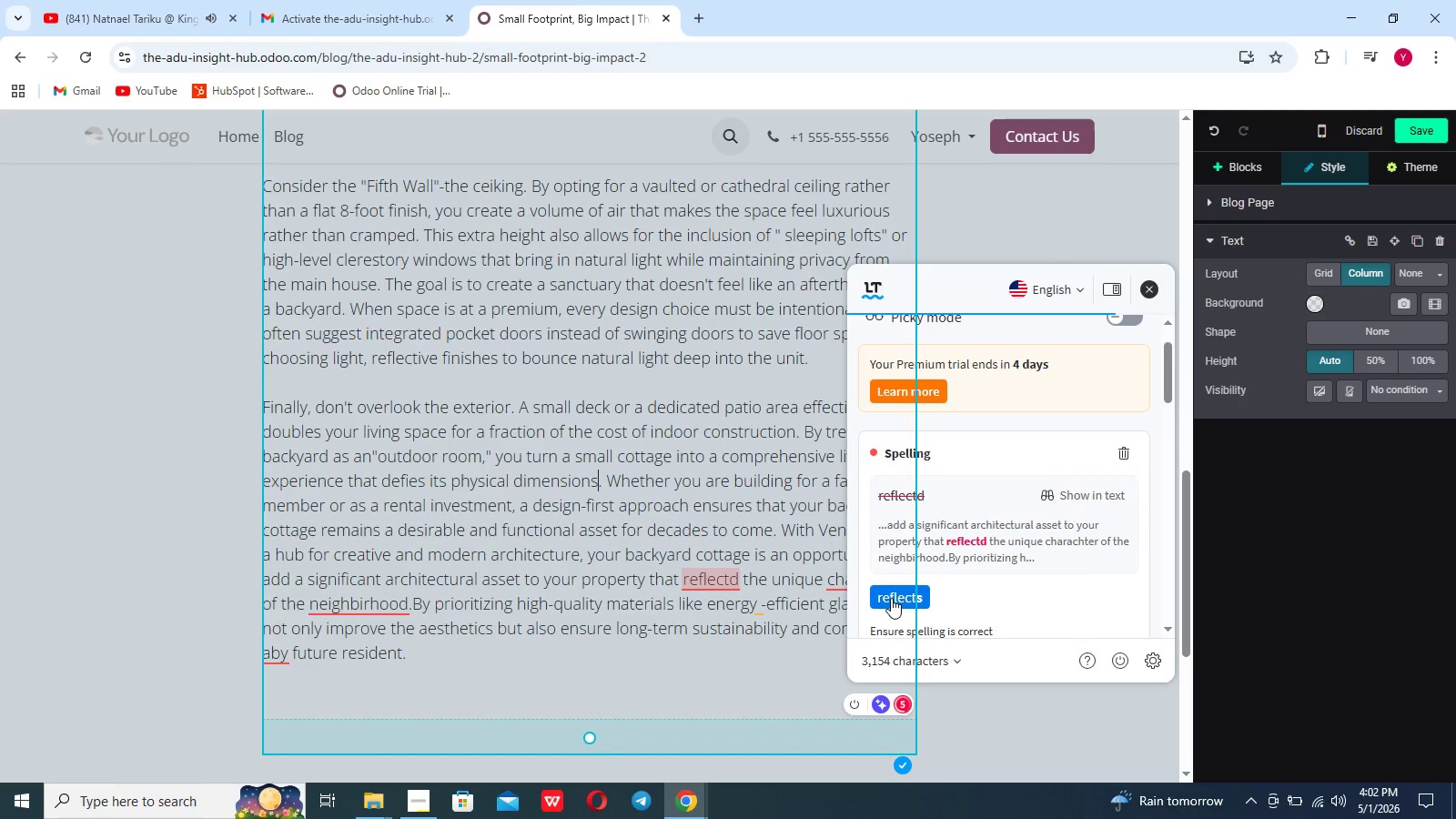 
left_click([891, 598])
 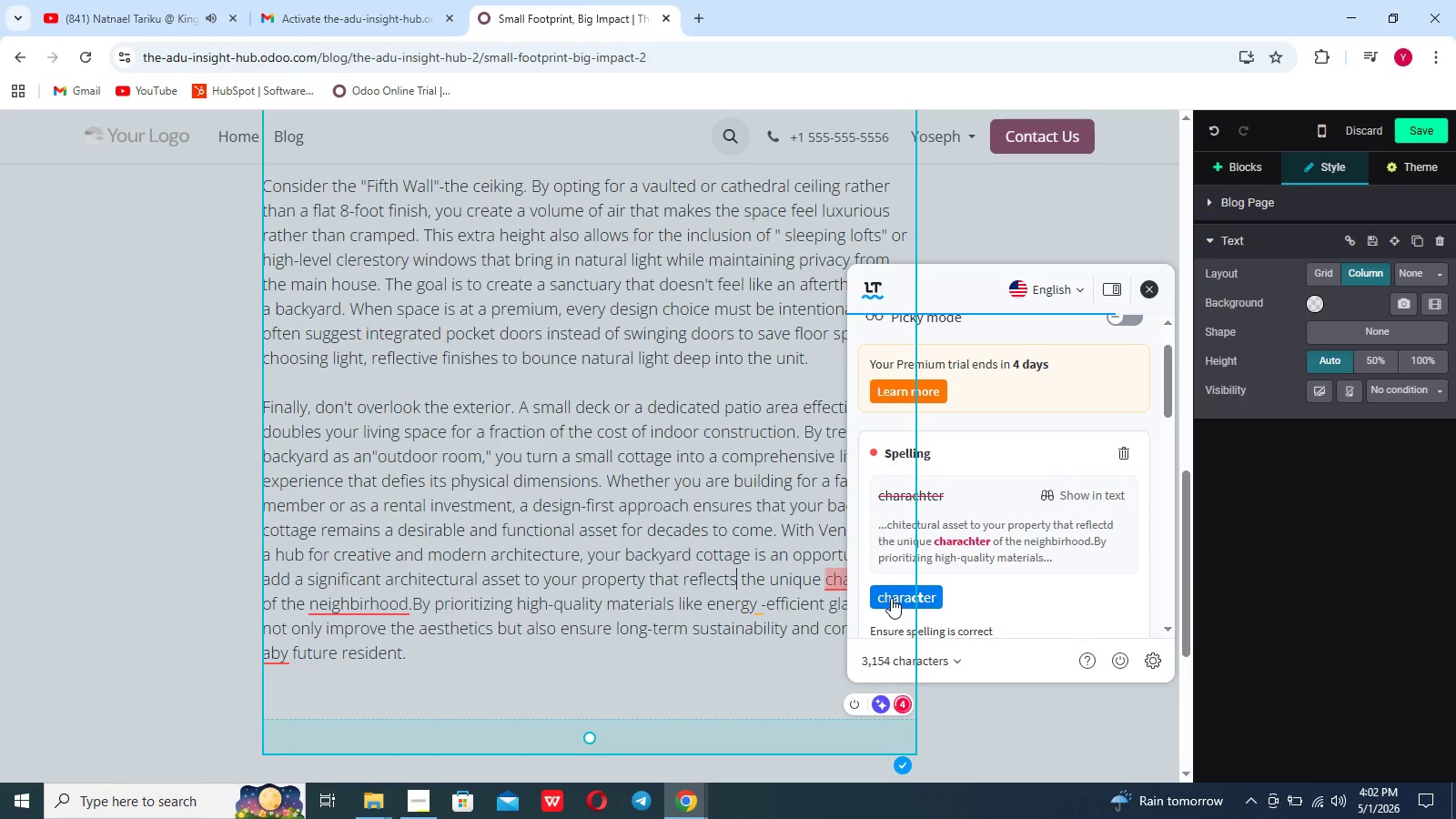 
left_click([891, 598])
 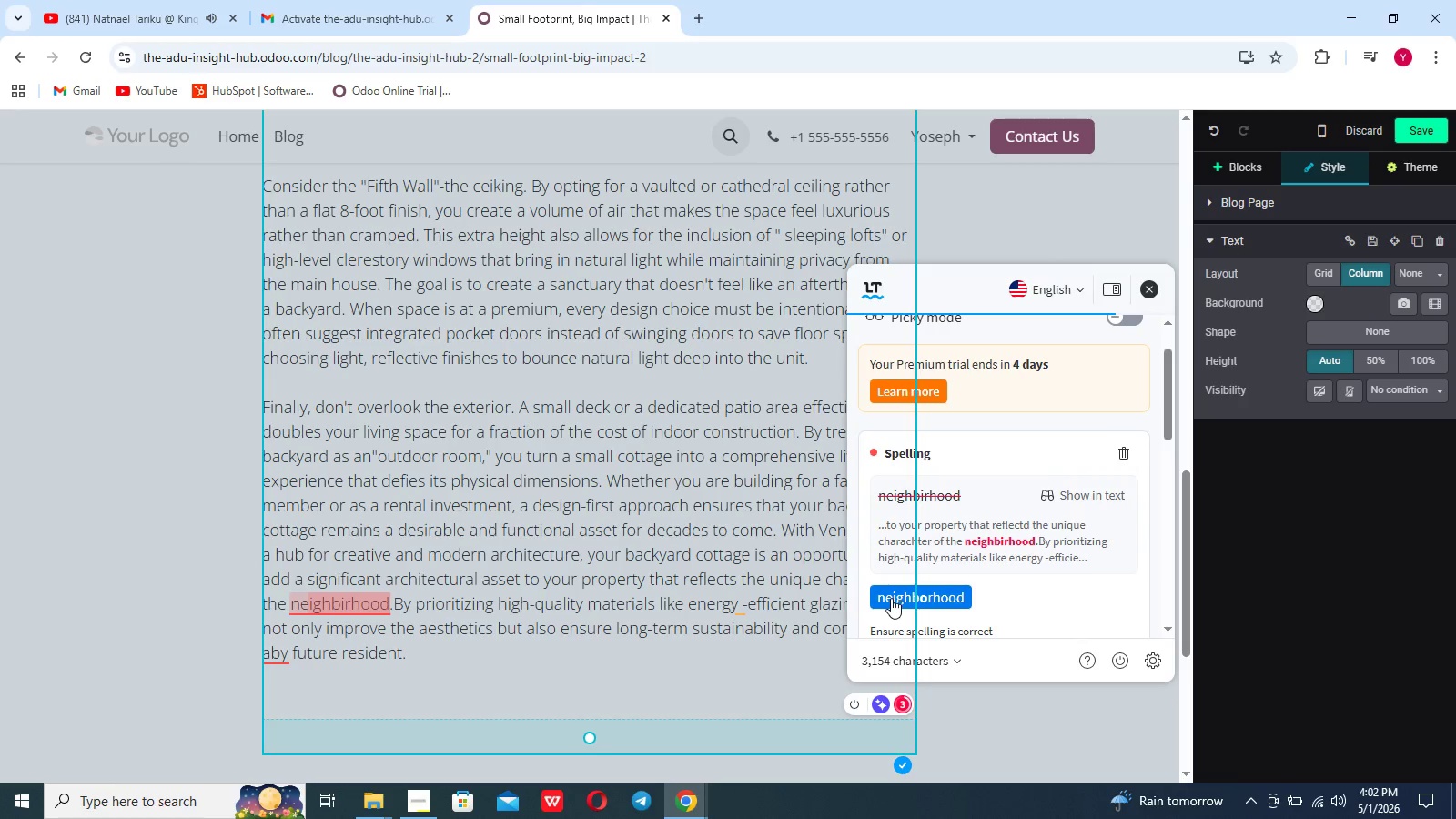 
left_click([891, 598])
 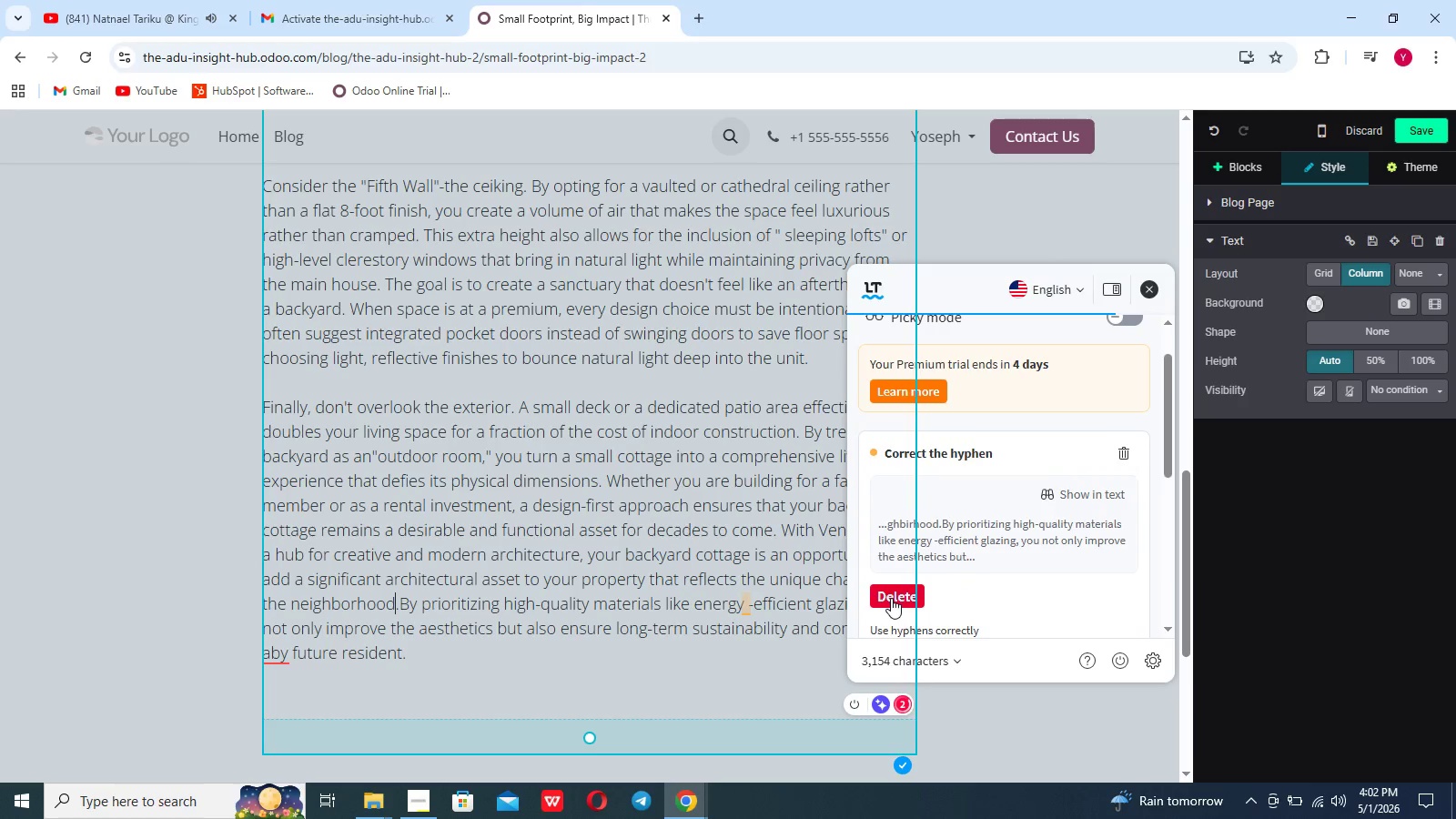 
left_click([891, 598])
 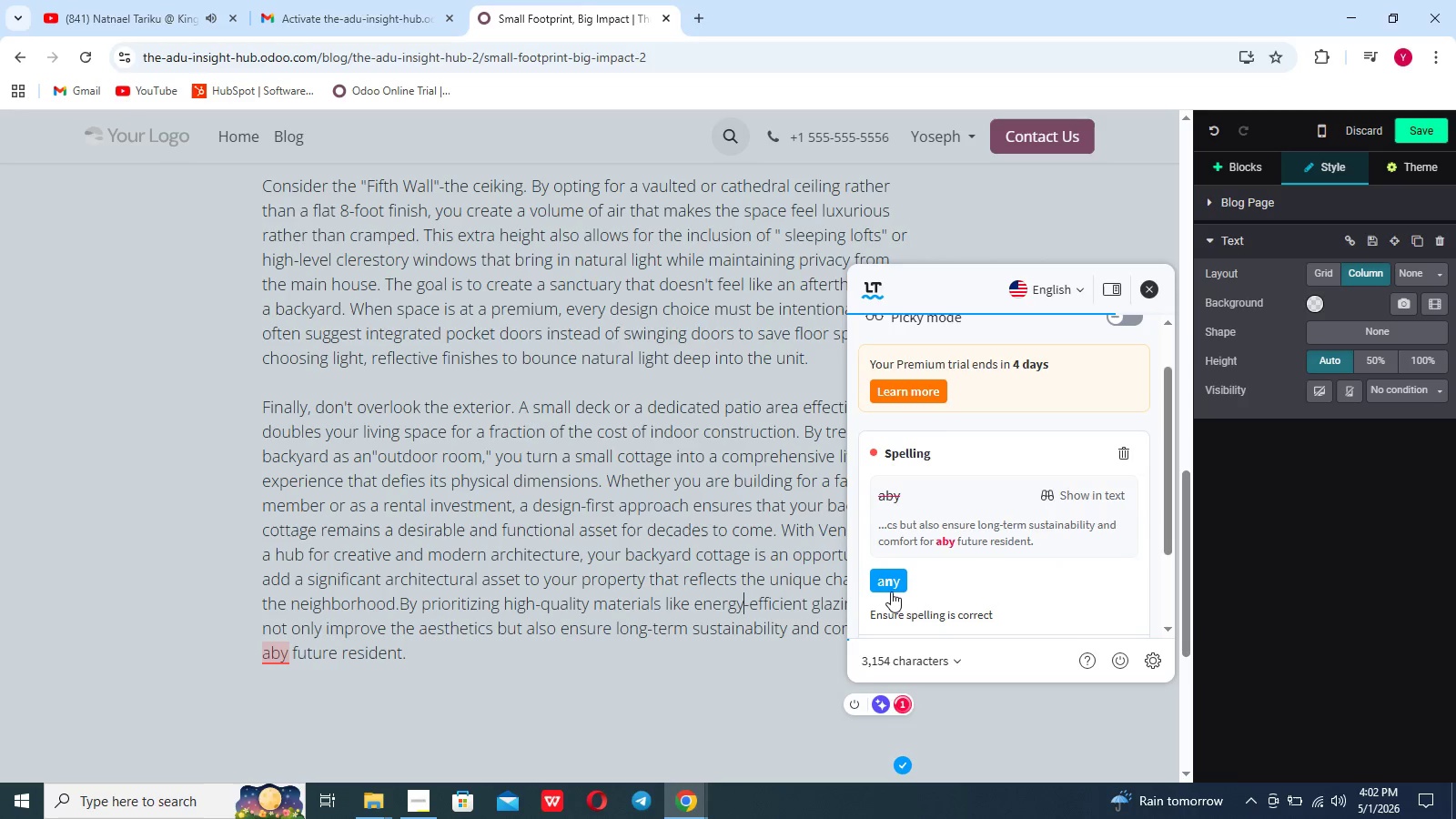 
left_click([891, 587])
 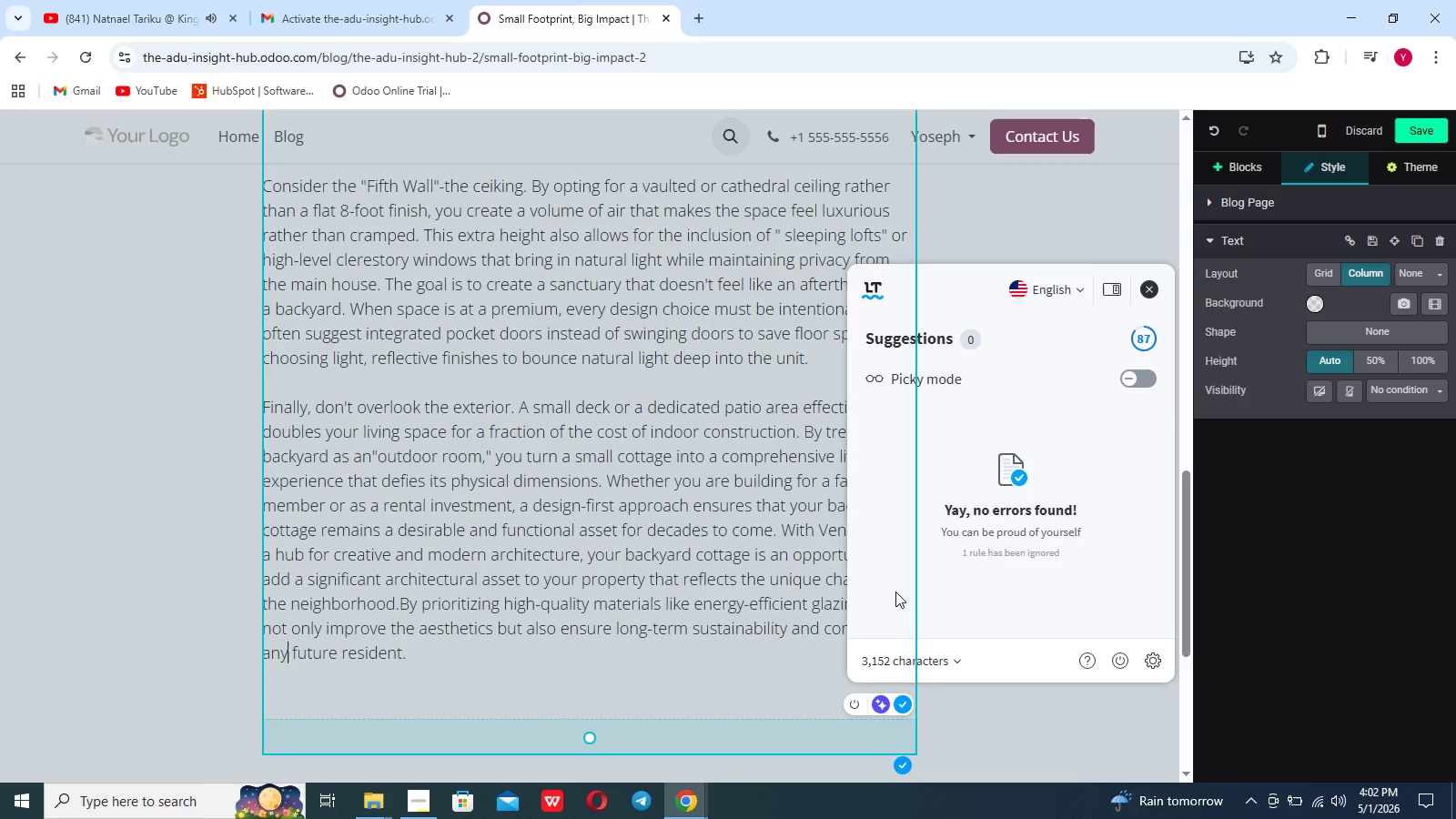 
wait(18.38)
 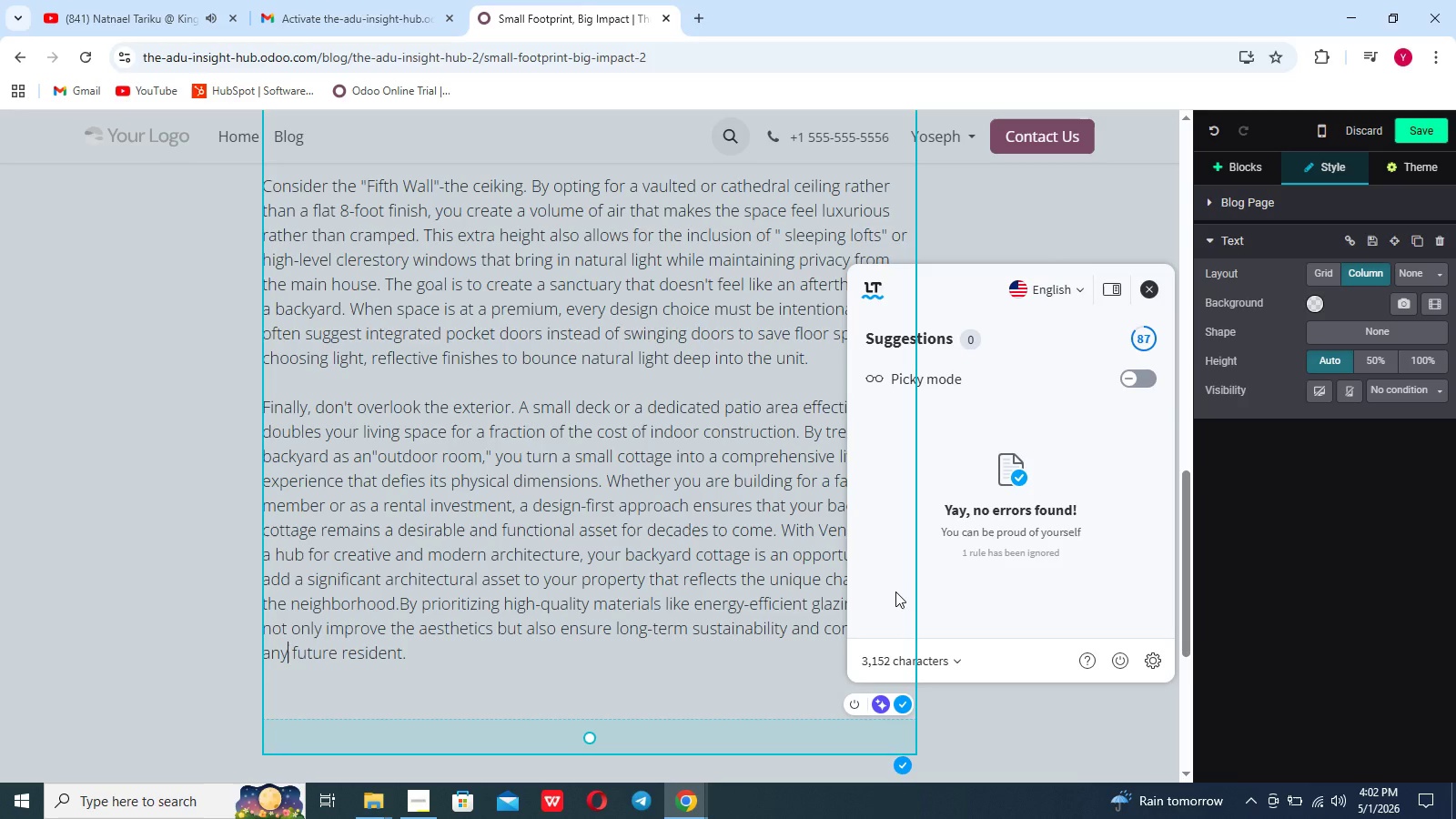 
left_click([1148, 284])
 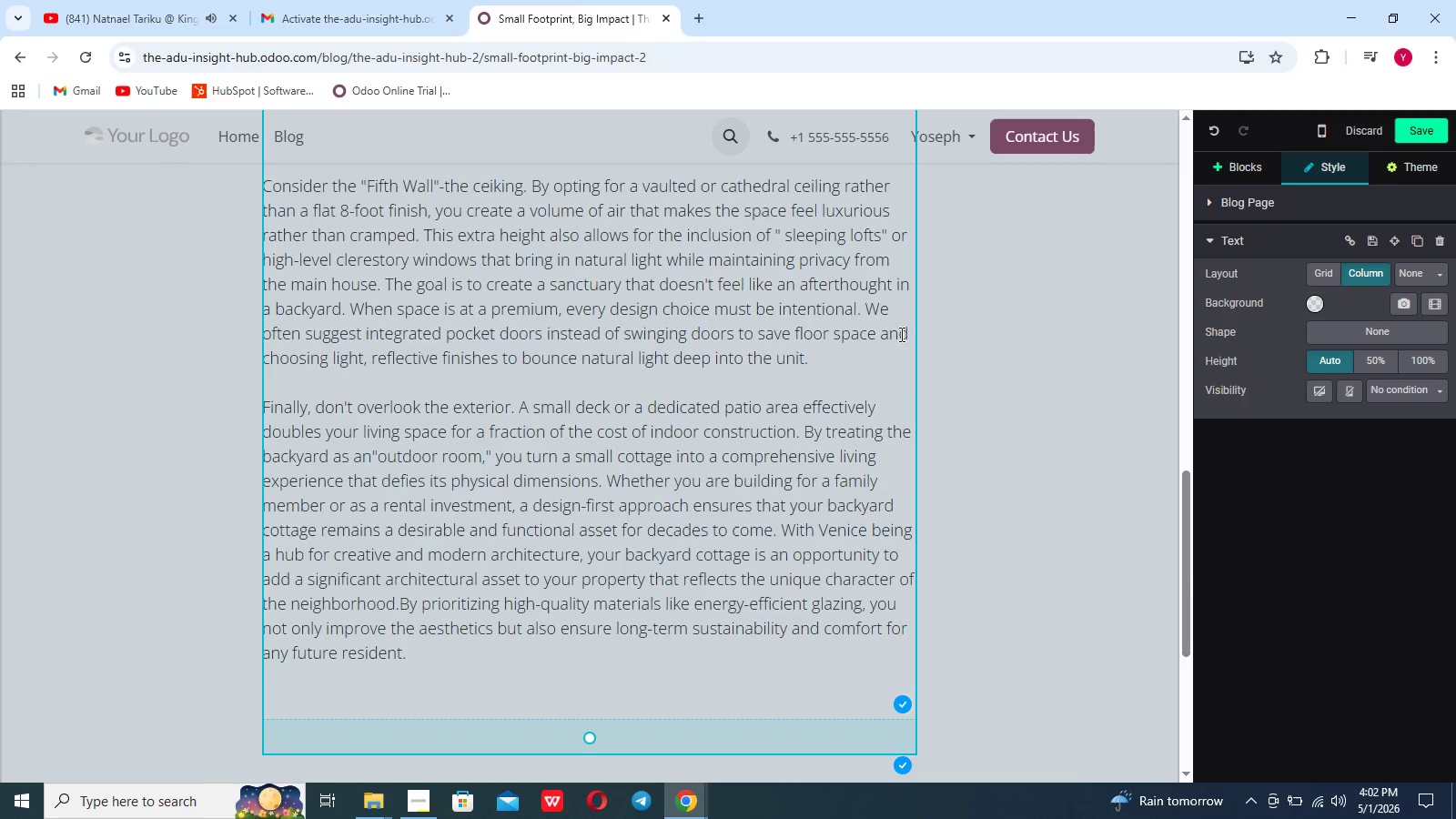 
scroll: coordinate [900, 334], scroll_direction: down, amount: 4.0
 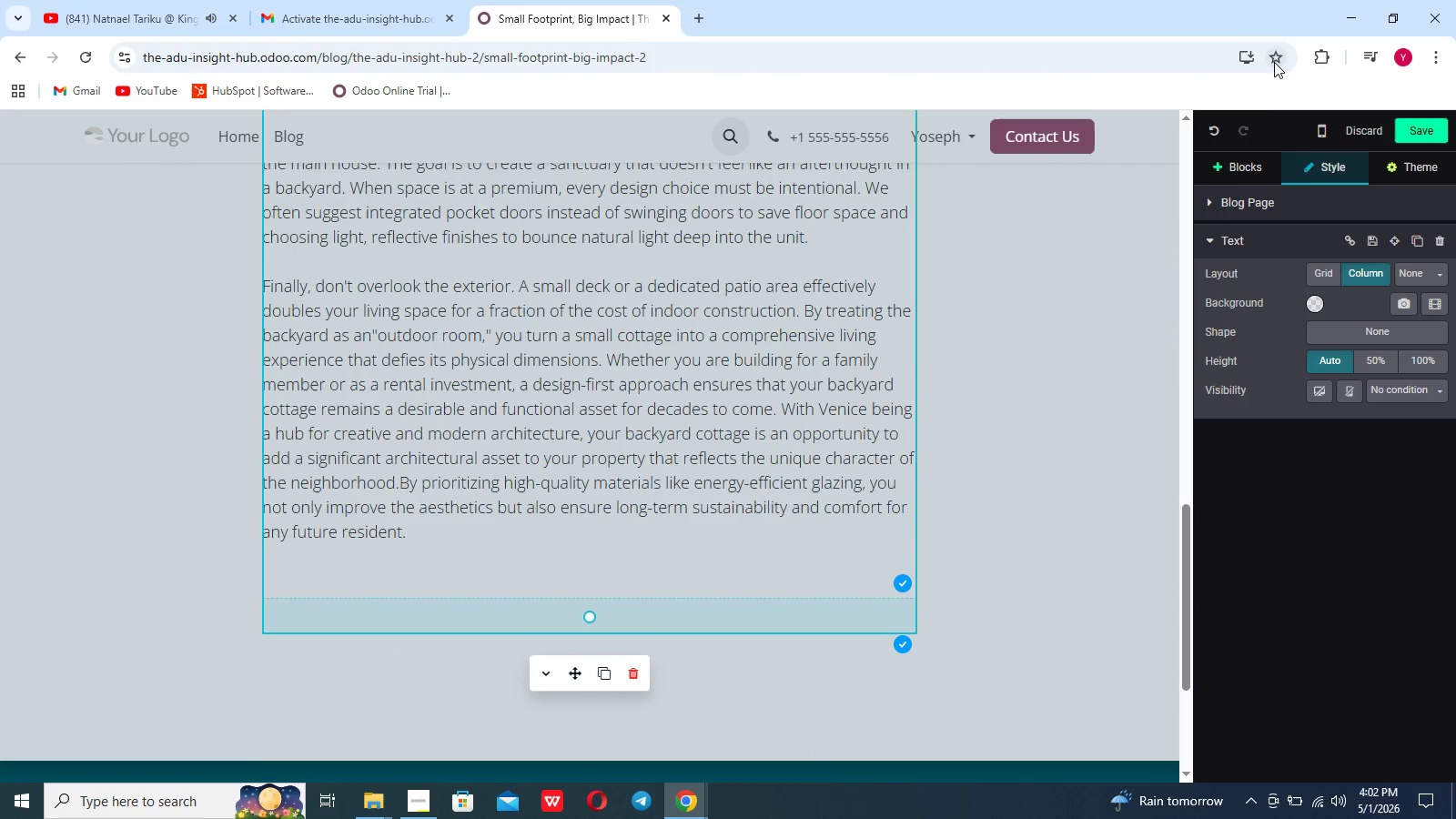 
mouse_move([1240, 179])
 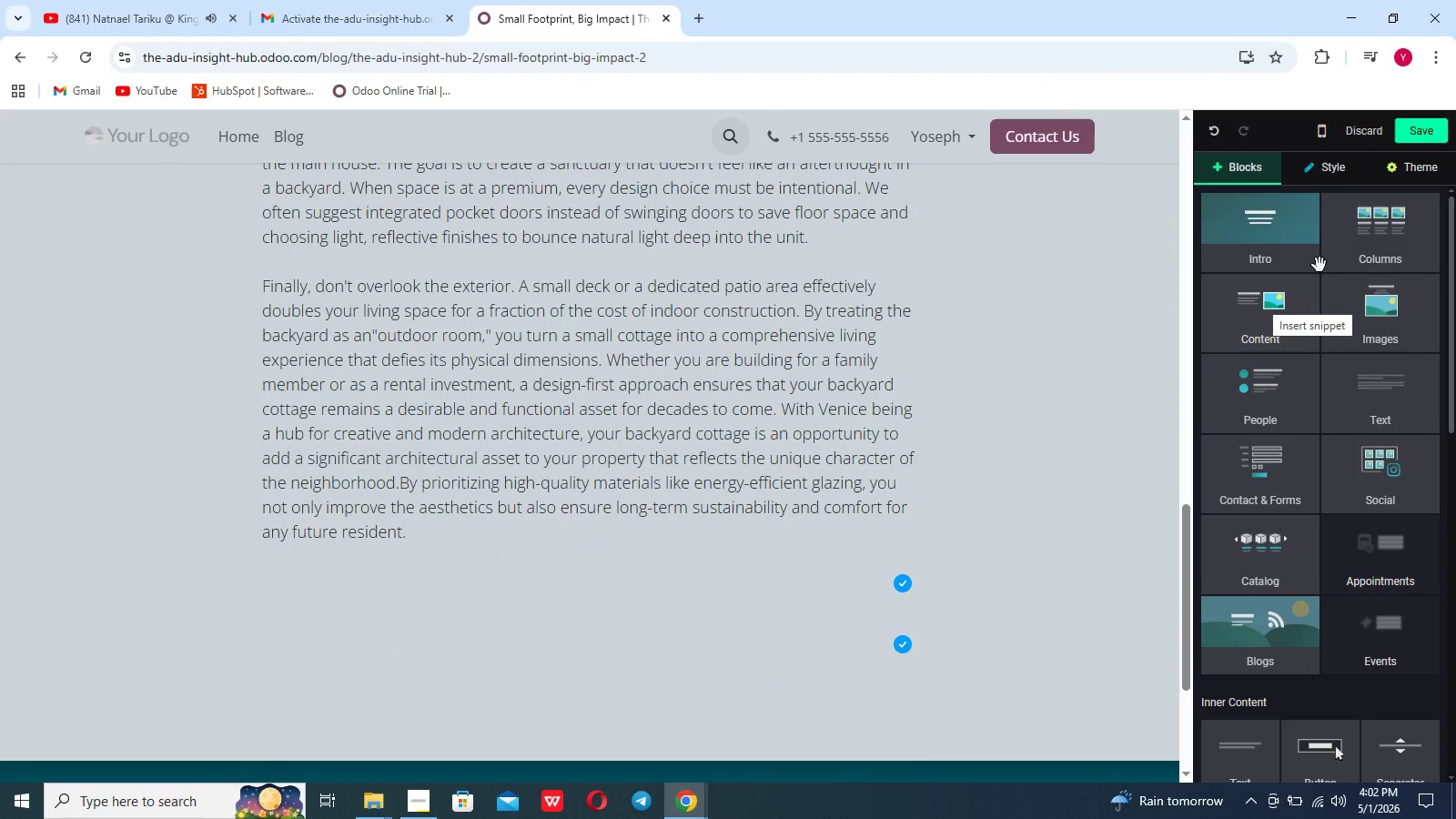 
left_click([1338, 256])
 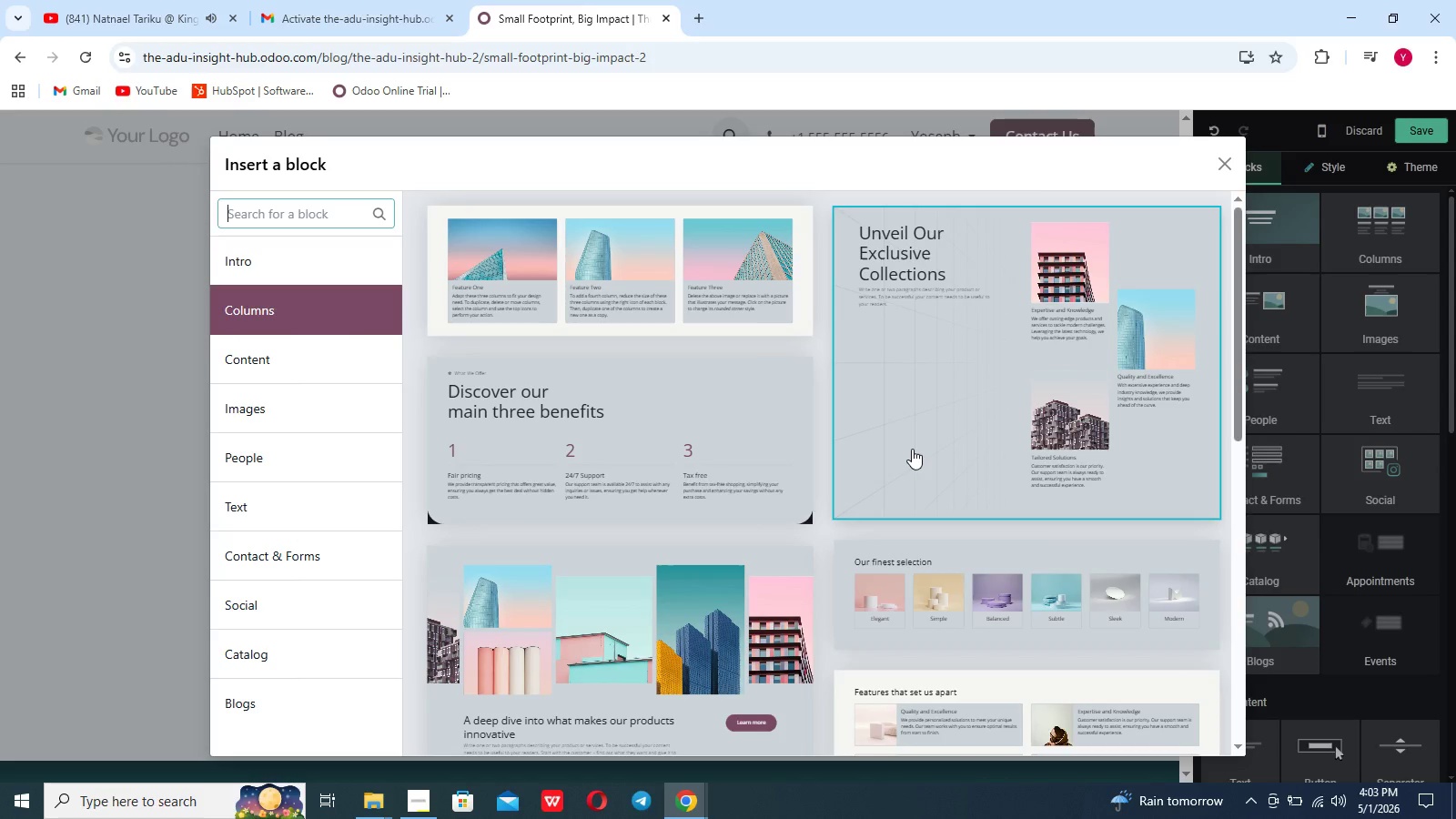 
scroll: coordinate [779, 496], scroll_direction: down, amount: 48.0
 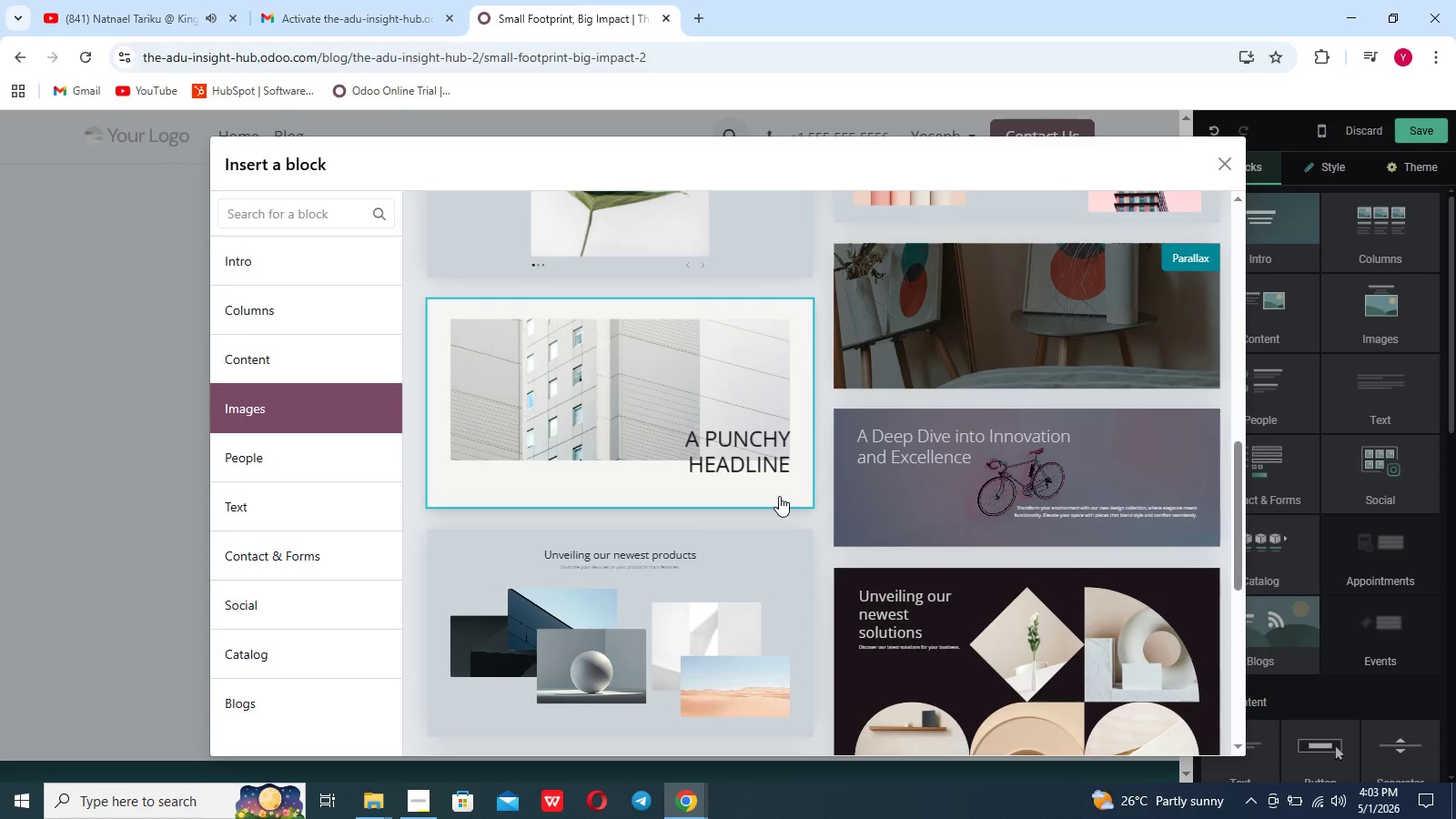 
scroll: coordinate [779, 496], scroll_direction: up, amount: 3.0
 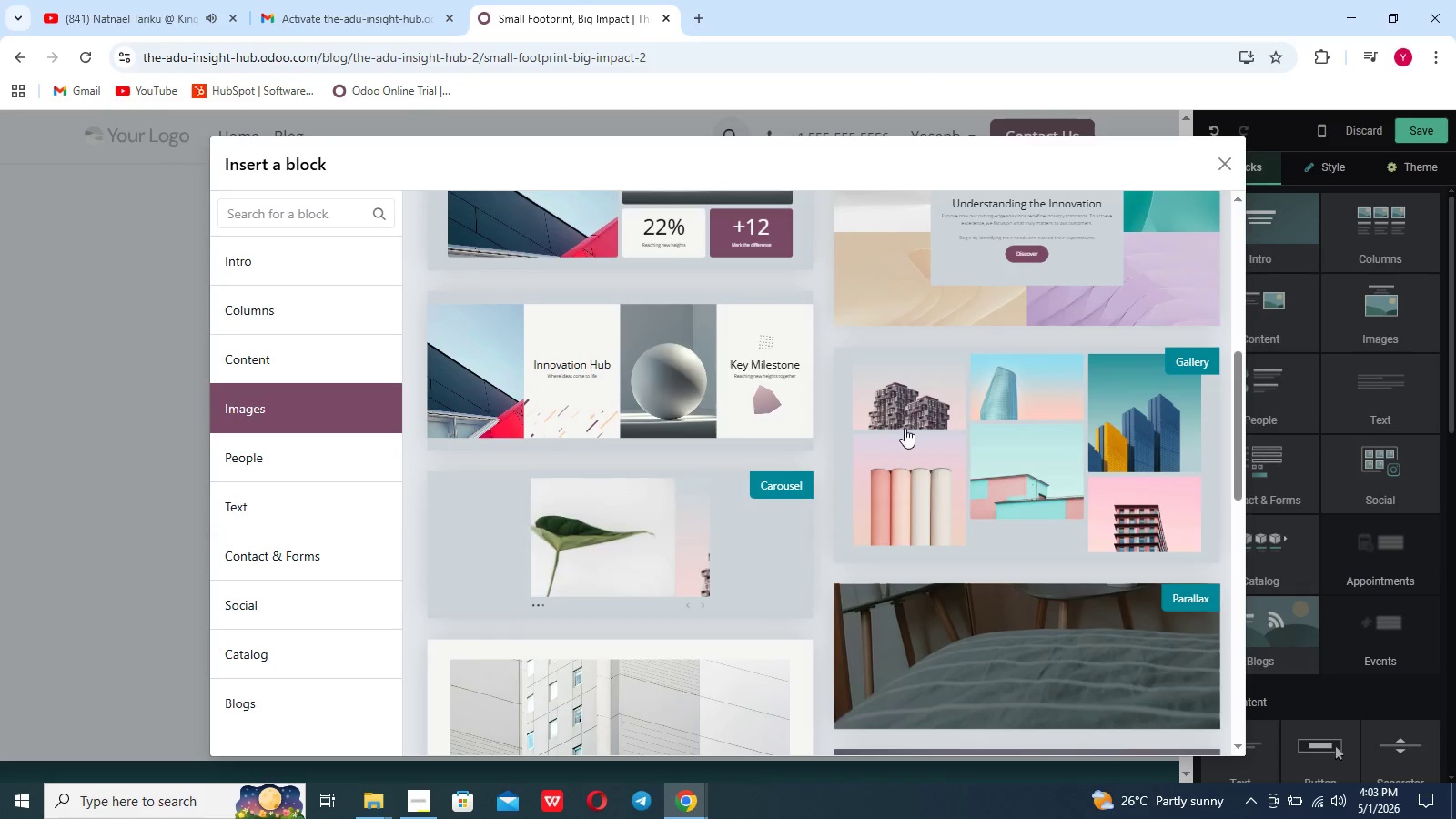 
left_click([982, 410])
 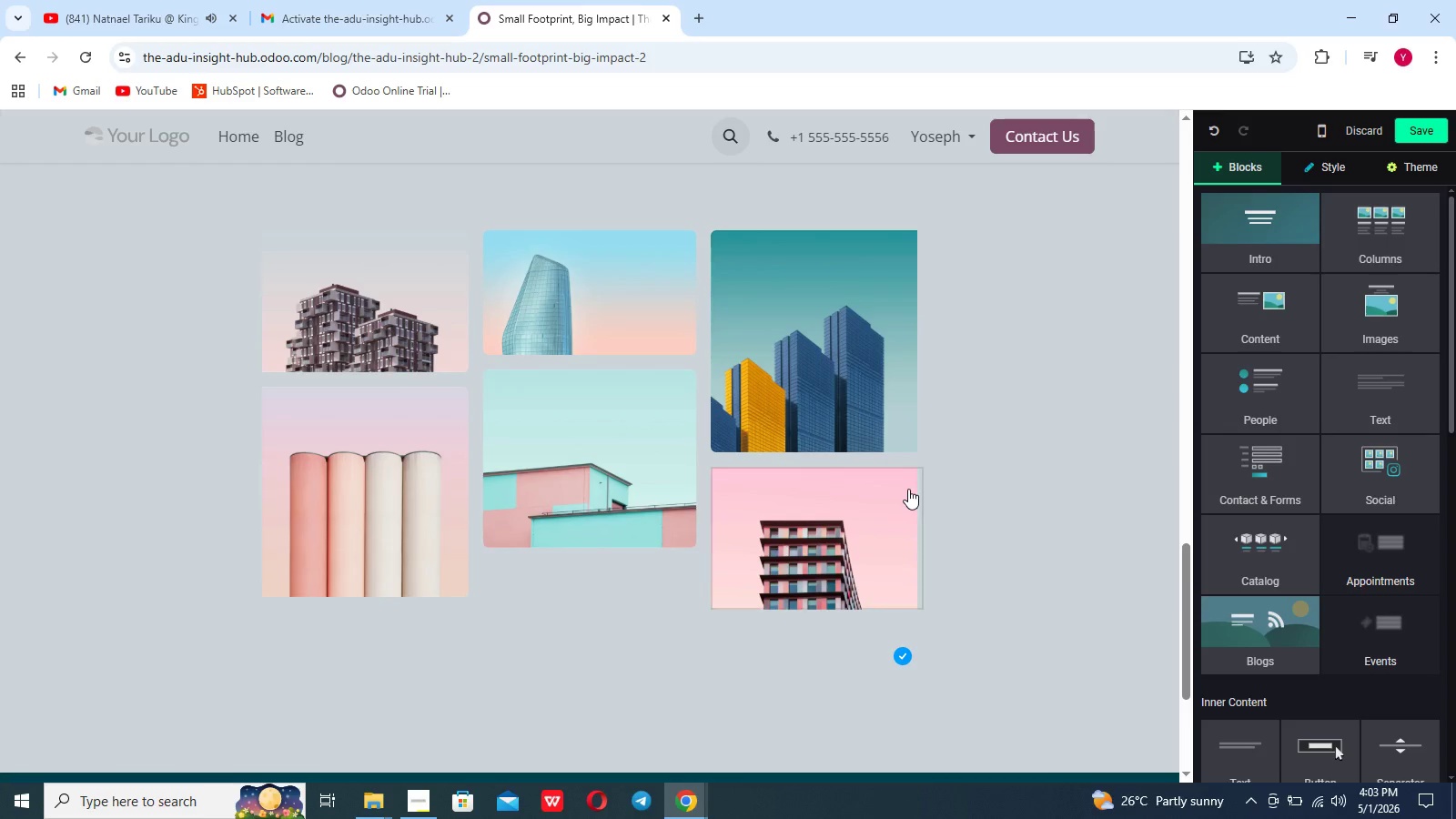 
left_click([637, 598])
 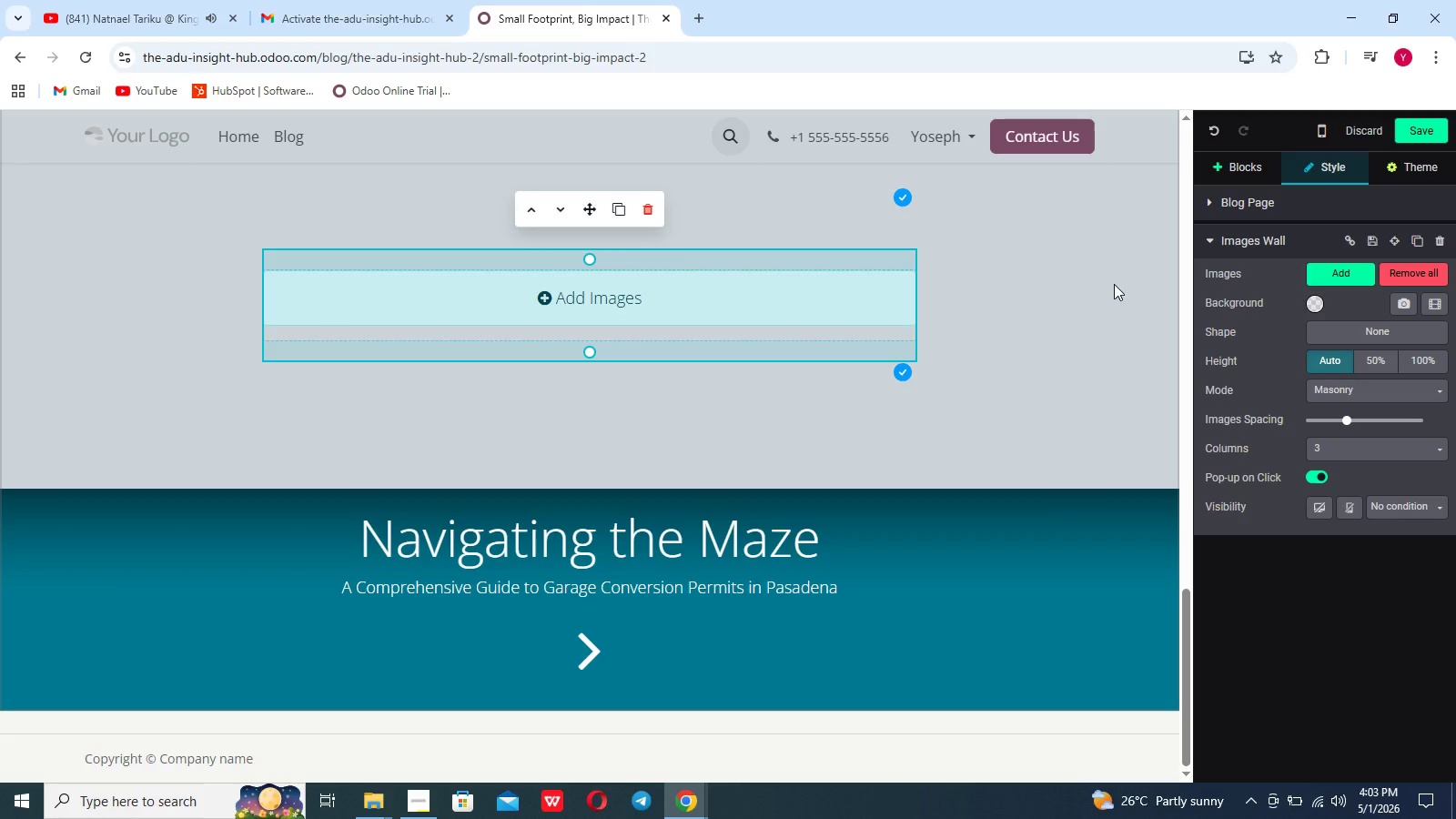 
wait(6.06)
 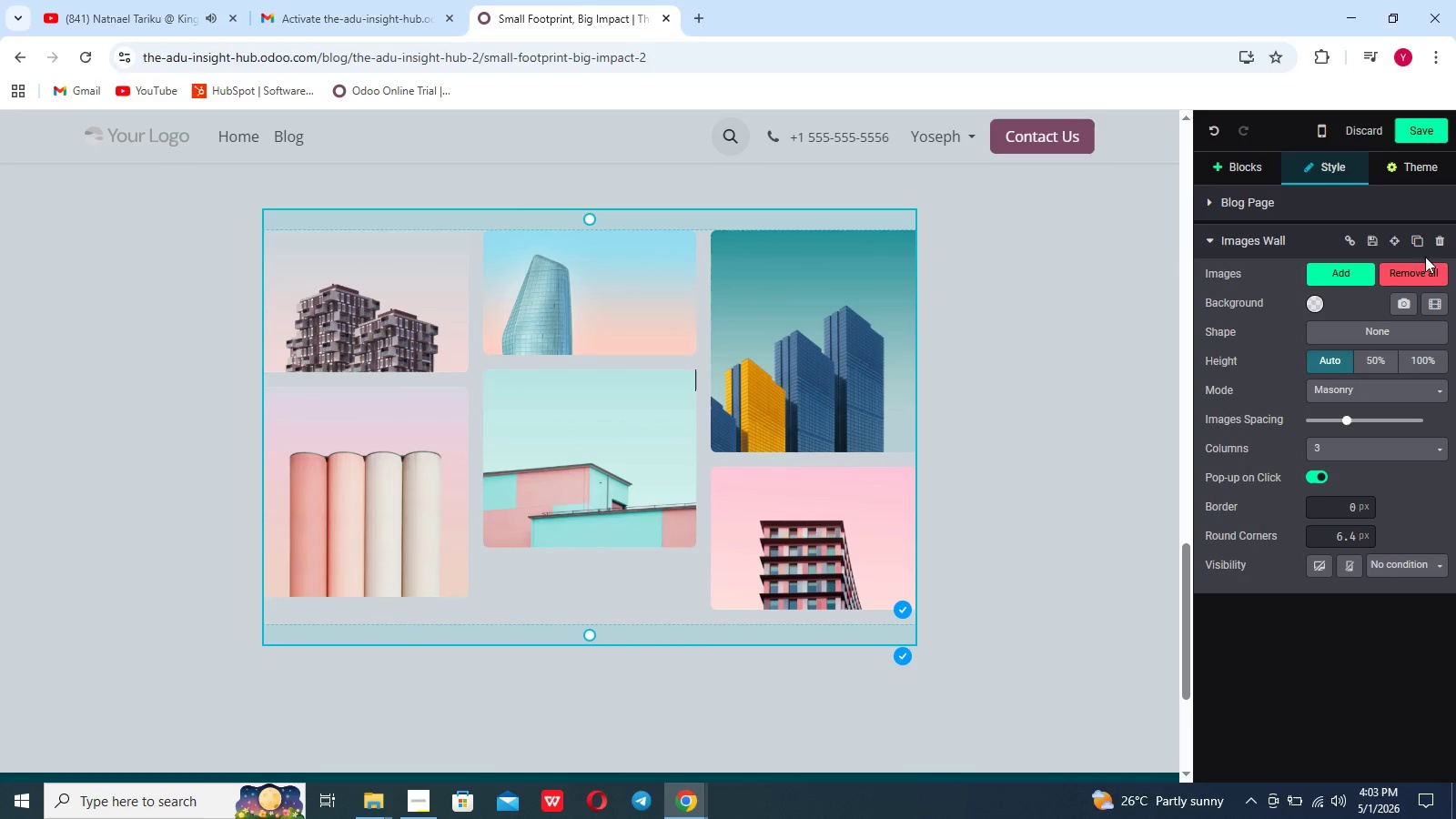 
left_click([1358, 270])
 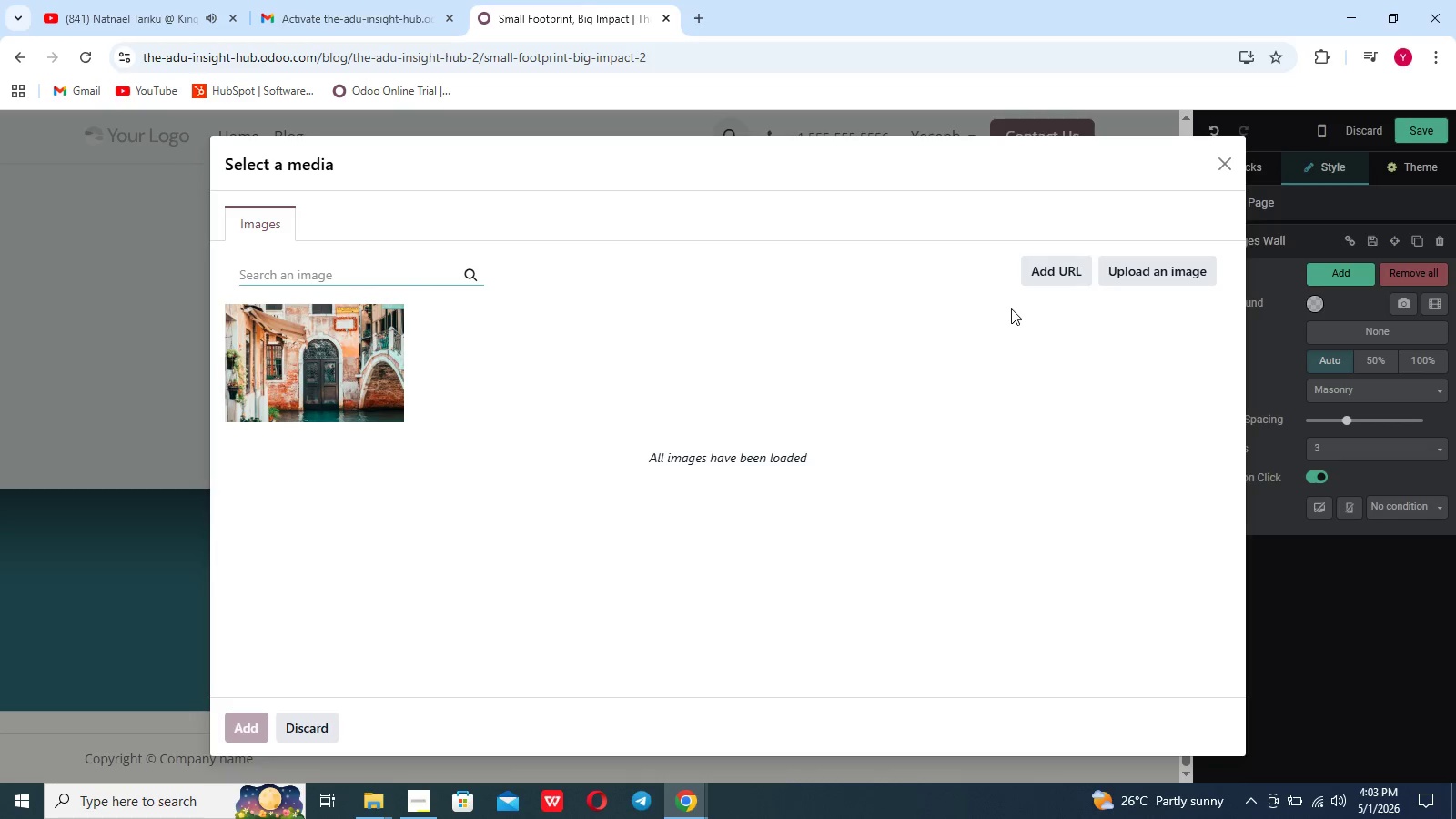 
left_click([1130, 284])
 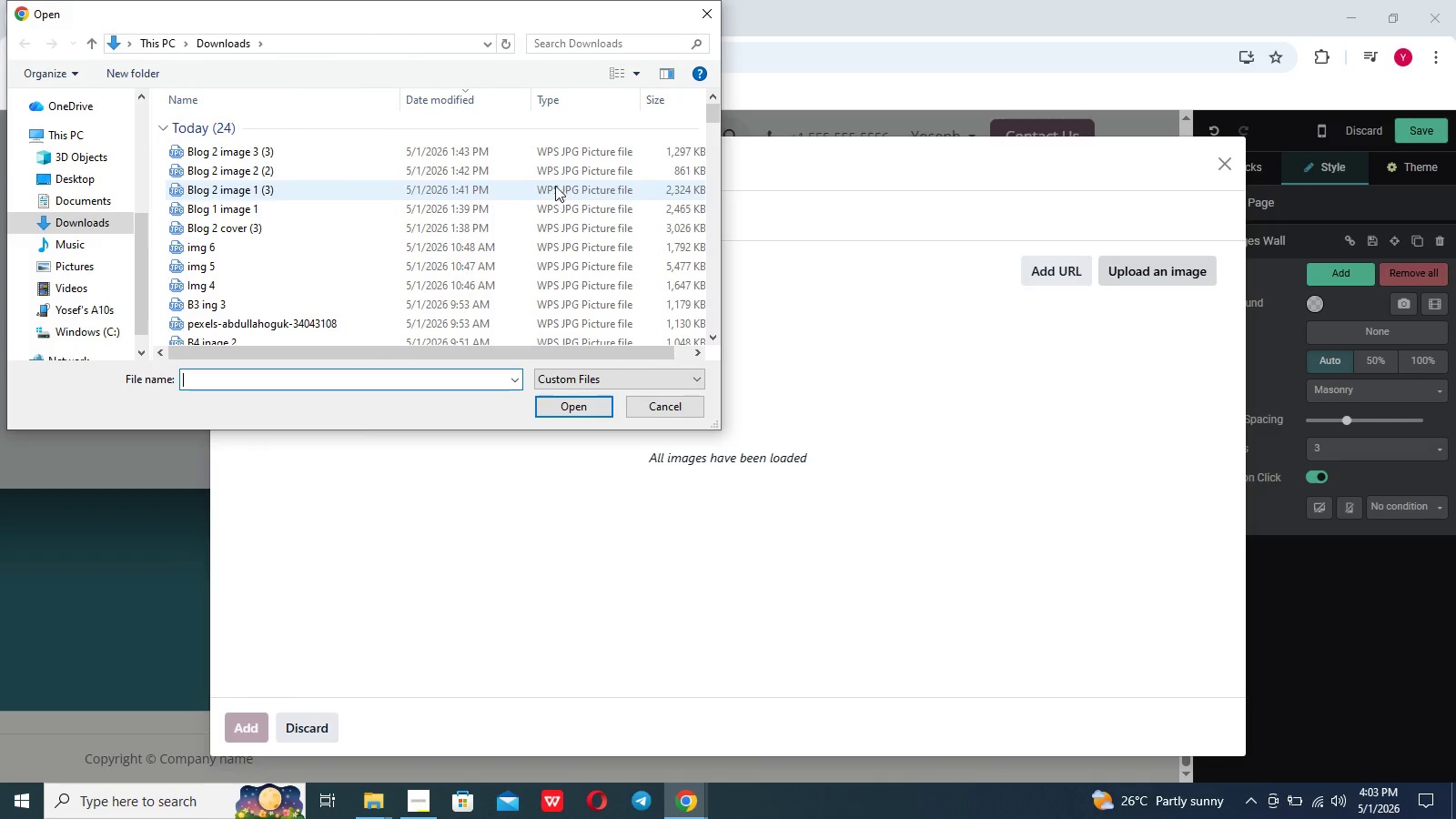 
wait(14.06)
 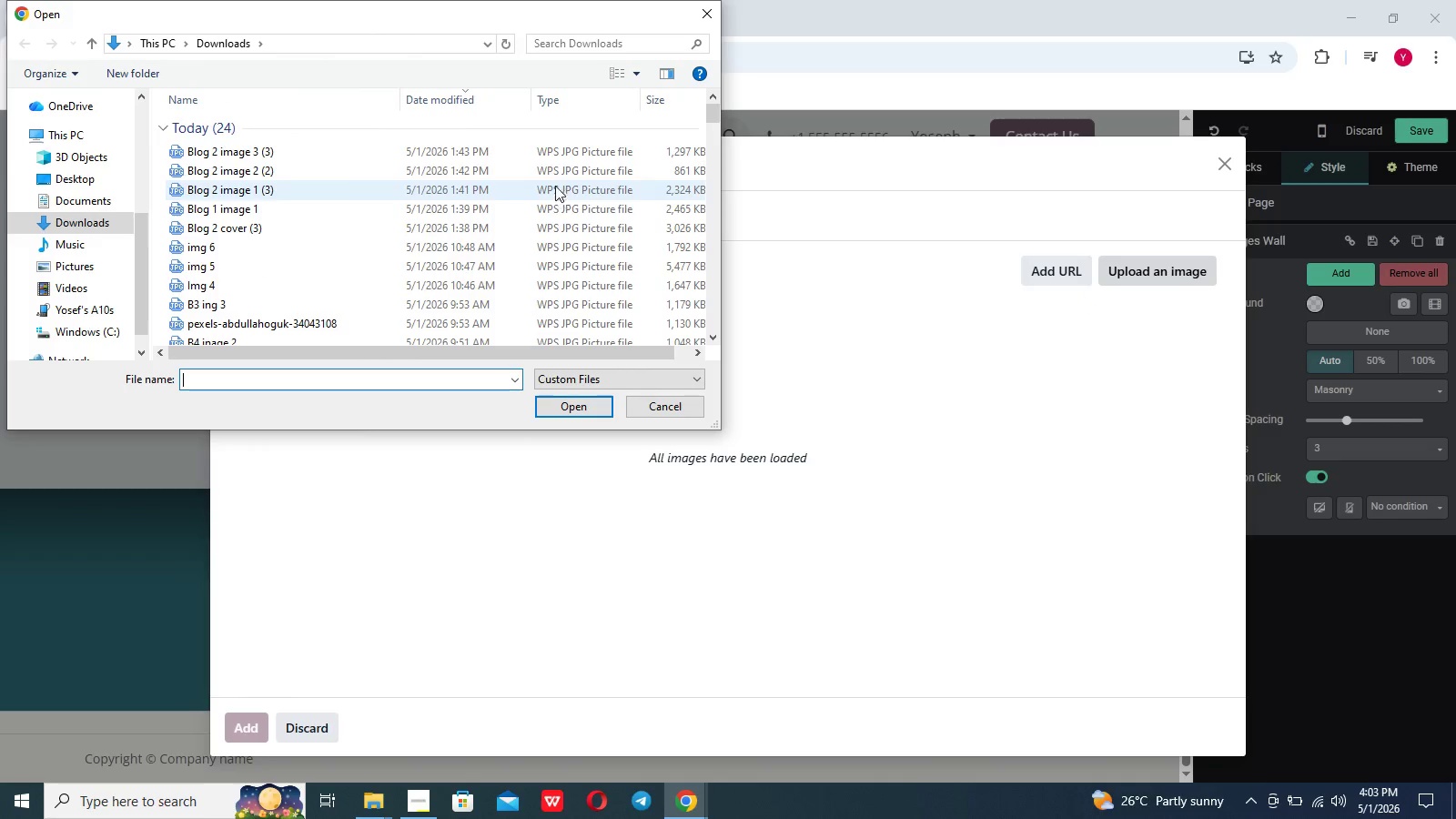 
left_click([518, 190])
 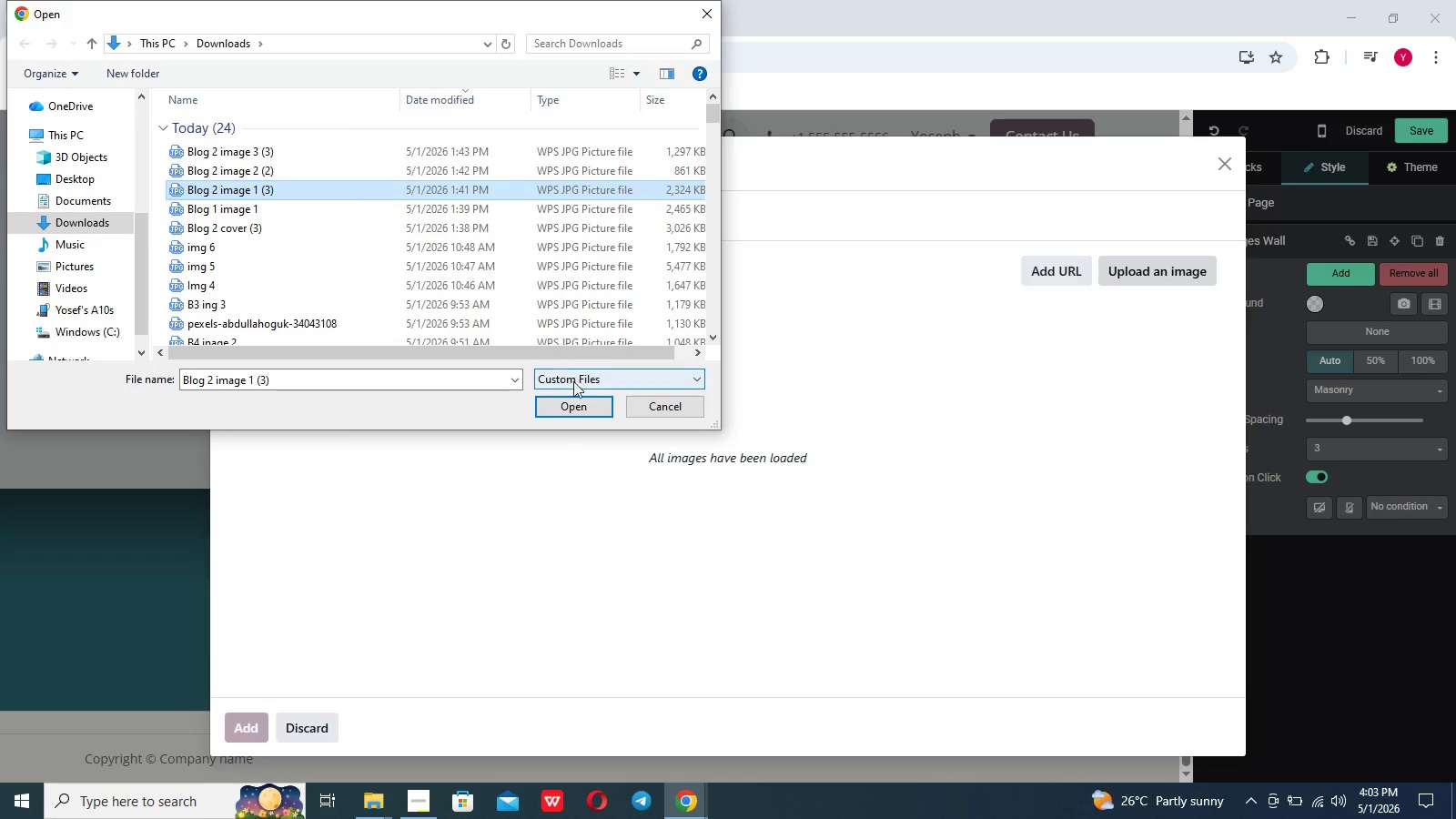 
left_click([574, 402])
 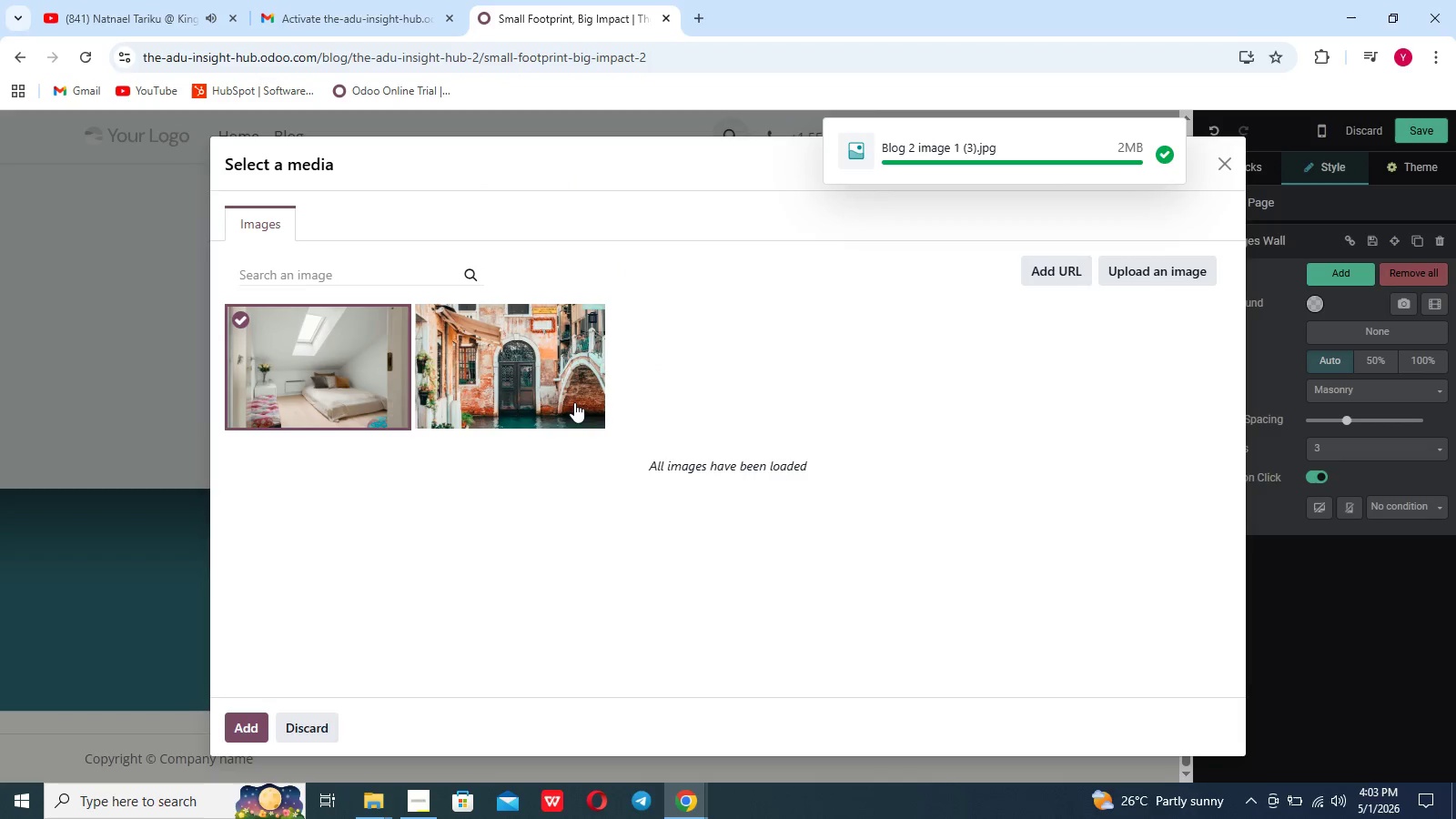 
wait(9.25)
 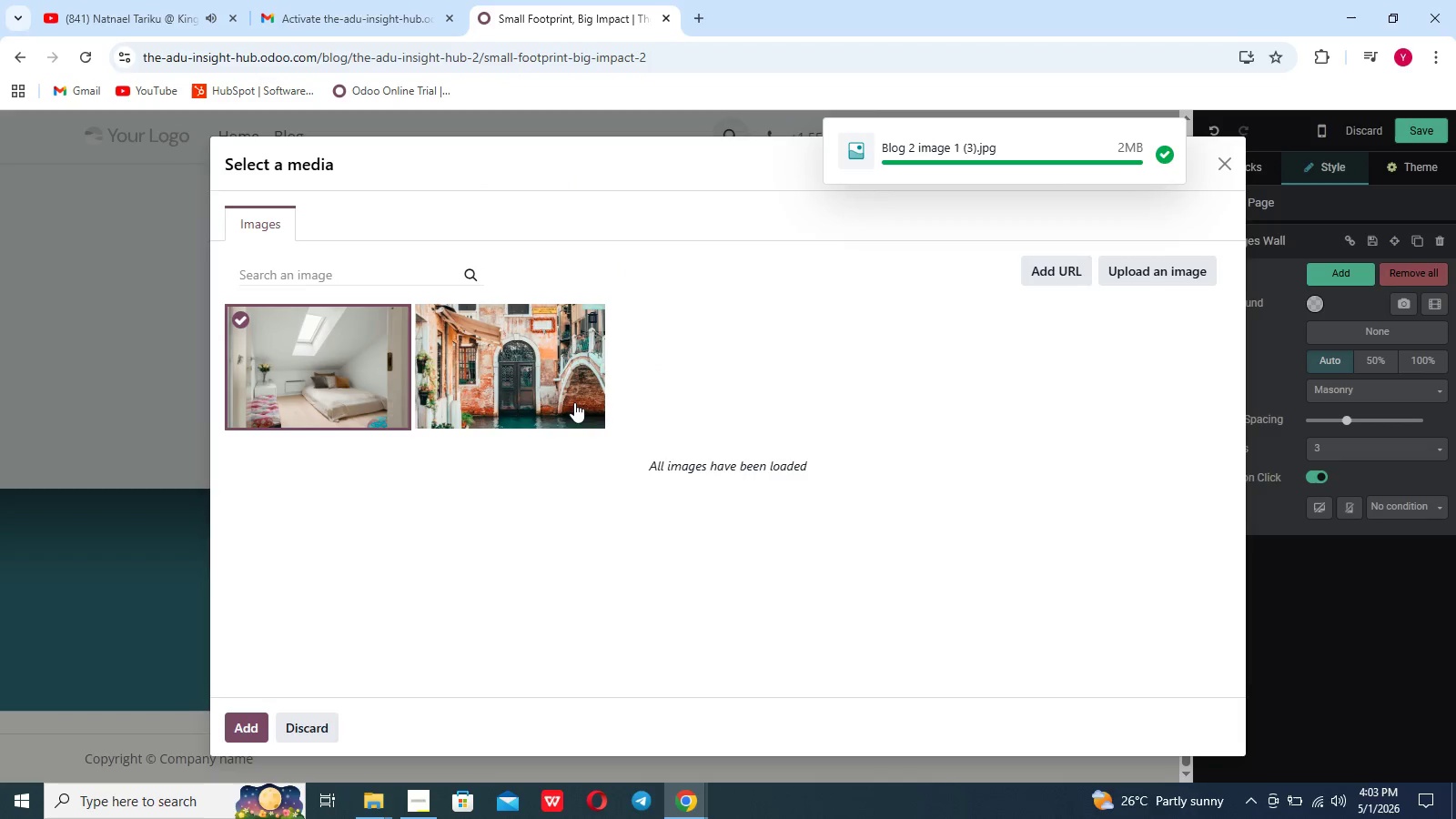 
left_click([247, 723])
 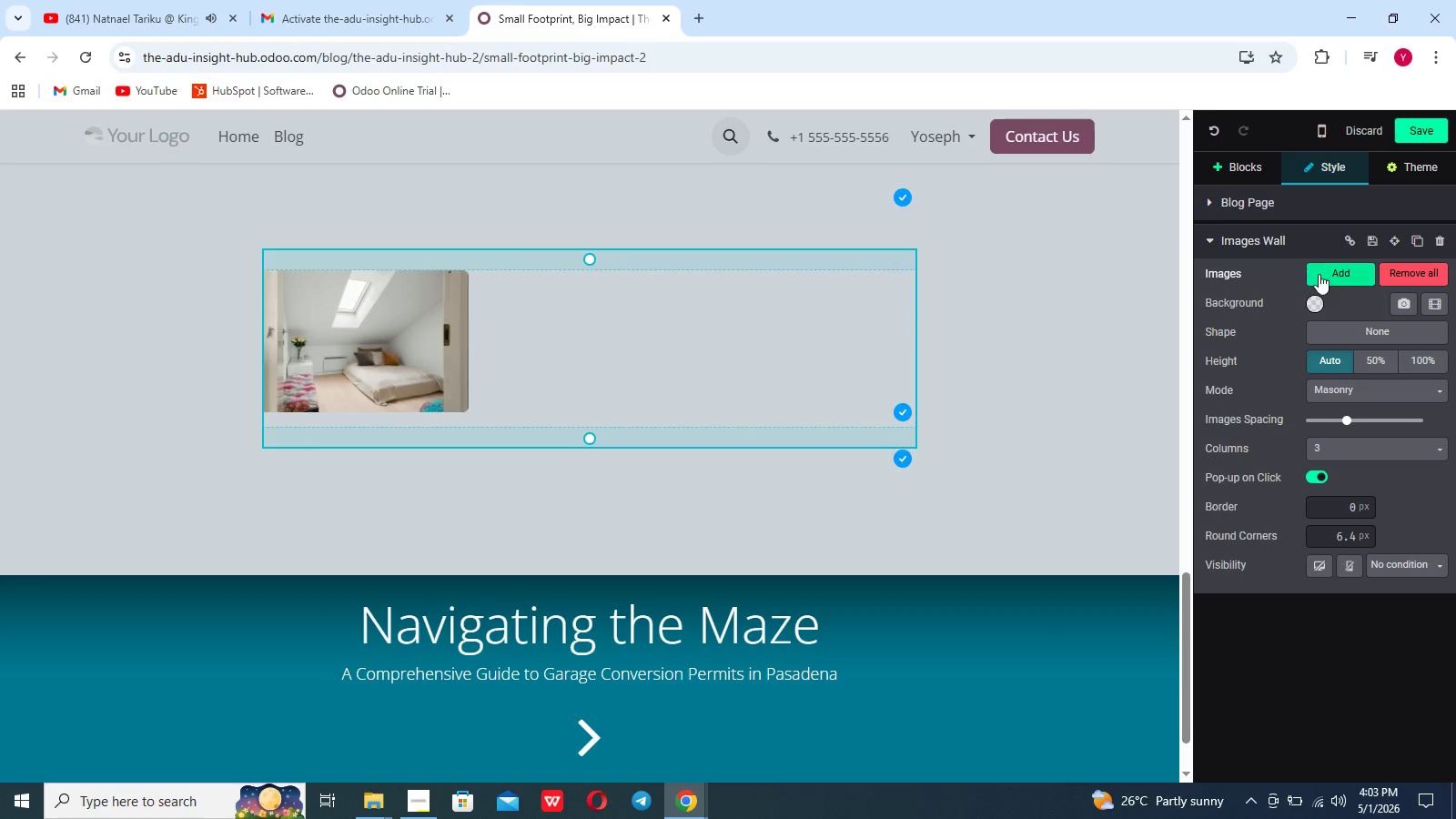 
left_click([1339, 272])
 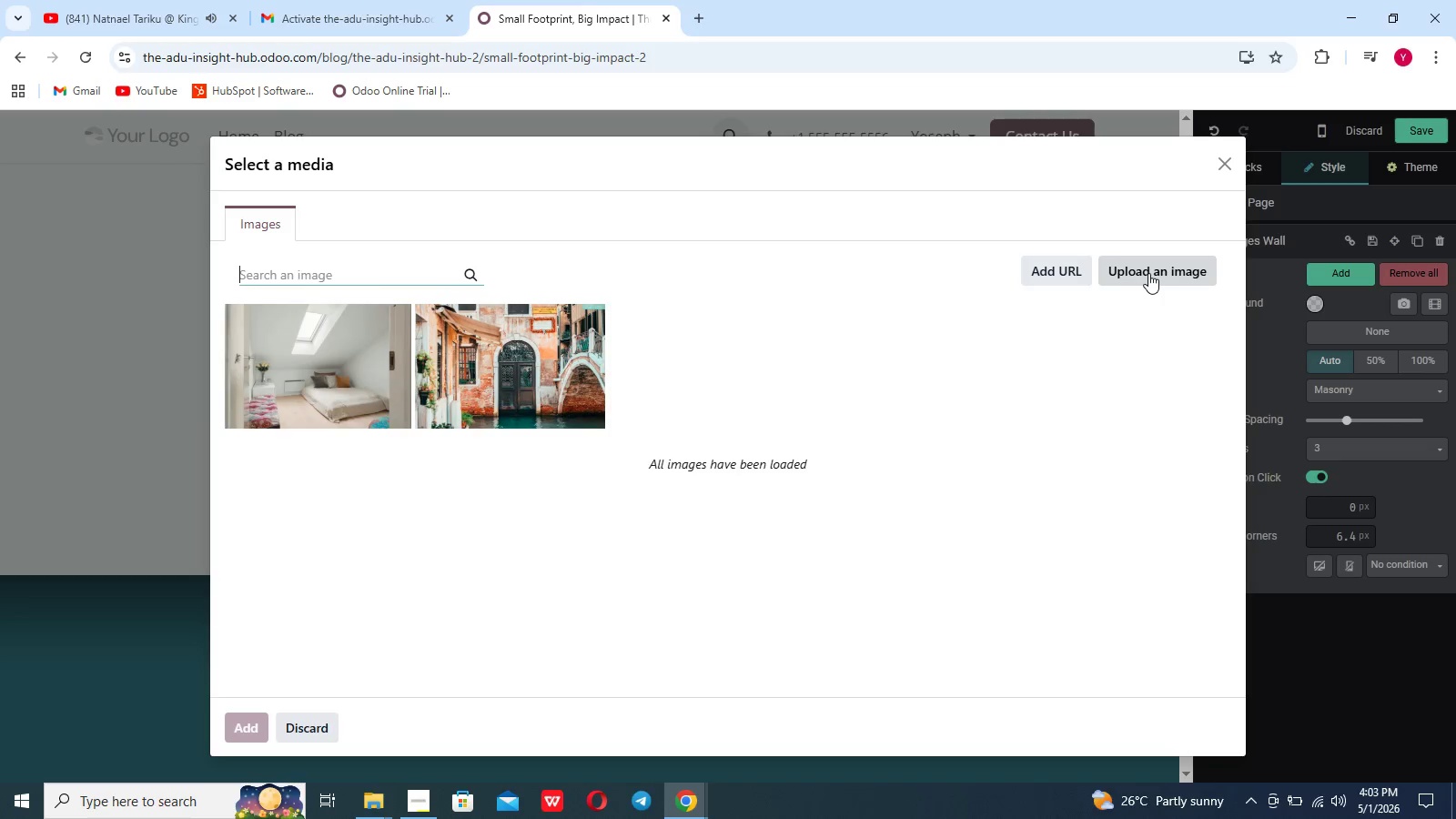 
left_click([1148, 273])
 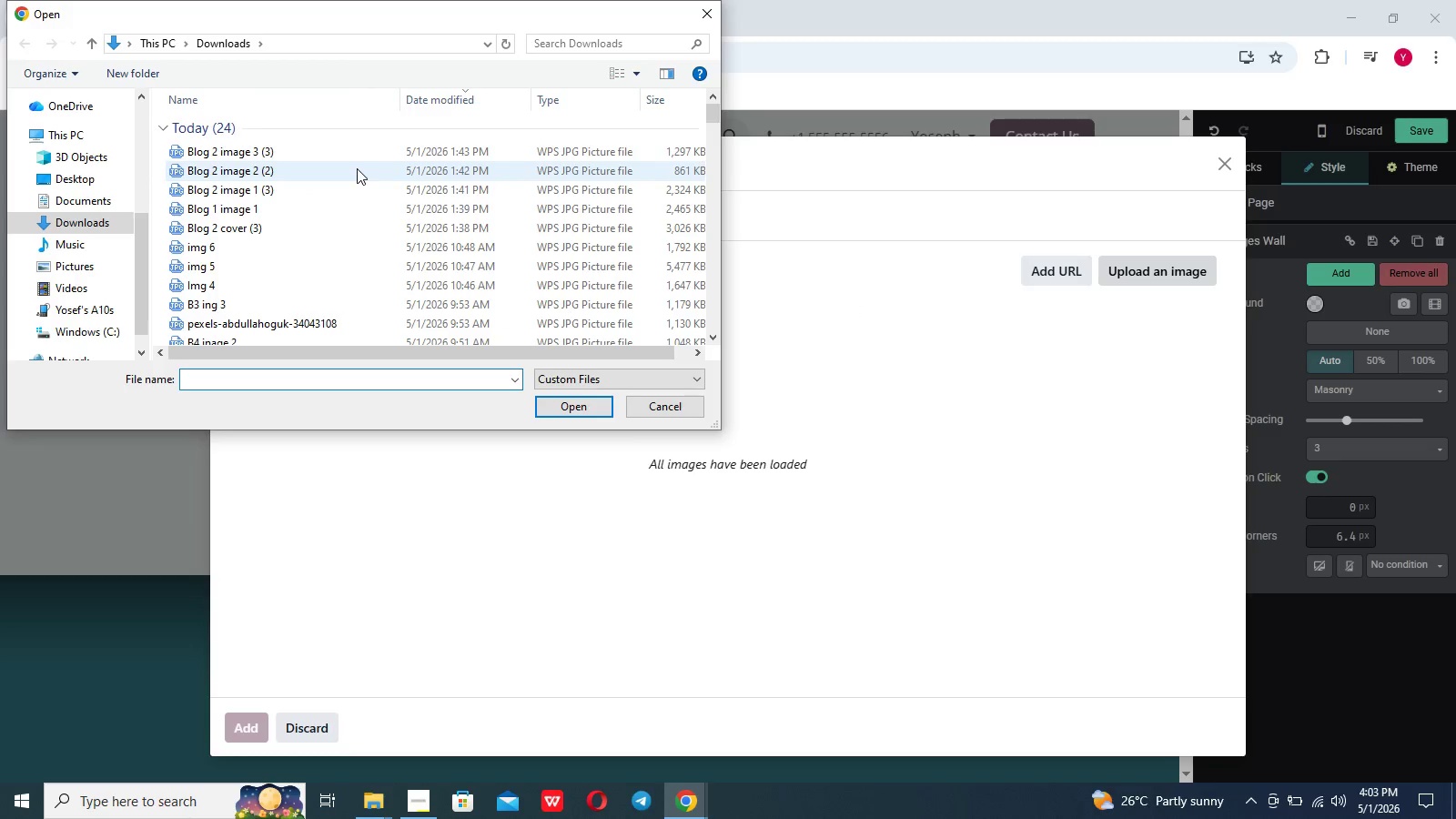 
left_click([357, 168])
 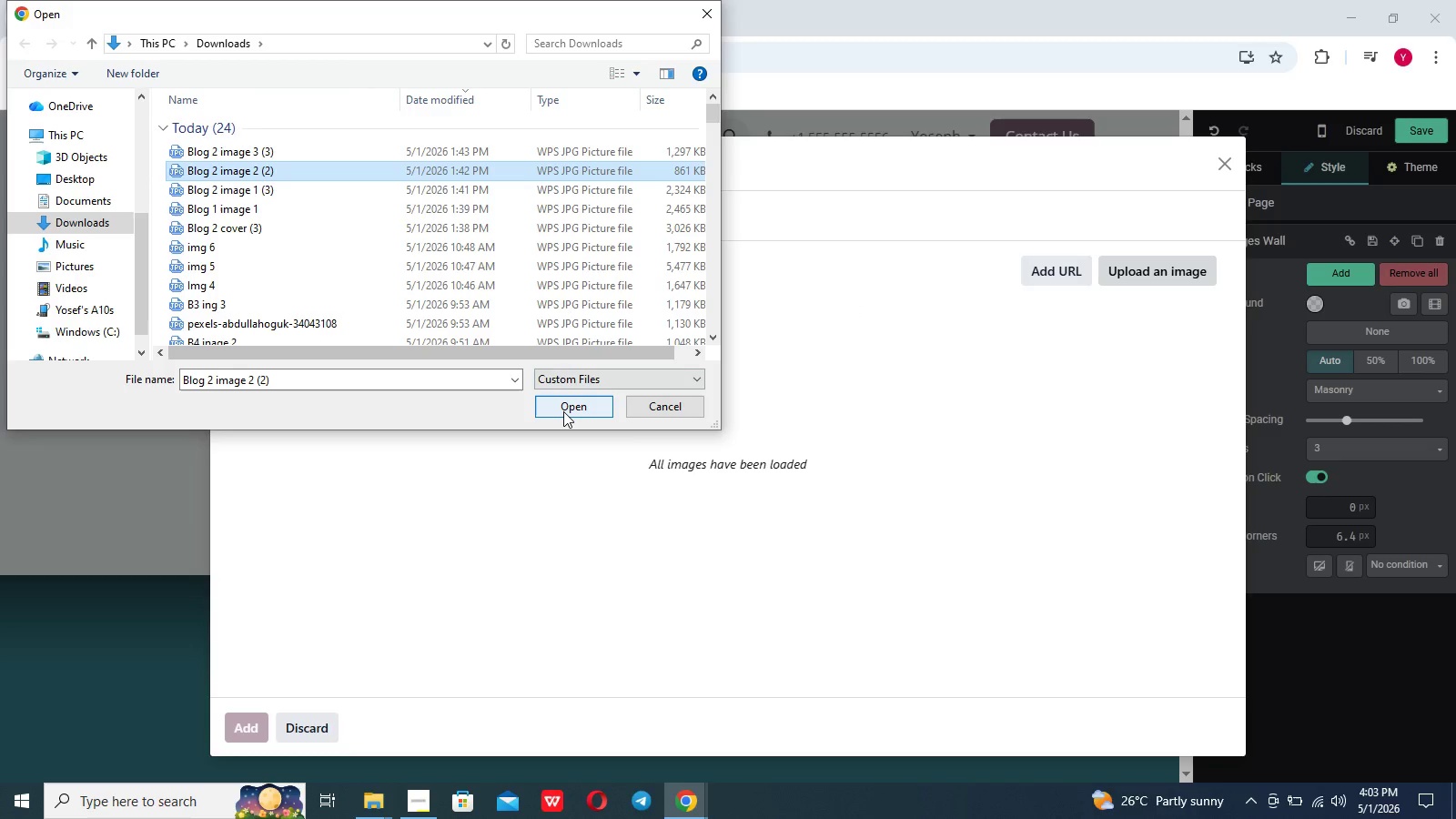 
left_click([563, 411])
 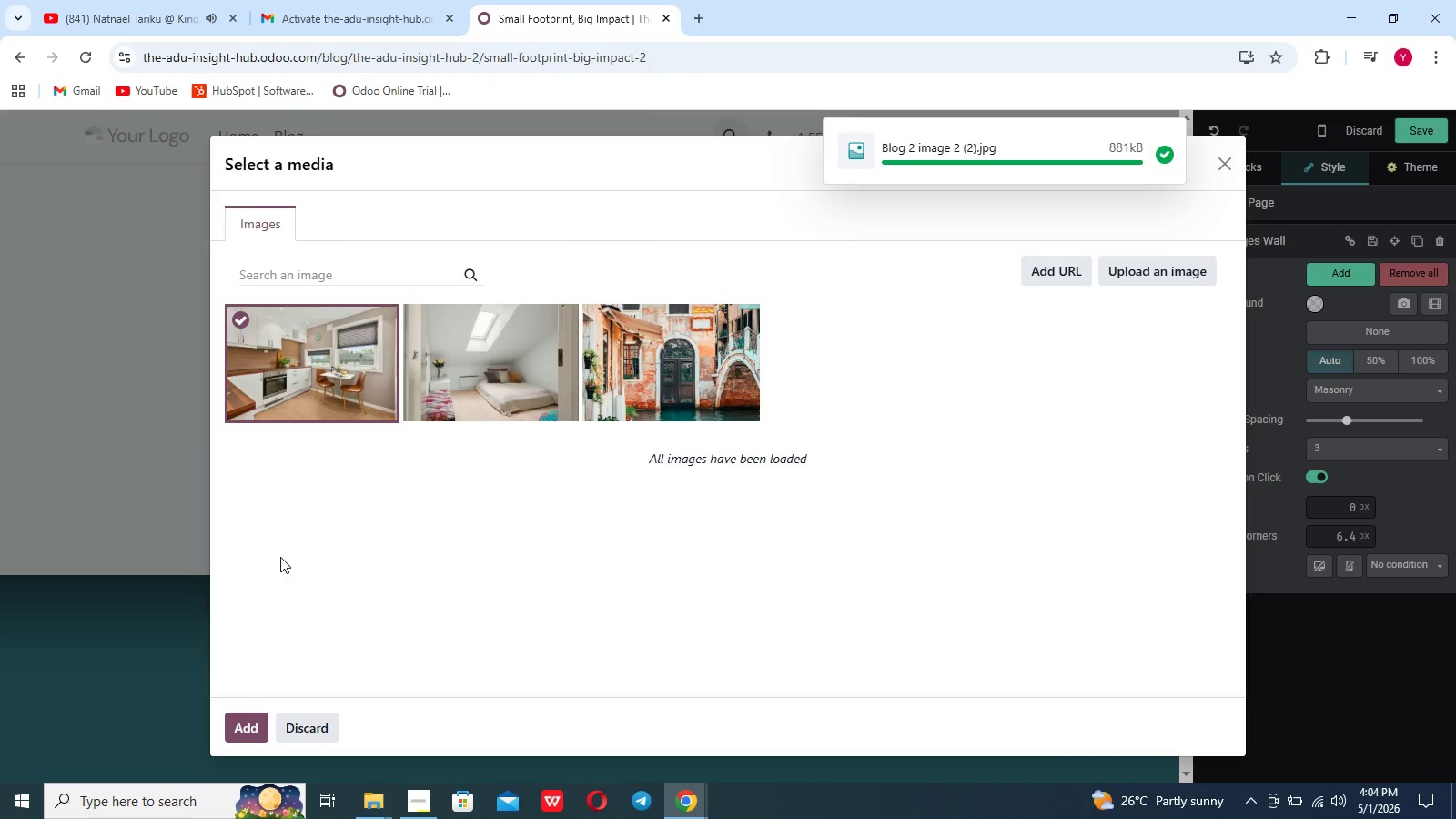 
left_click([259, 724])
 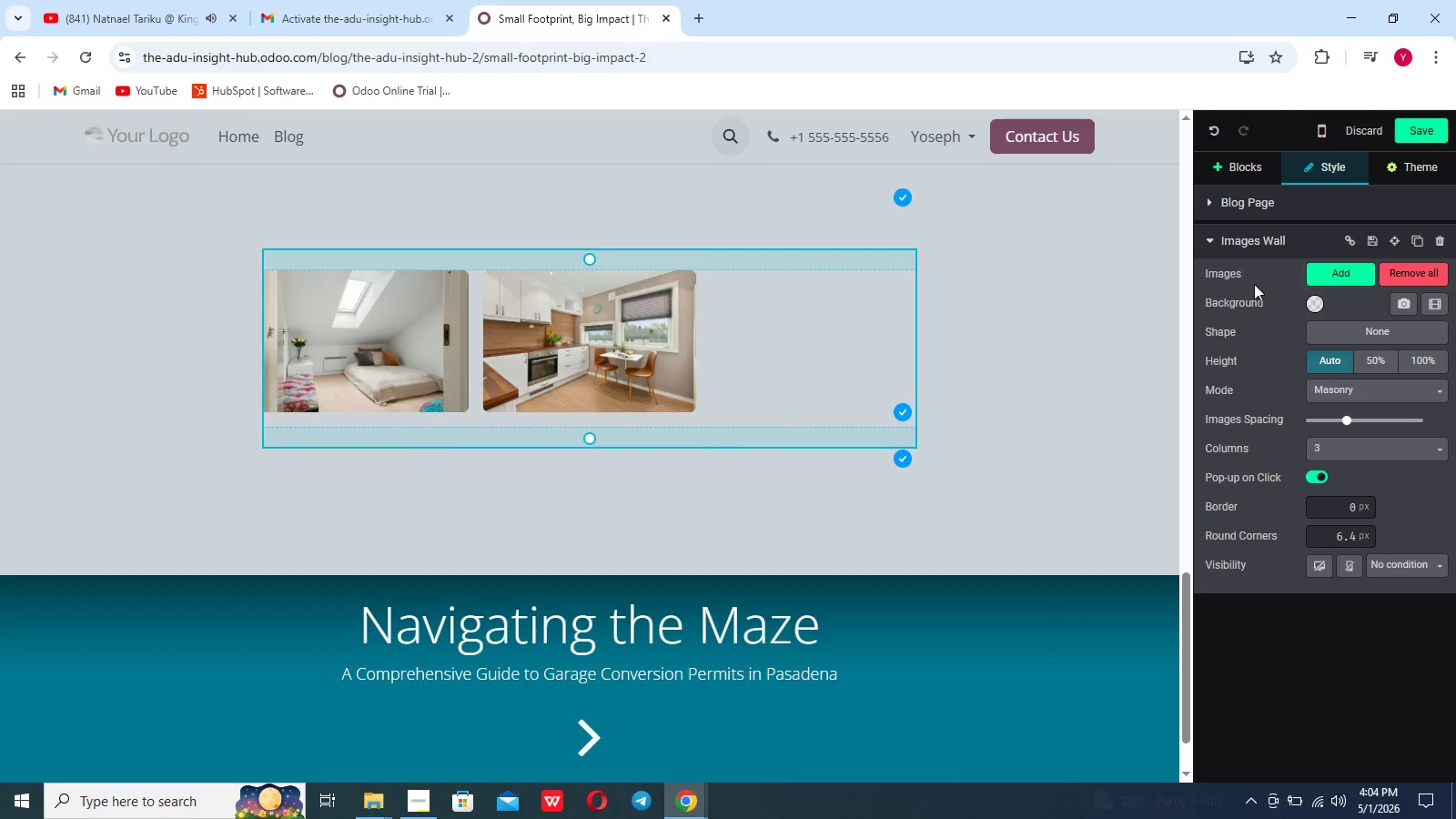 
left_click([1327, 276])
 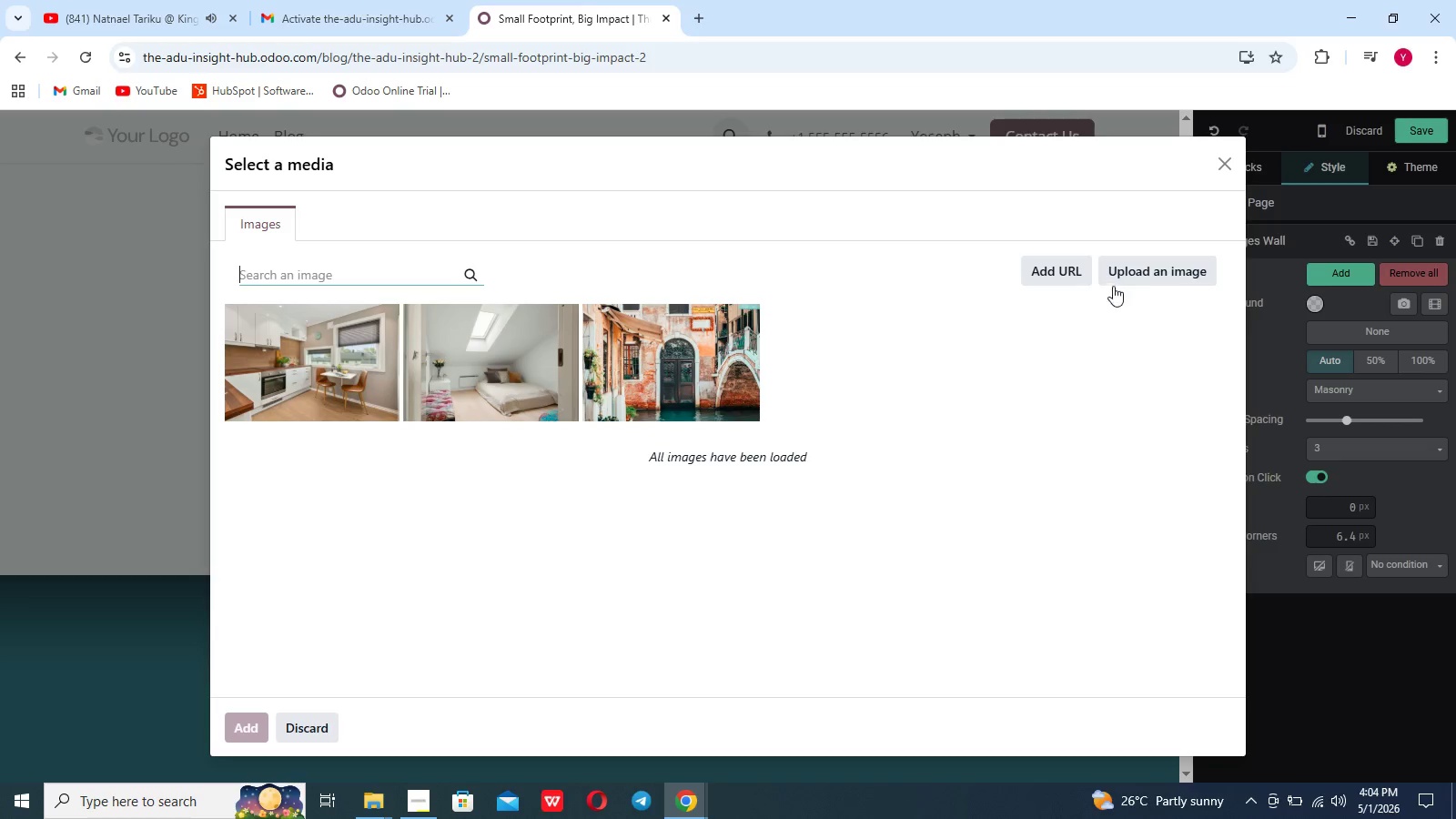 
left_click([1142, 273])
 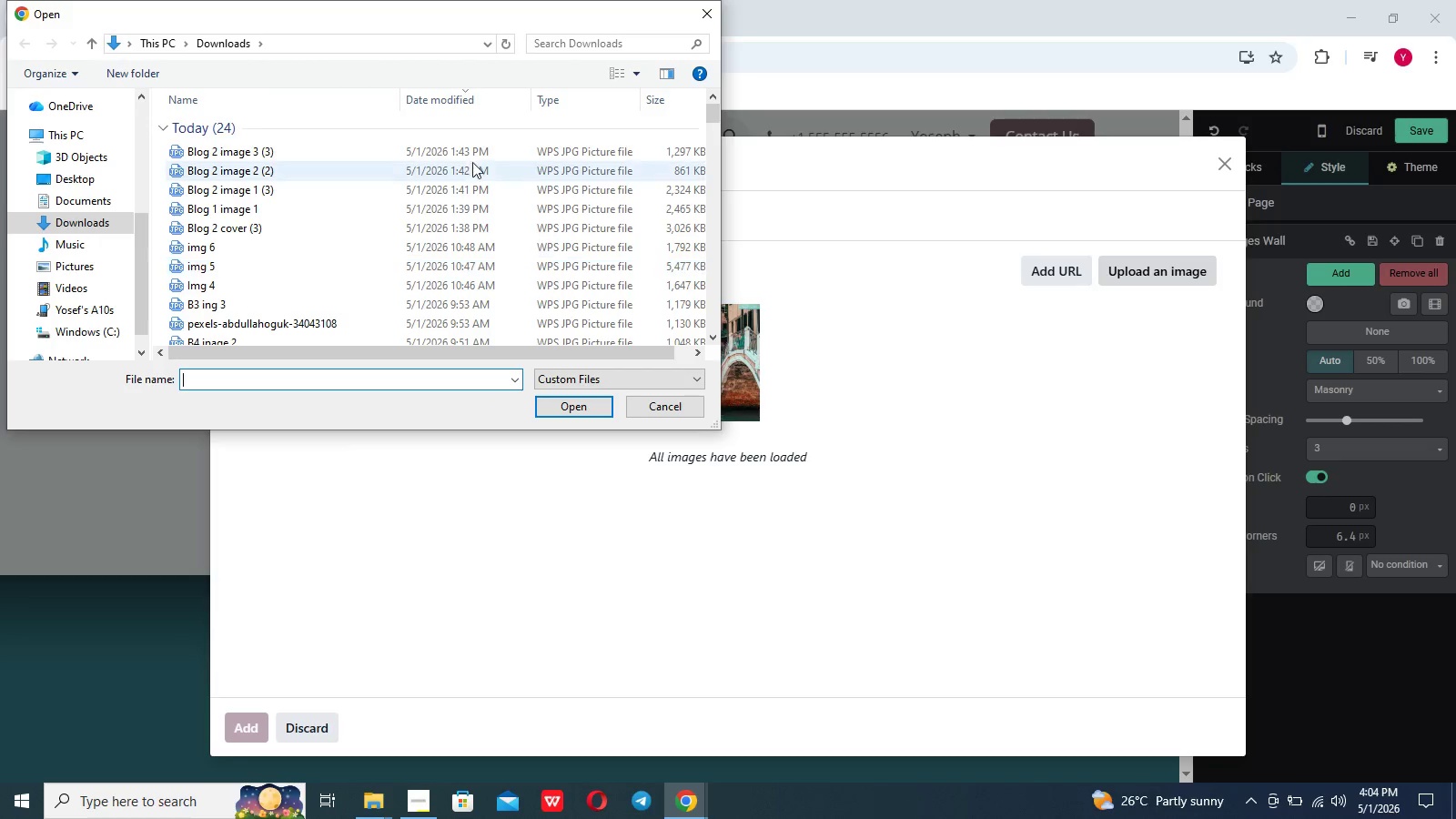 
left_click([465, 152])
 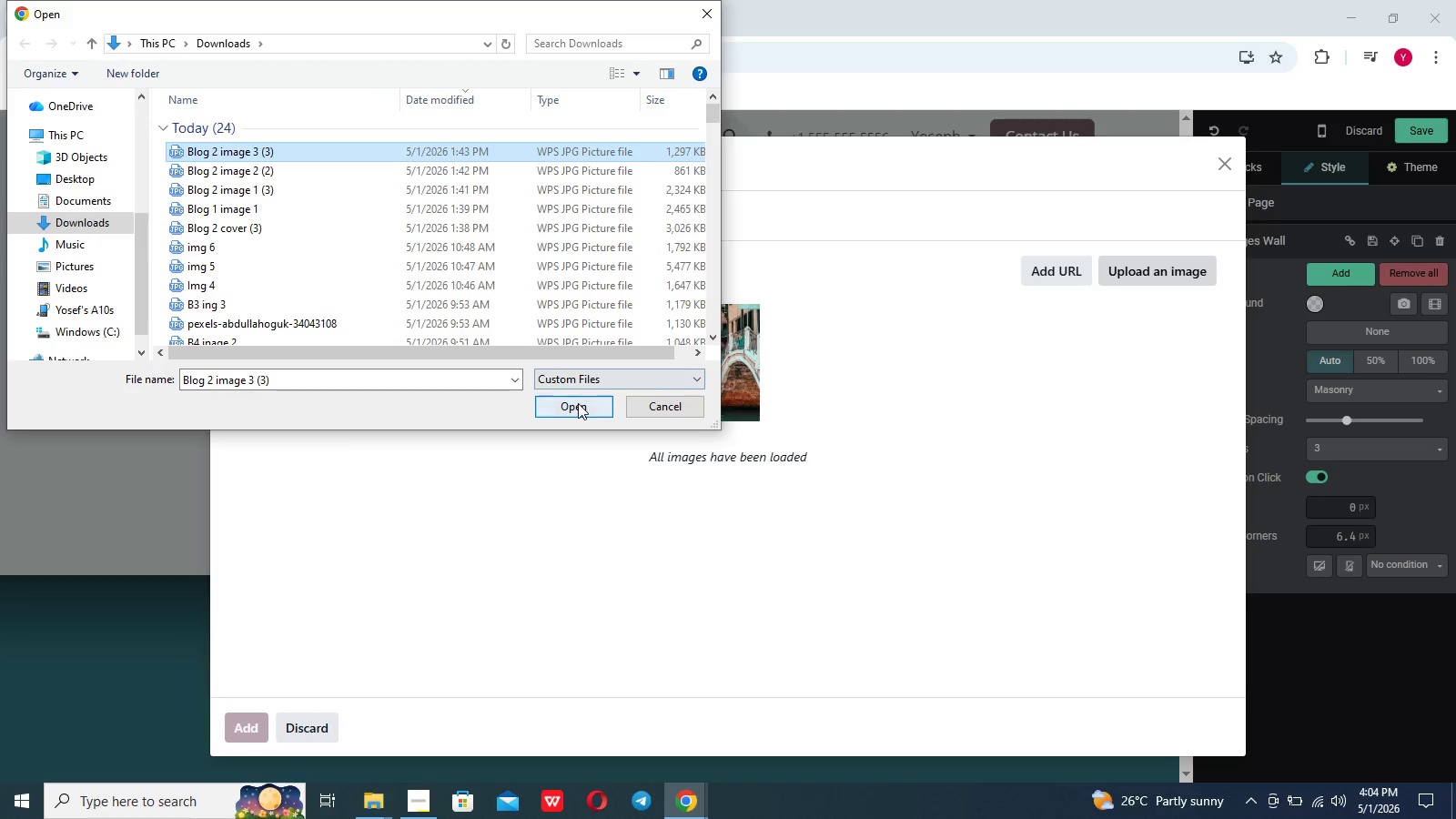 
left_click([578, 403])
 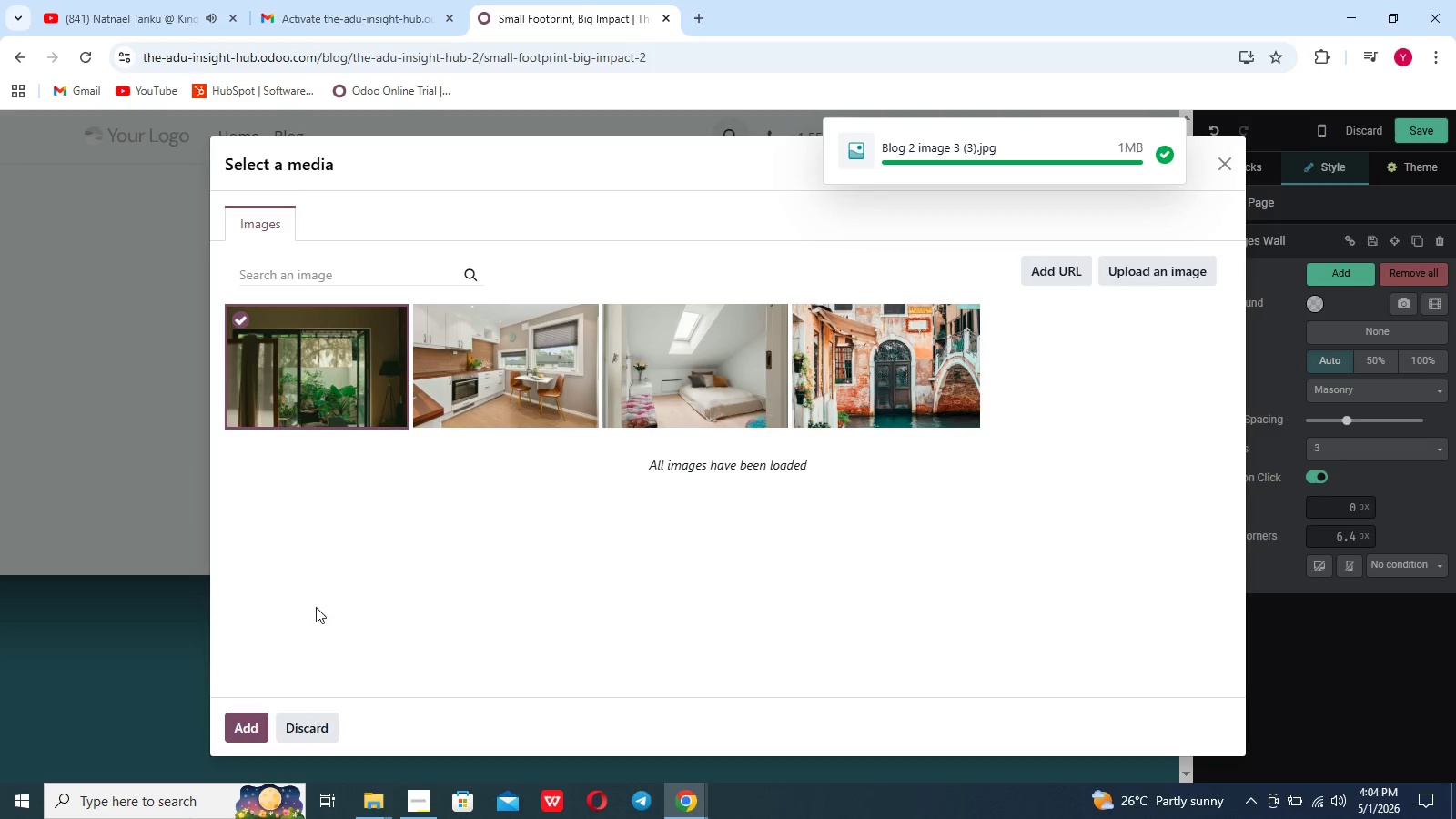 
left_click([247, 733])
 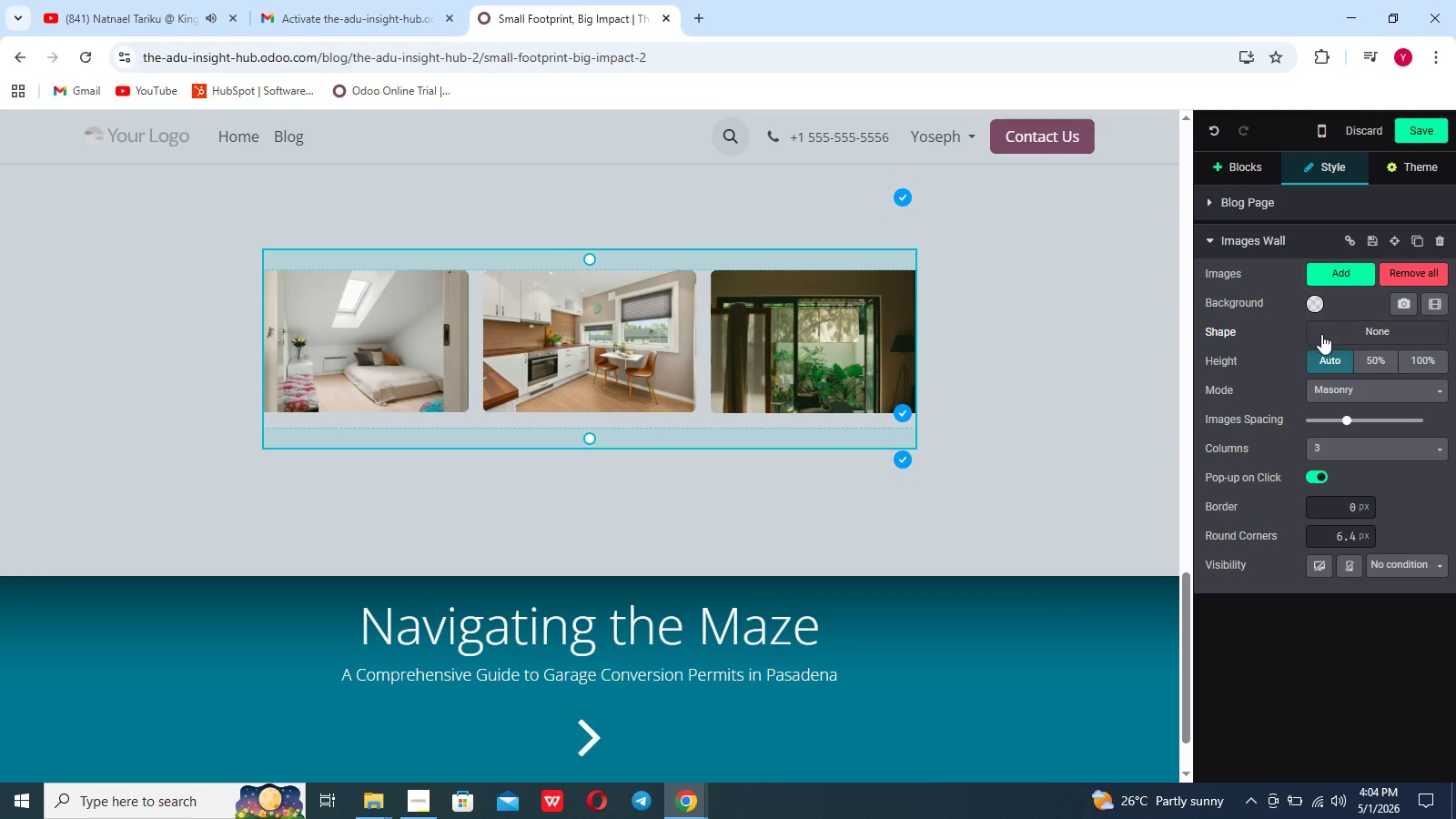 
wait(6.56)
 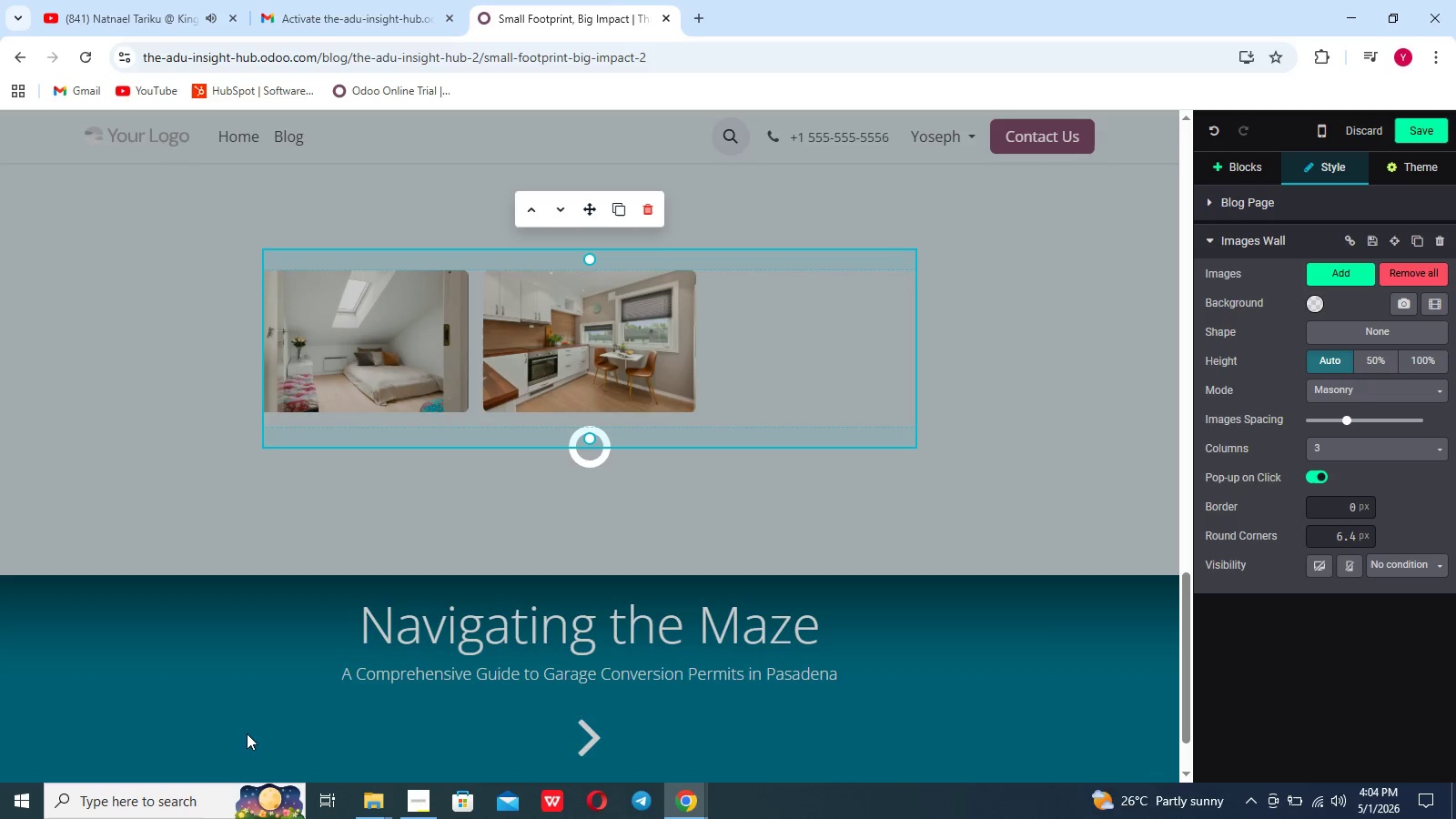 
left_click([1329, 387])
 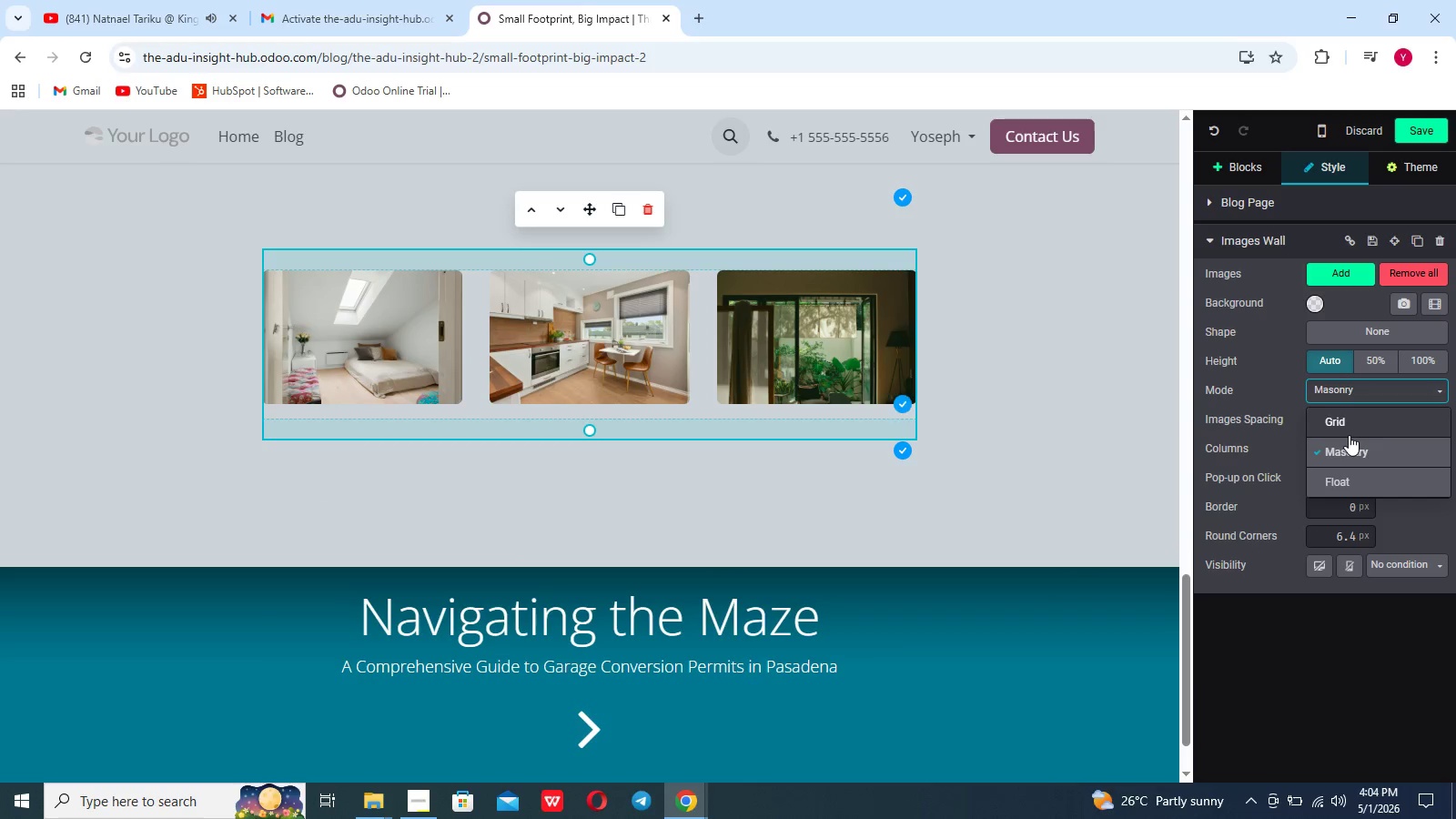 
wait(7.66)
 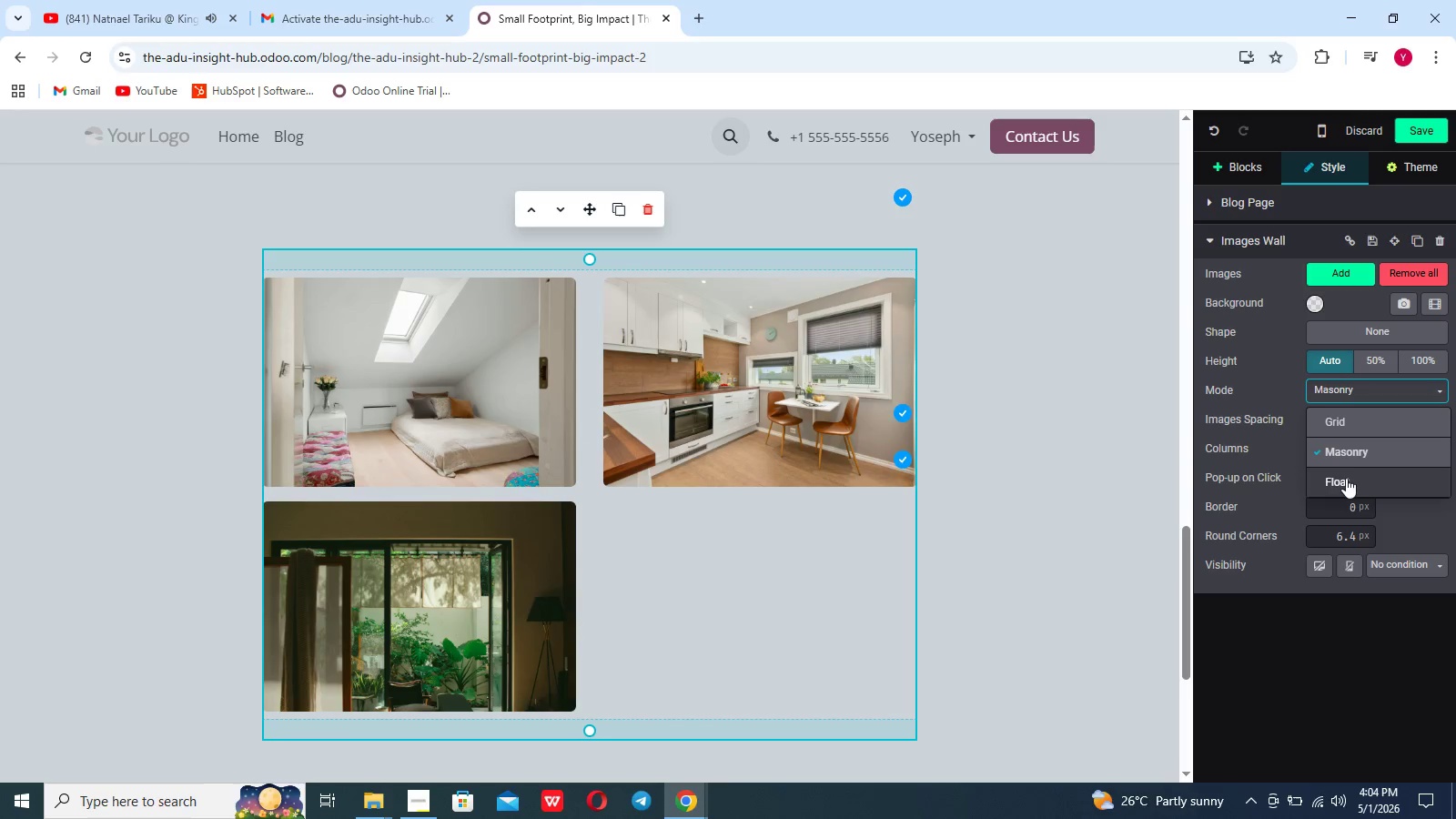 
left_click([1349, 493])
 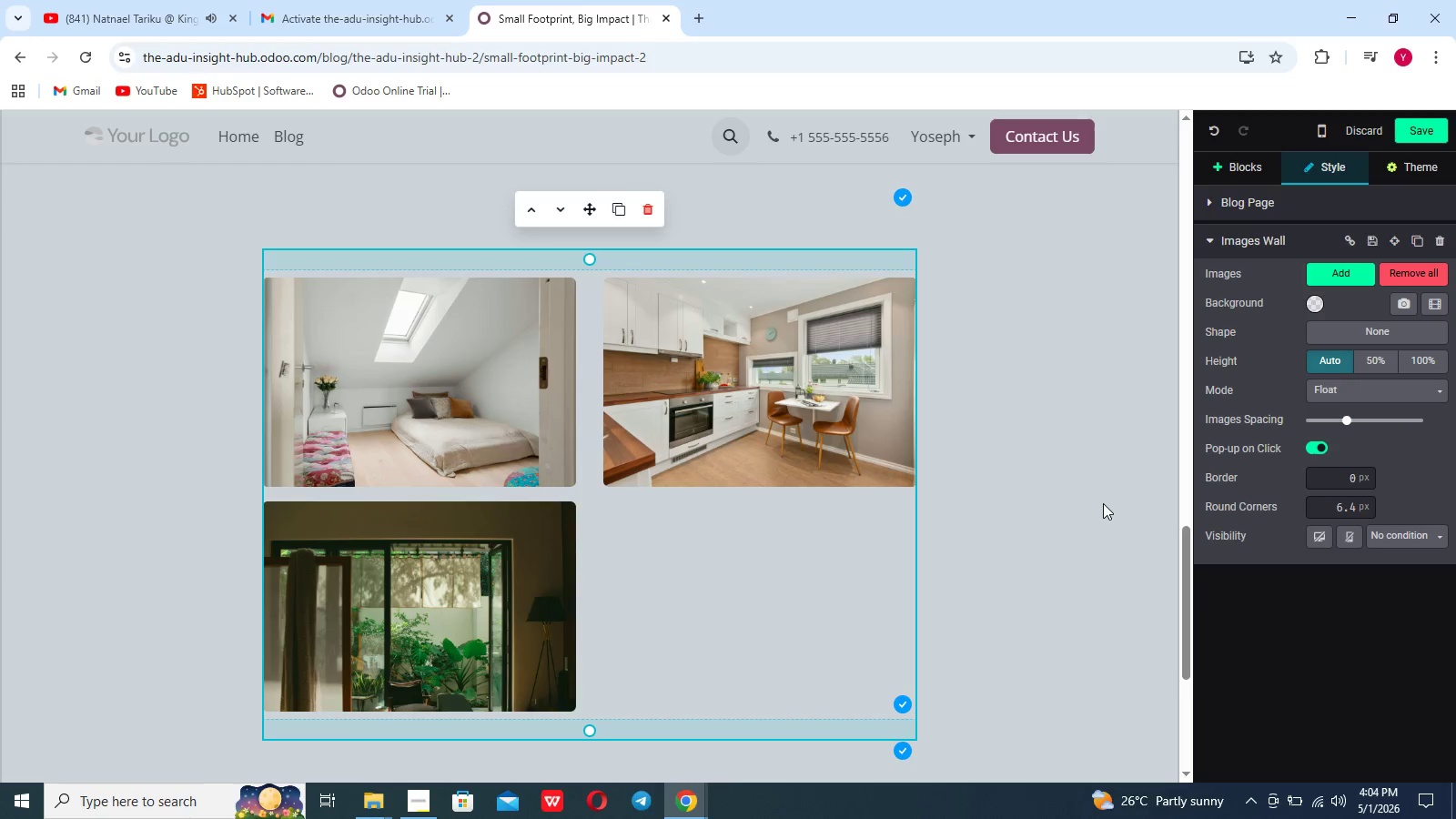 
left_click([1103, 503])
 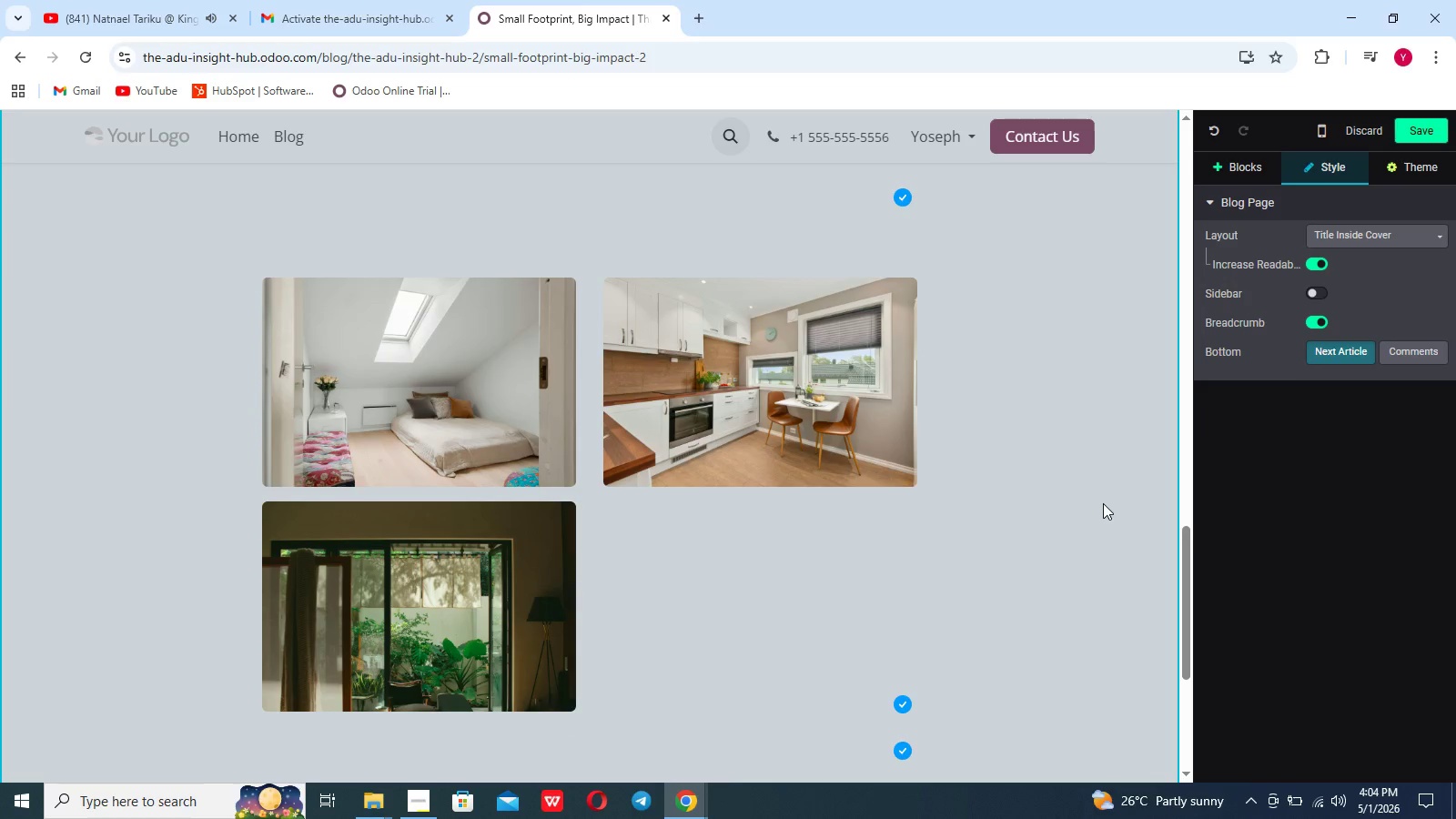 
scroll: coordinate [1054, 542], scroll_direction: down, amount: 12.0
 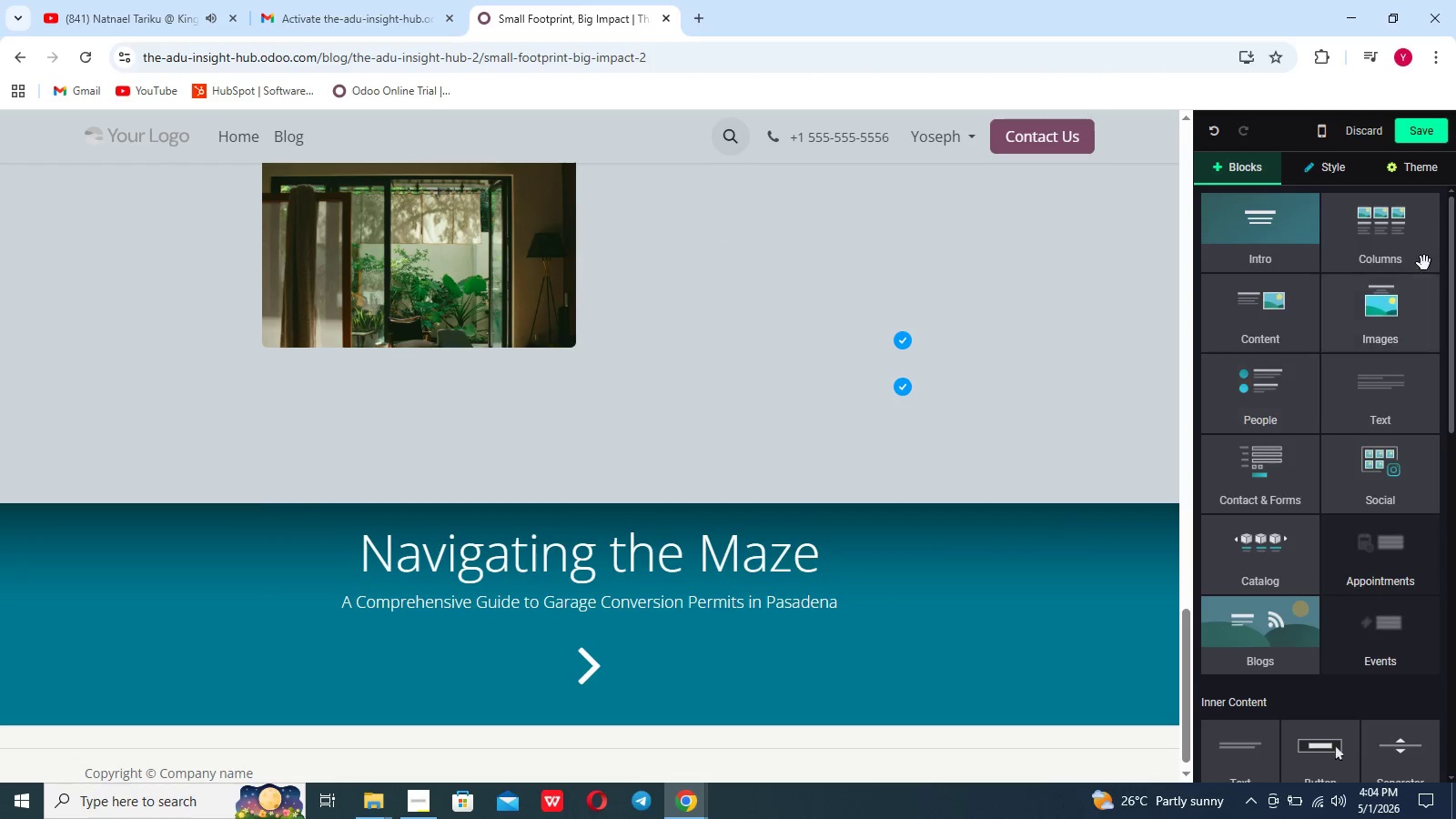 
left_click([1387, 396])
 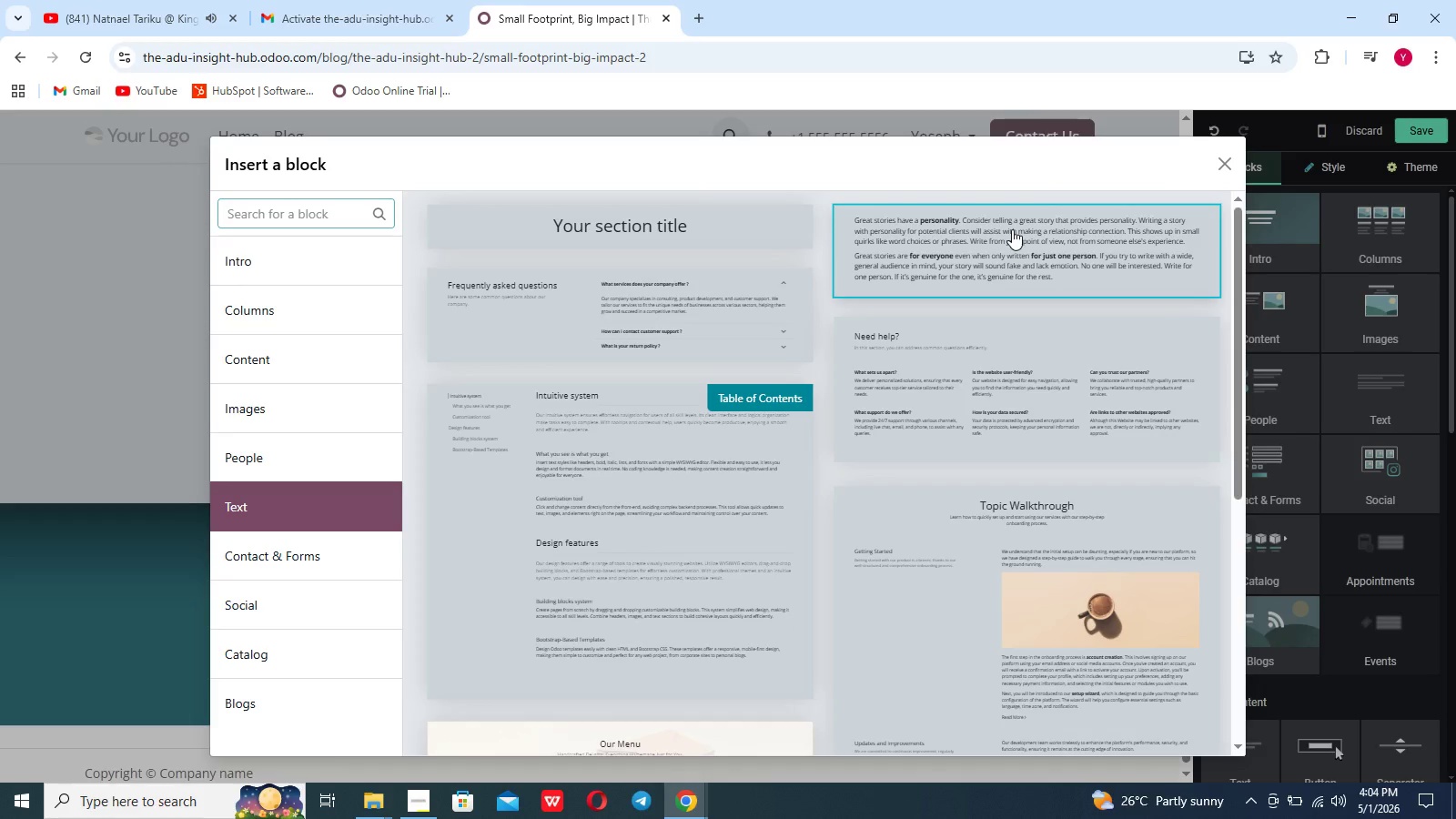 
wait(11.05)
 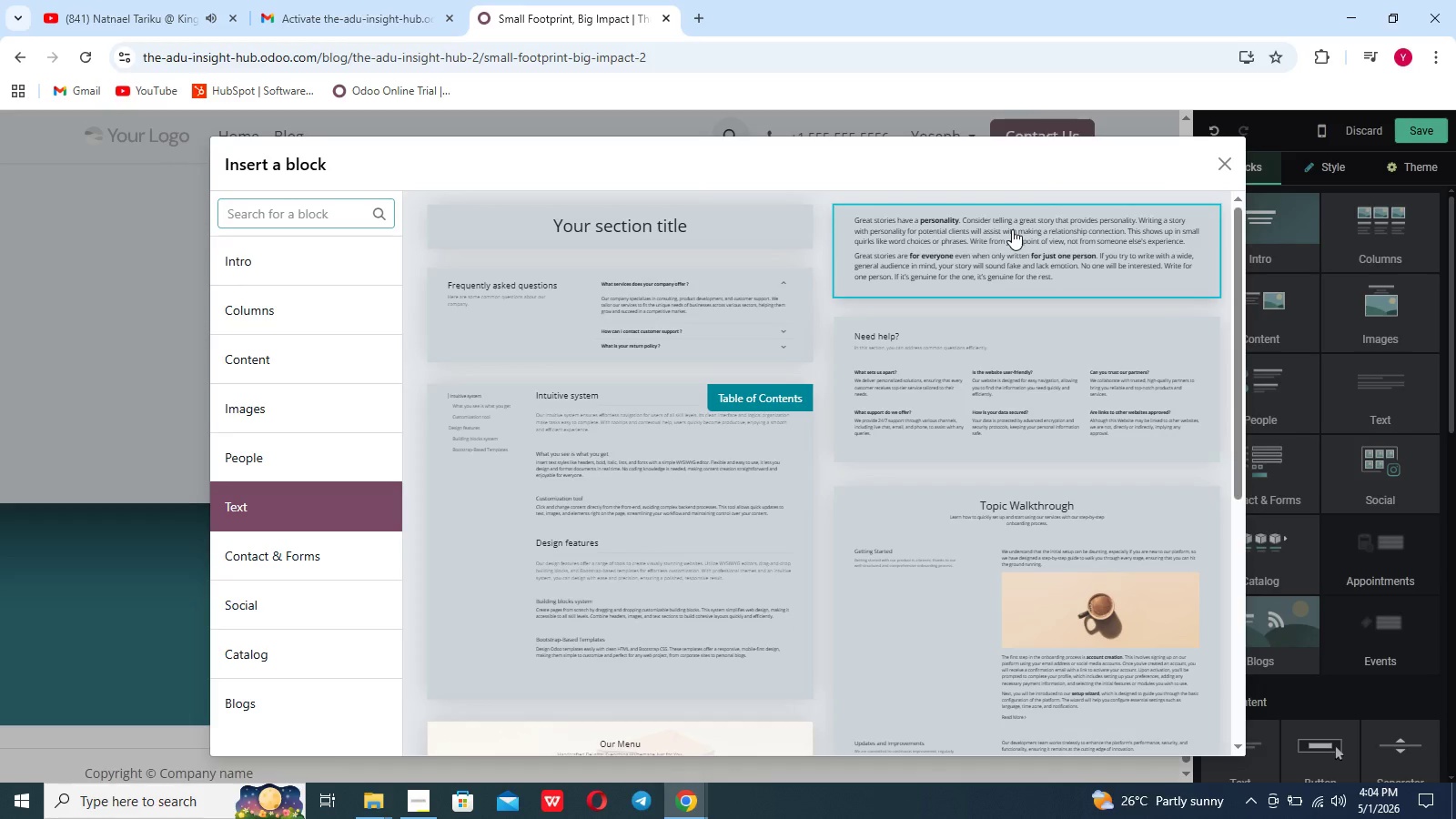 
type(fea)
 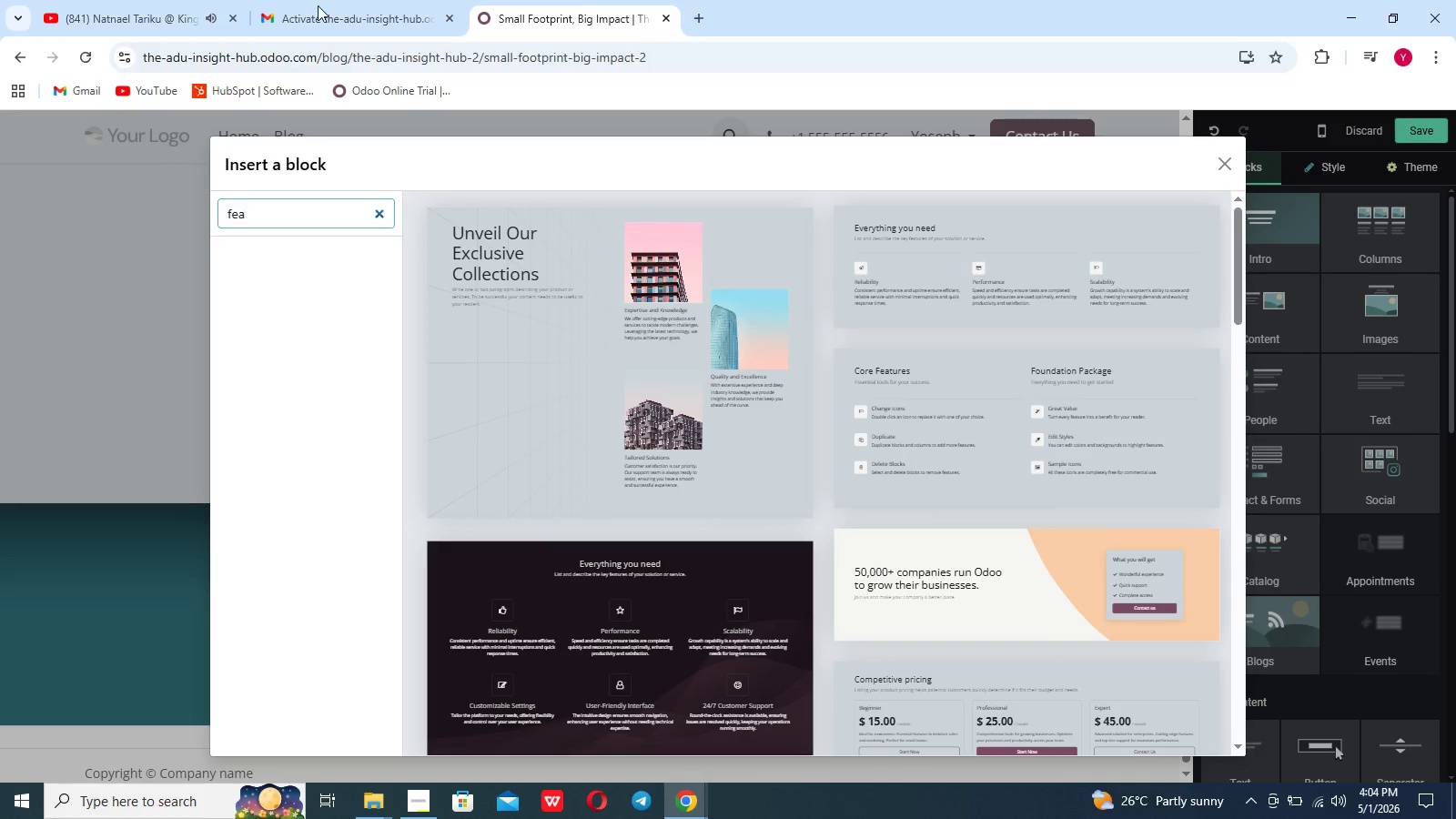 
type(ture)
 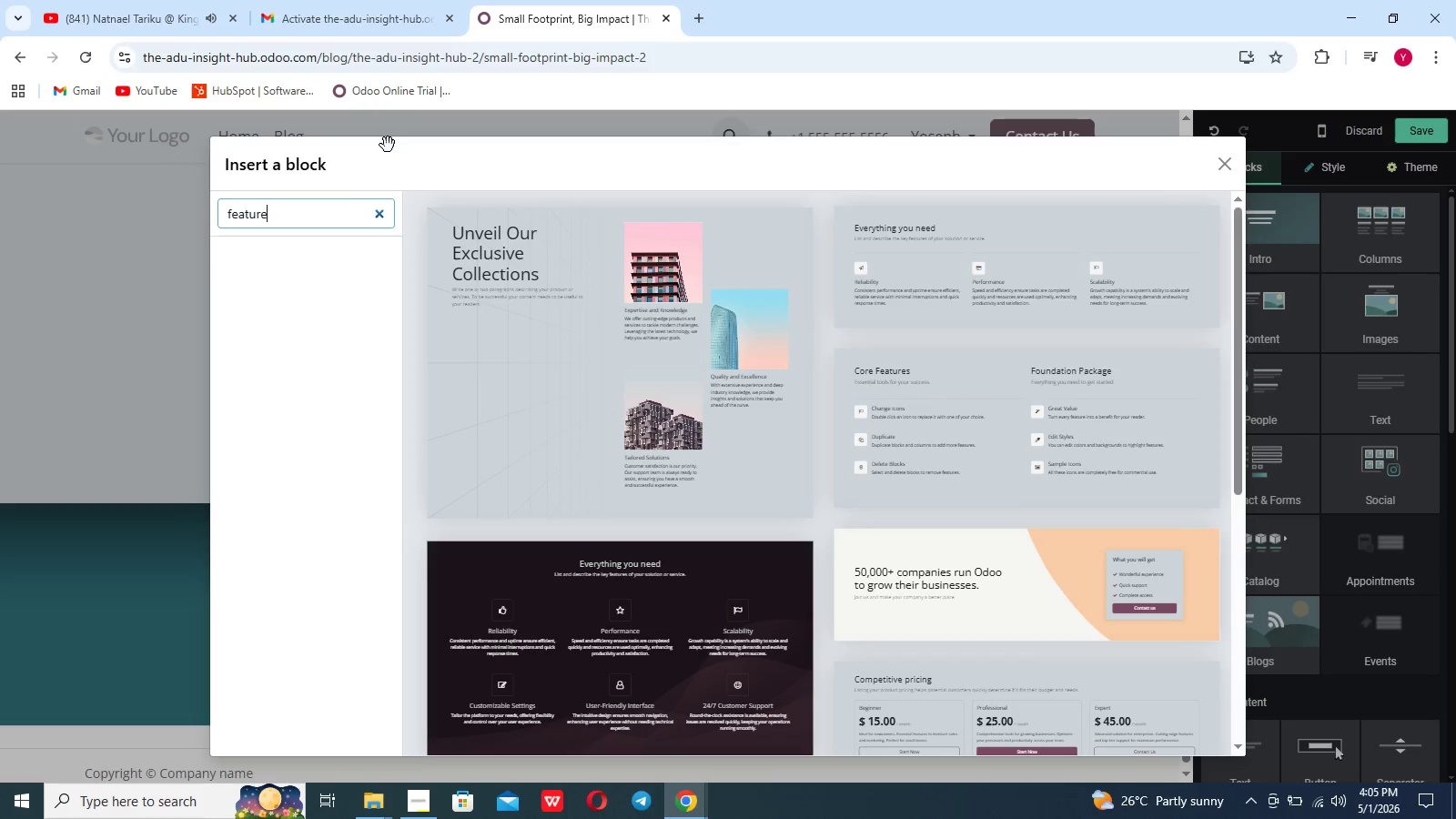 
wait(26.12)
 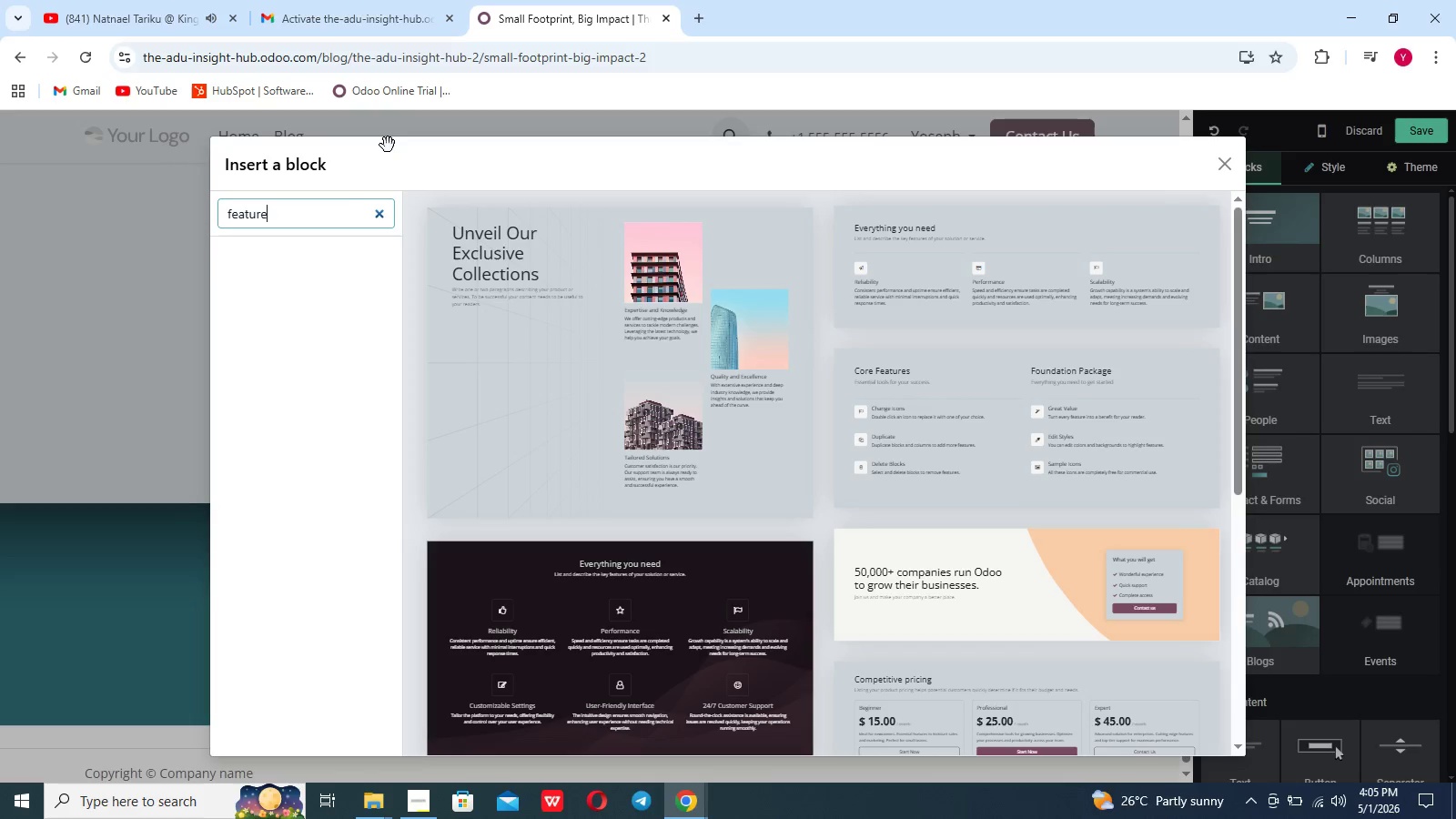 
left_click([913, 238])
 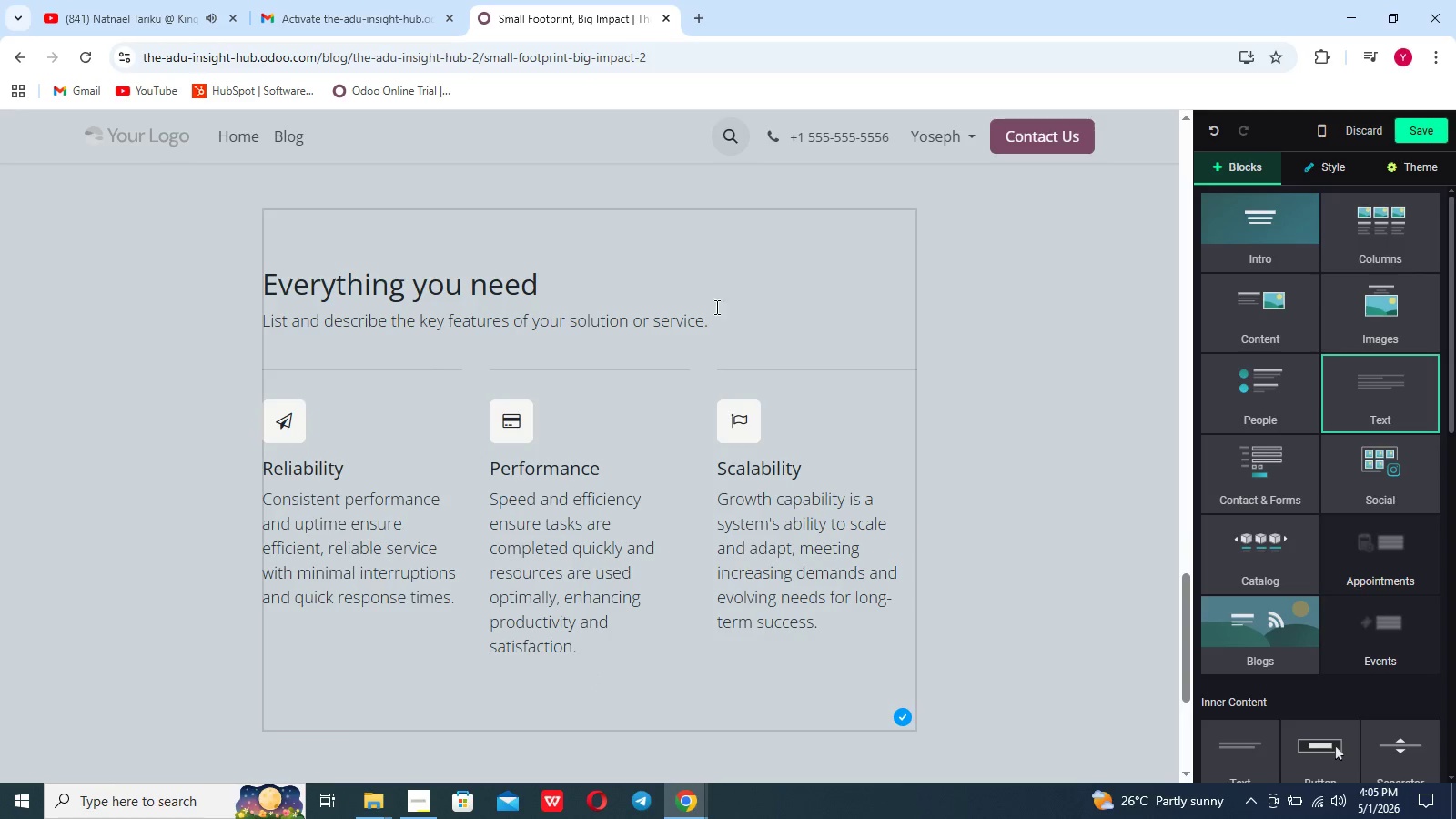 
left_click_drag(start_coordinate=[719, 320], to_coordinate=[263, 325])
 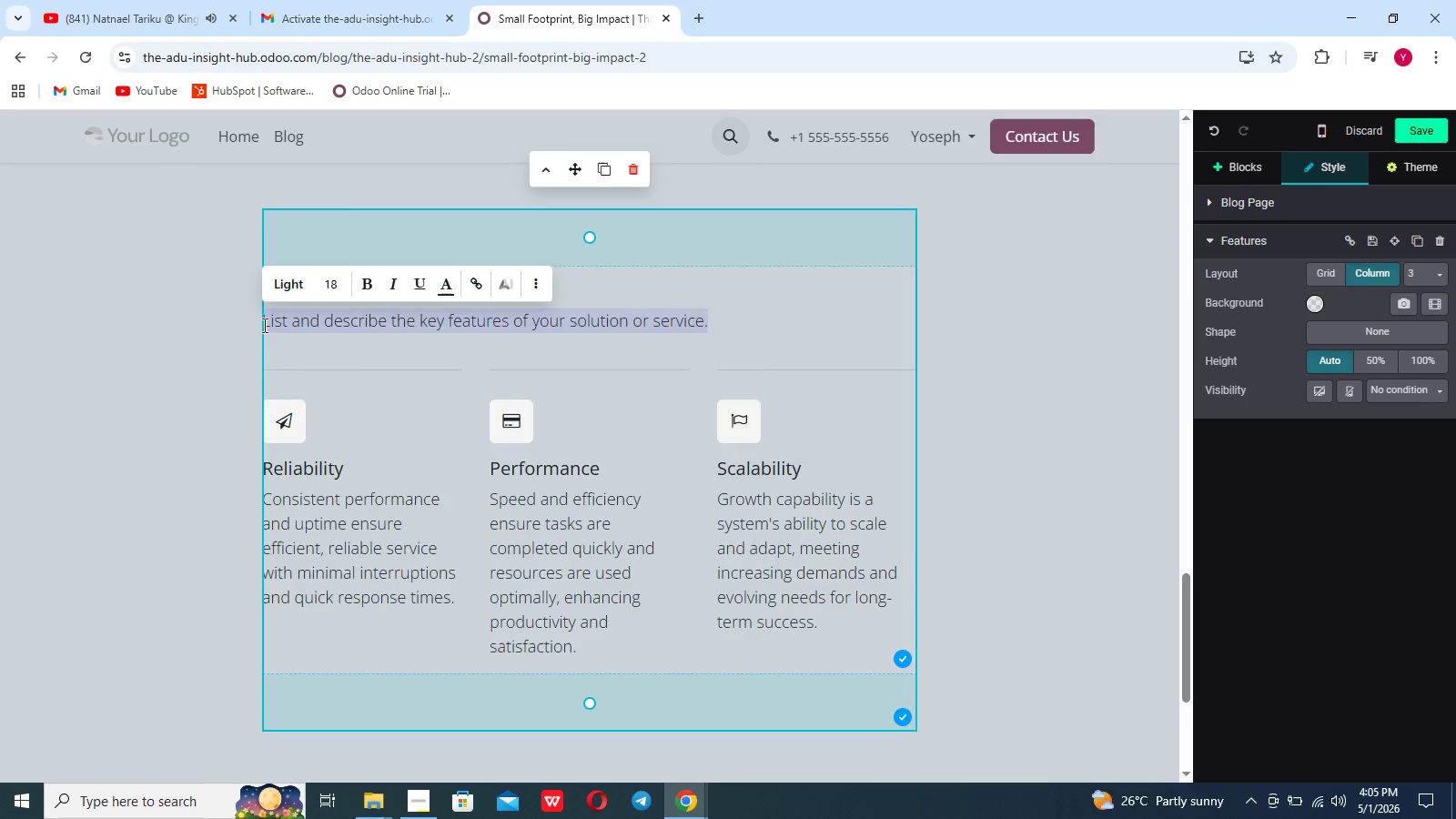 
key(Backspace)
 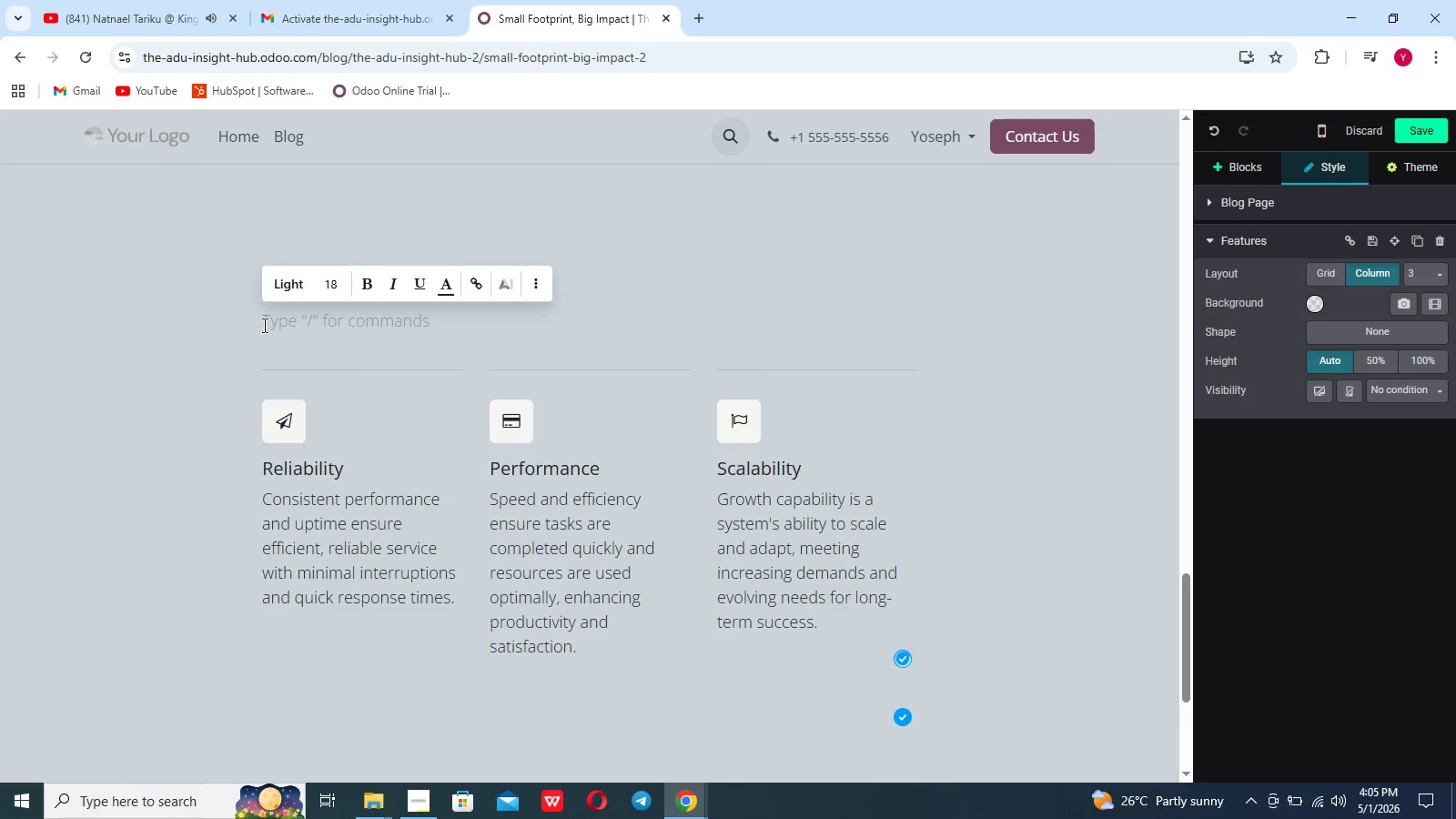 
key(Backspace)
 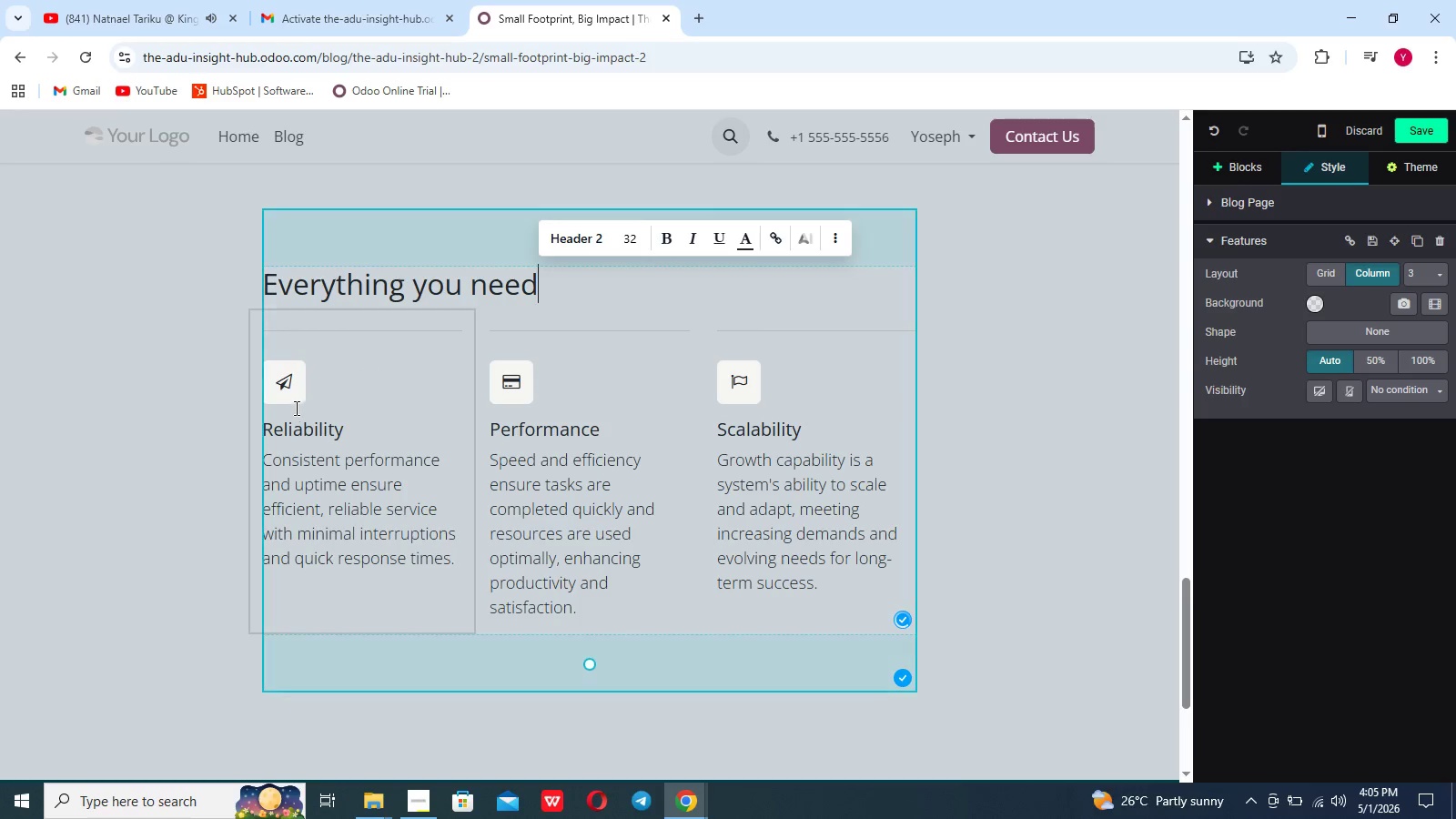 
left_click([288, 389])
 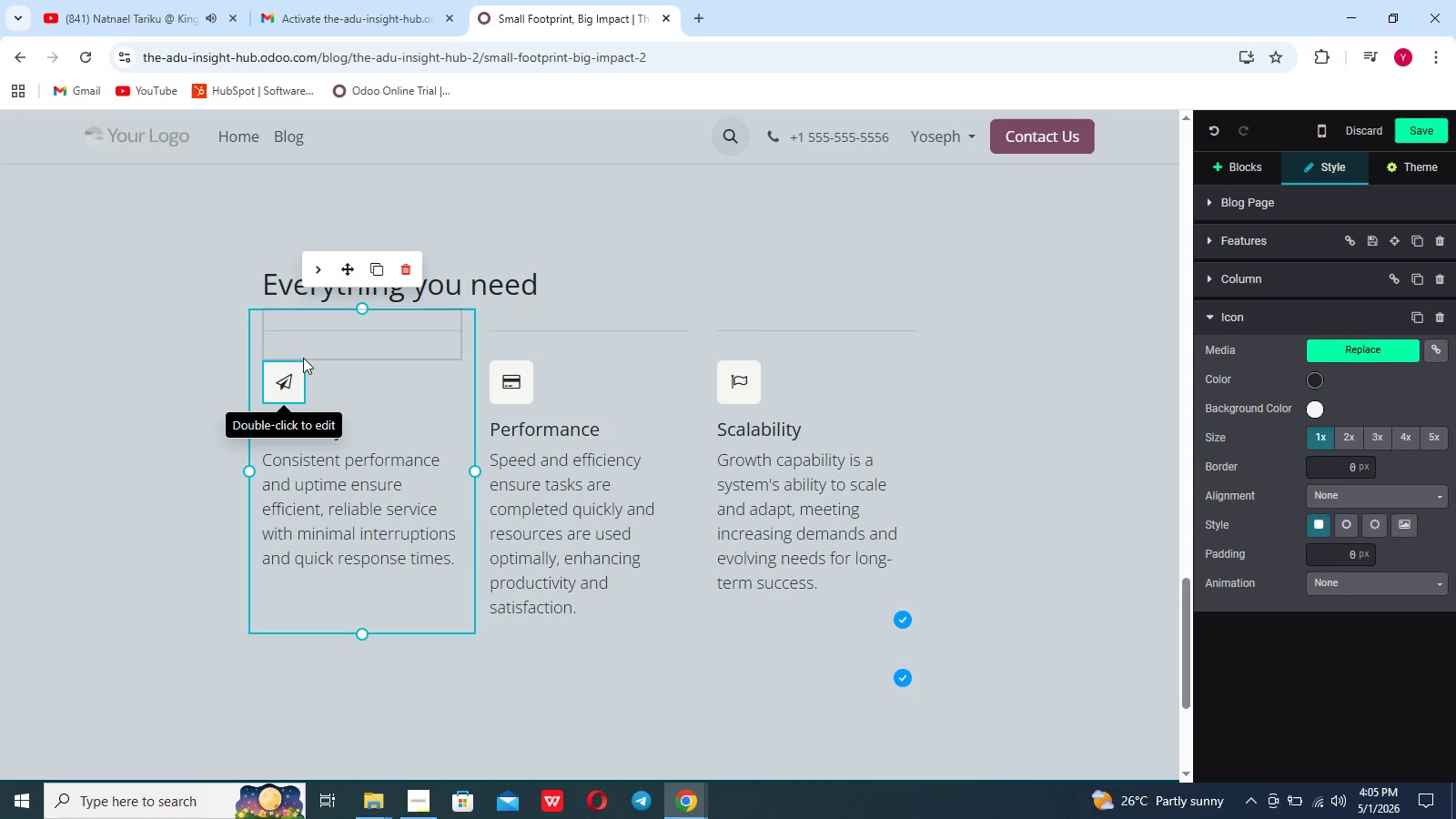 
double_click([293, 369])
 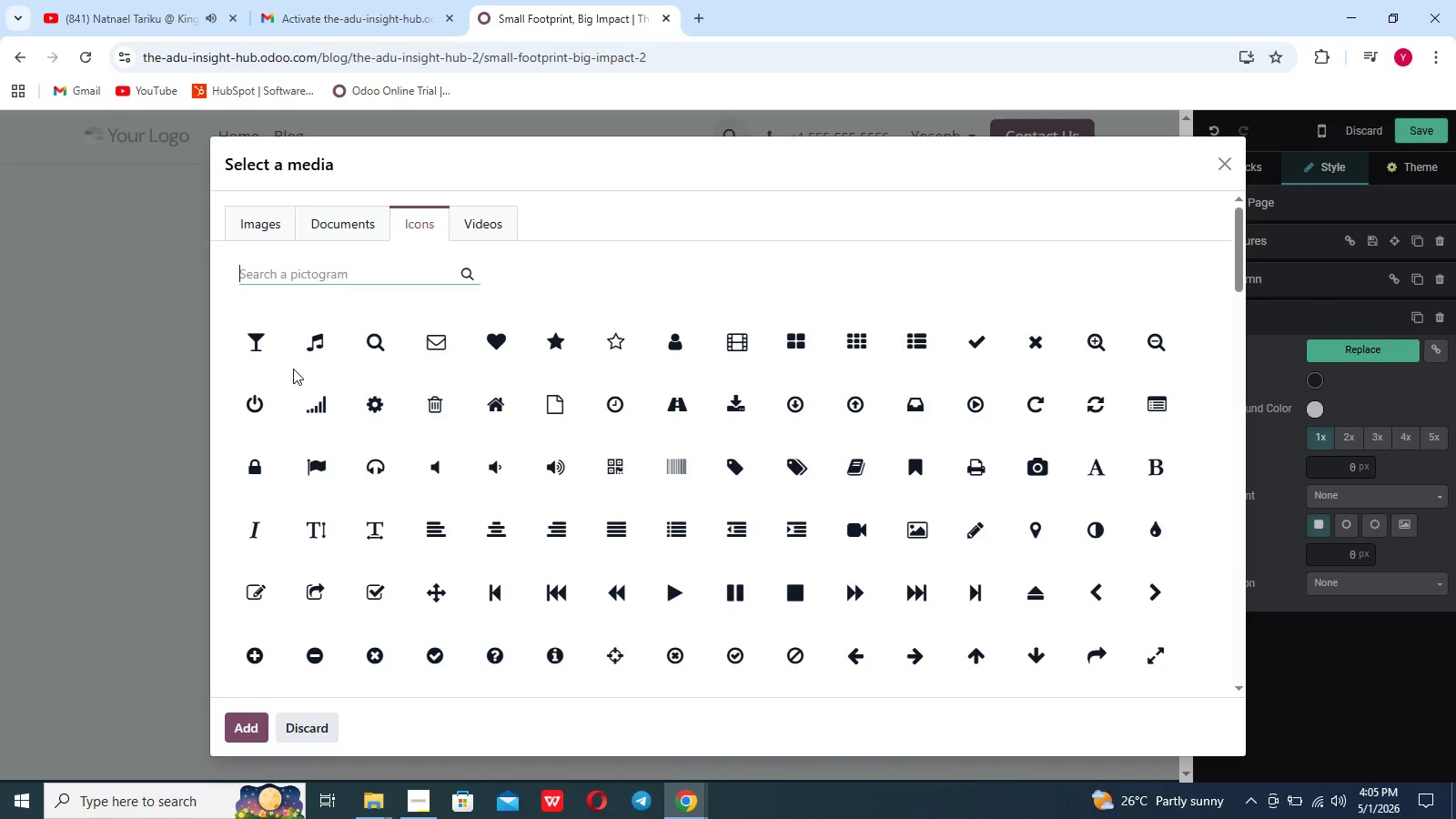 
left_click([293, 368])
 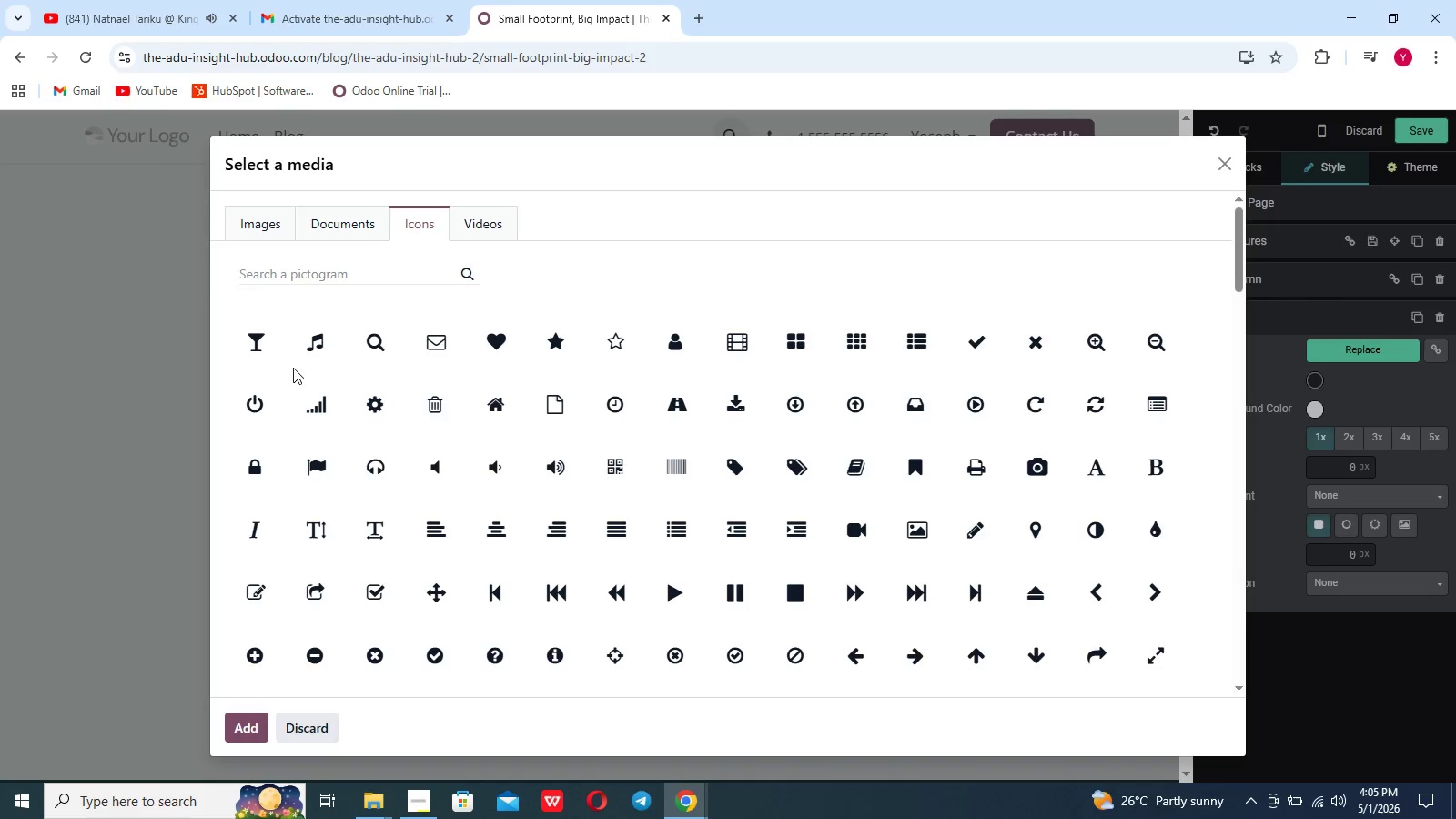 
type(light)
 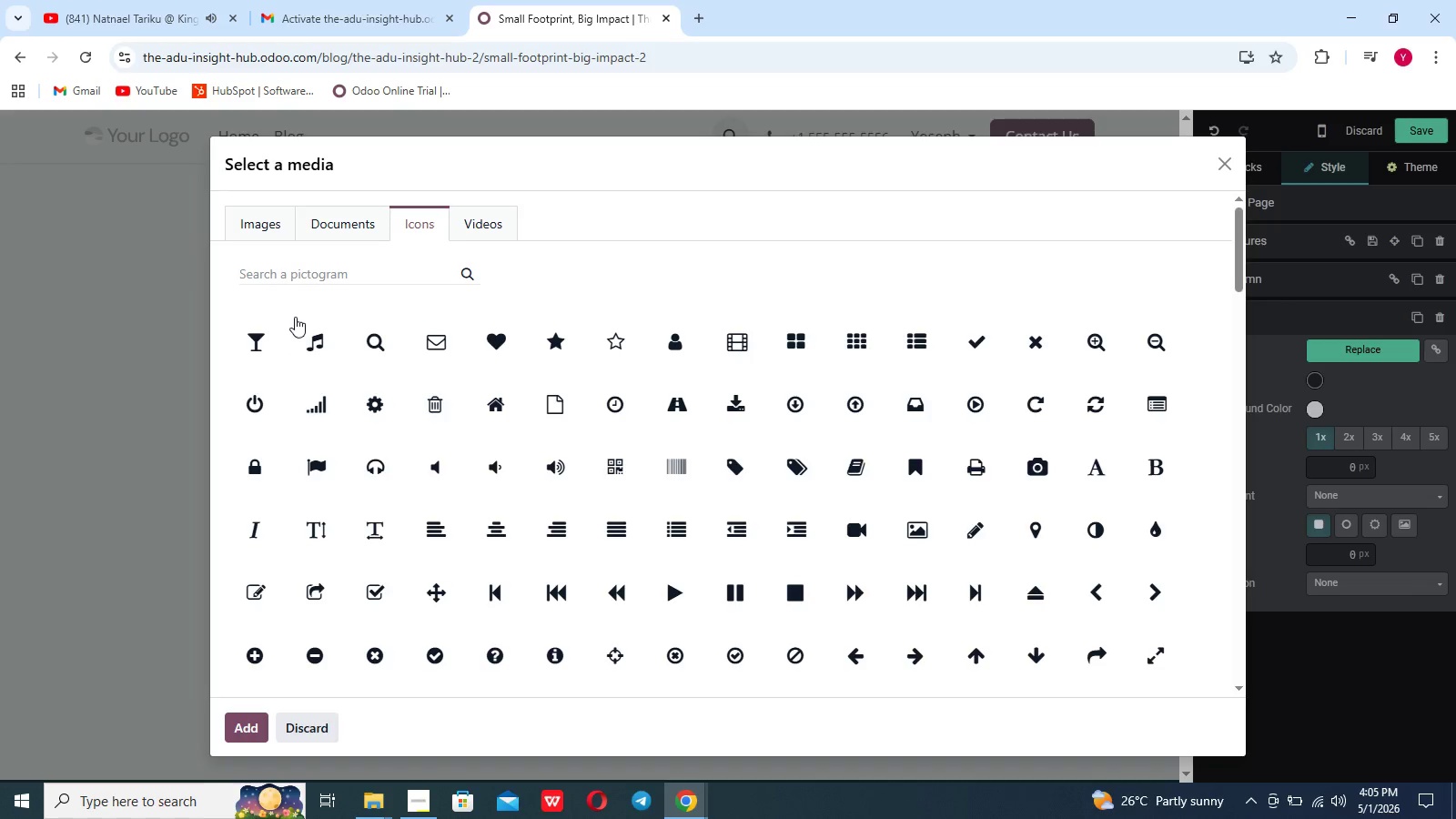 
left_click([297, 269])
 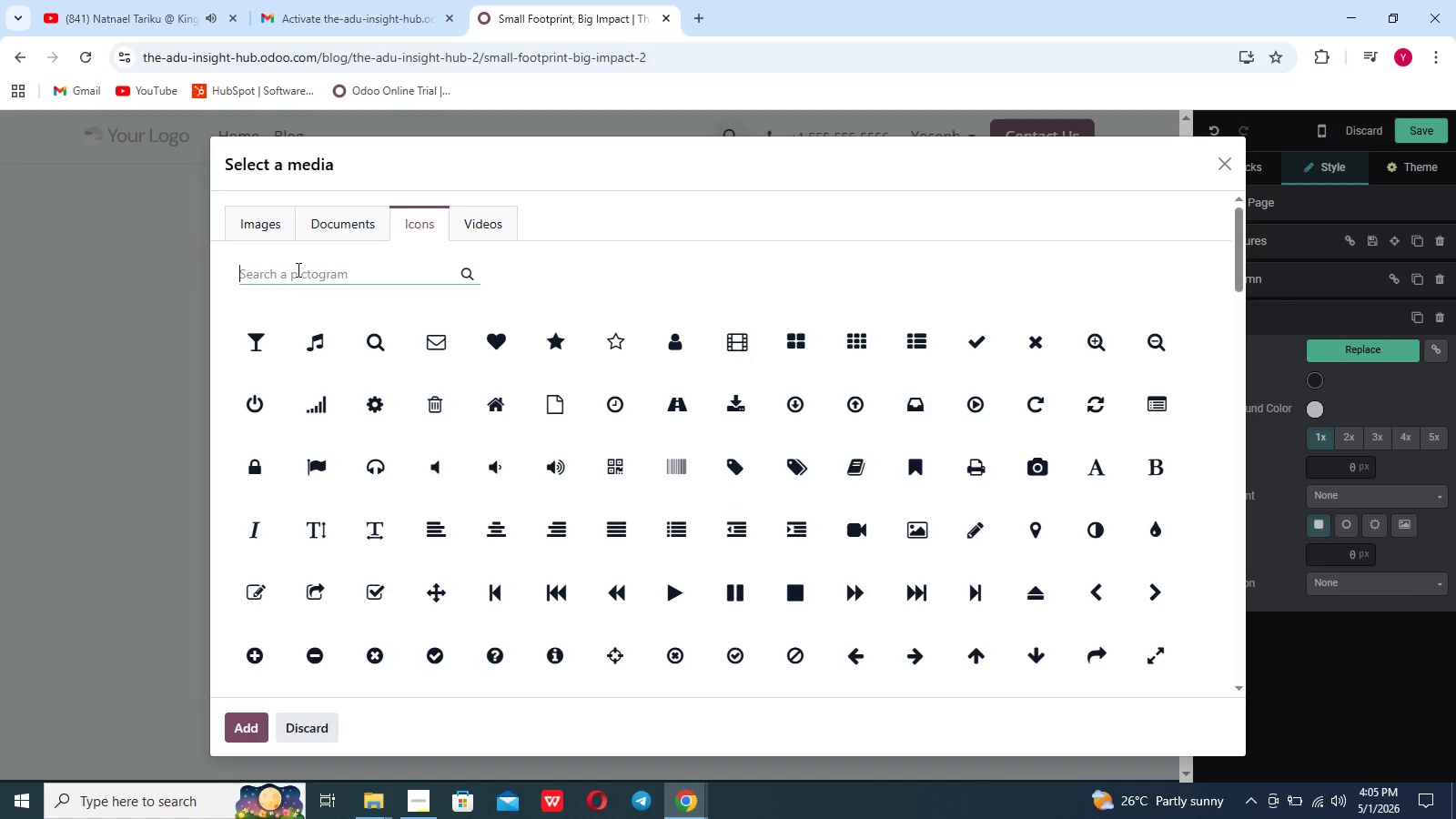 
type(li)
 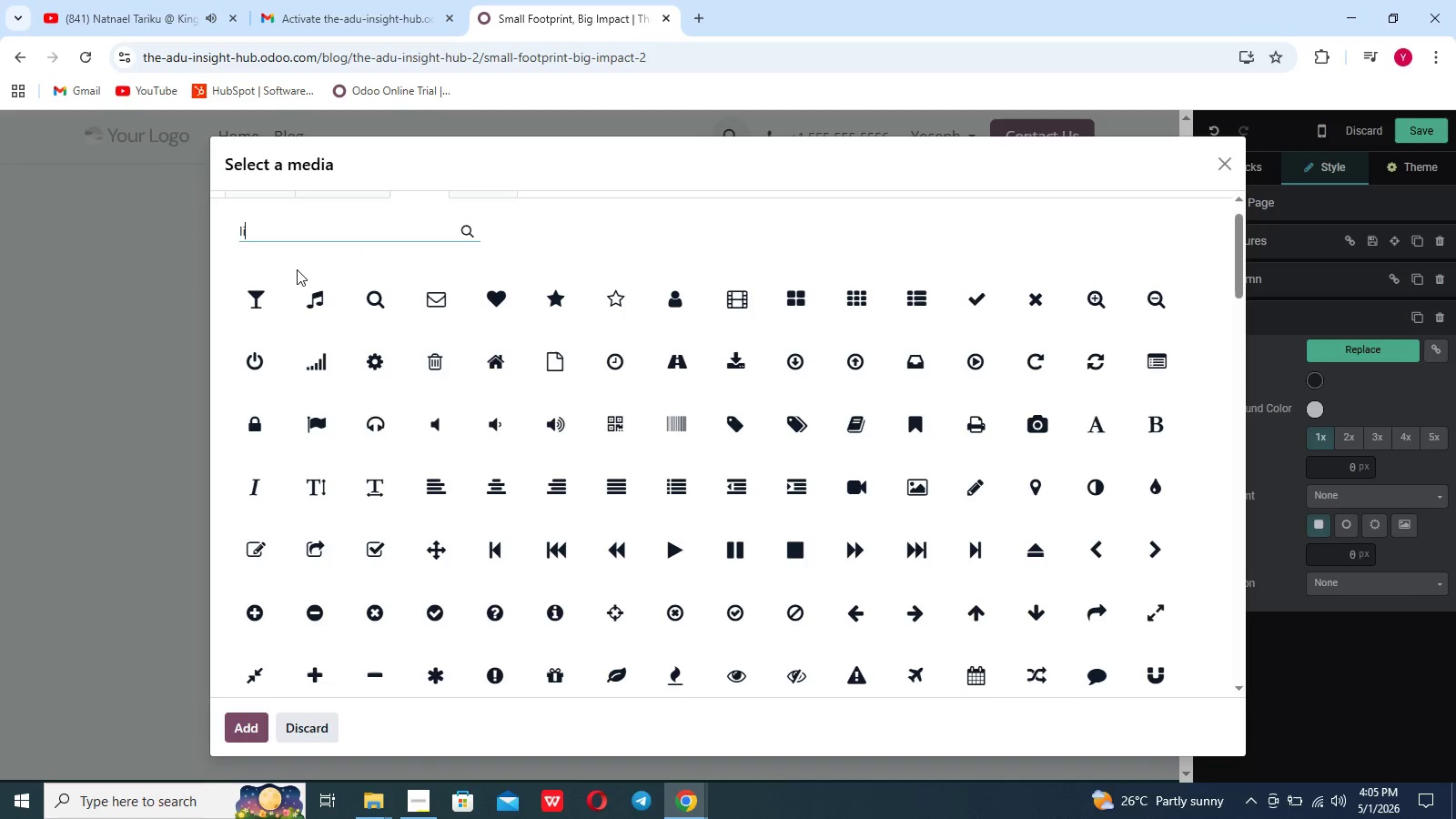 
scroll: coordinate [297, 269], scroll_direction: down, amount: 1.0
 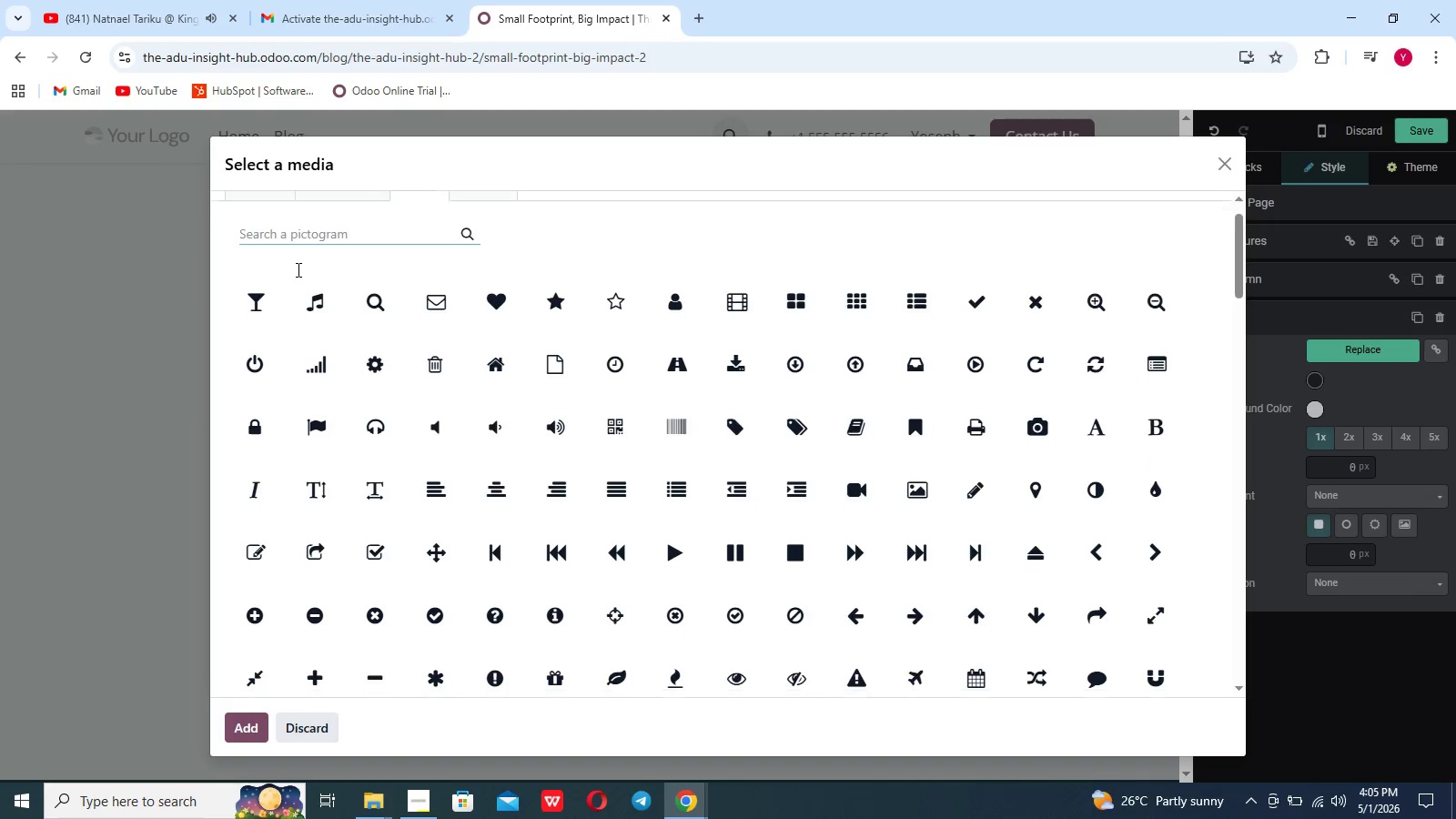 
type(ght)
 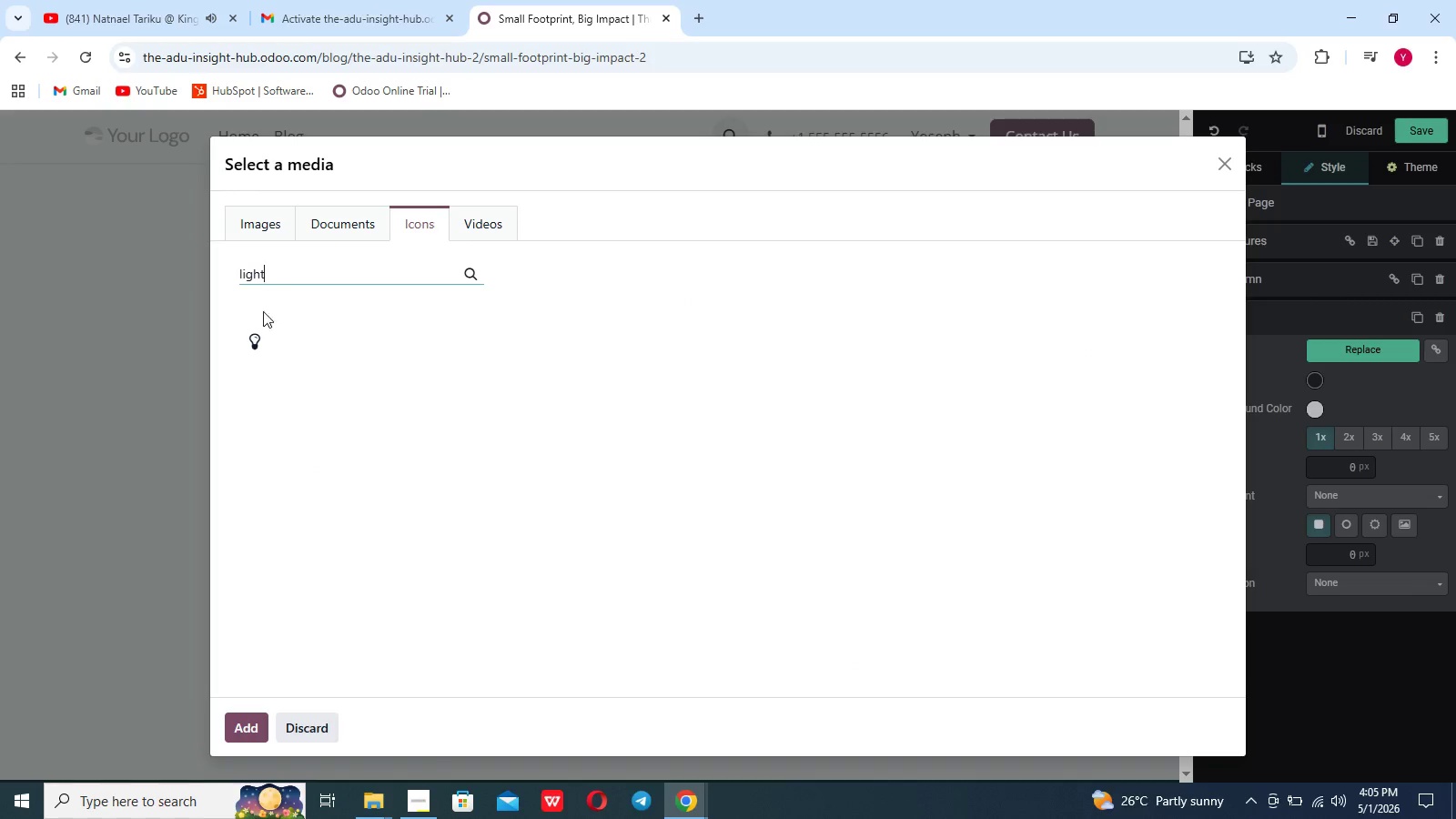 
left_click([248, 339])
 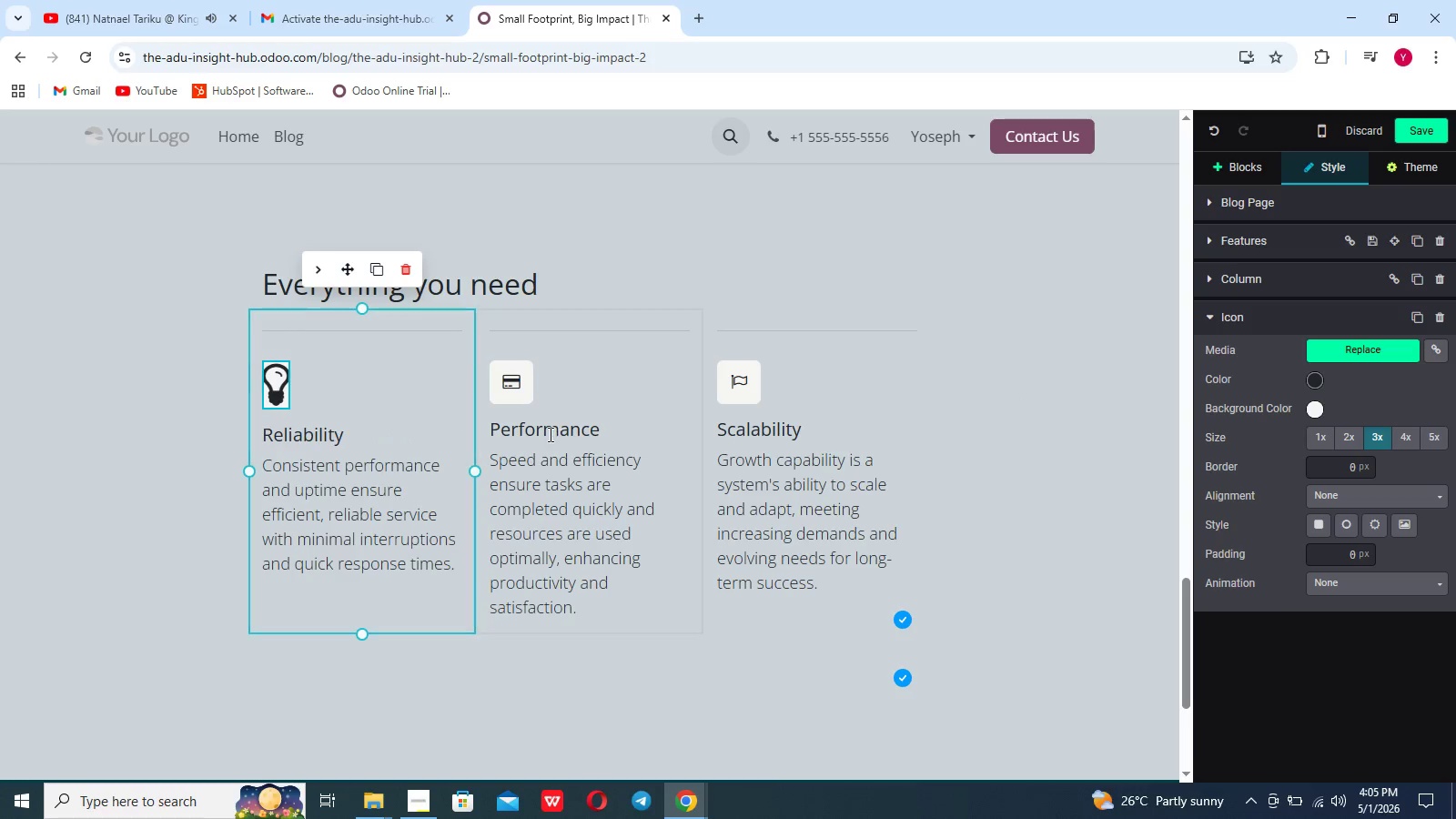 
wait(9.2)
 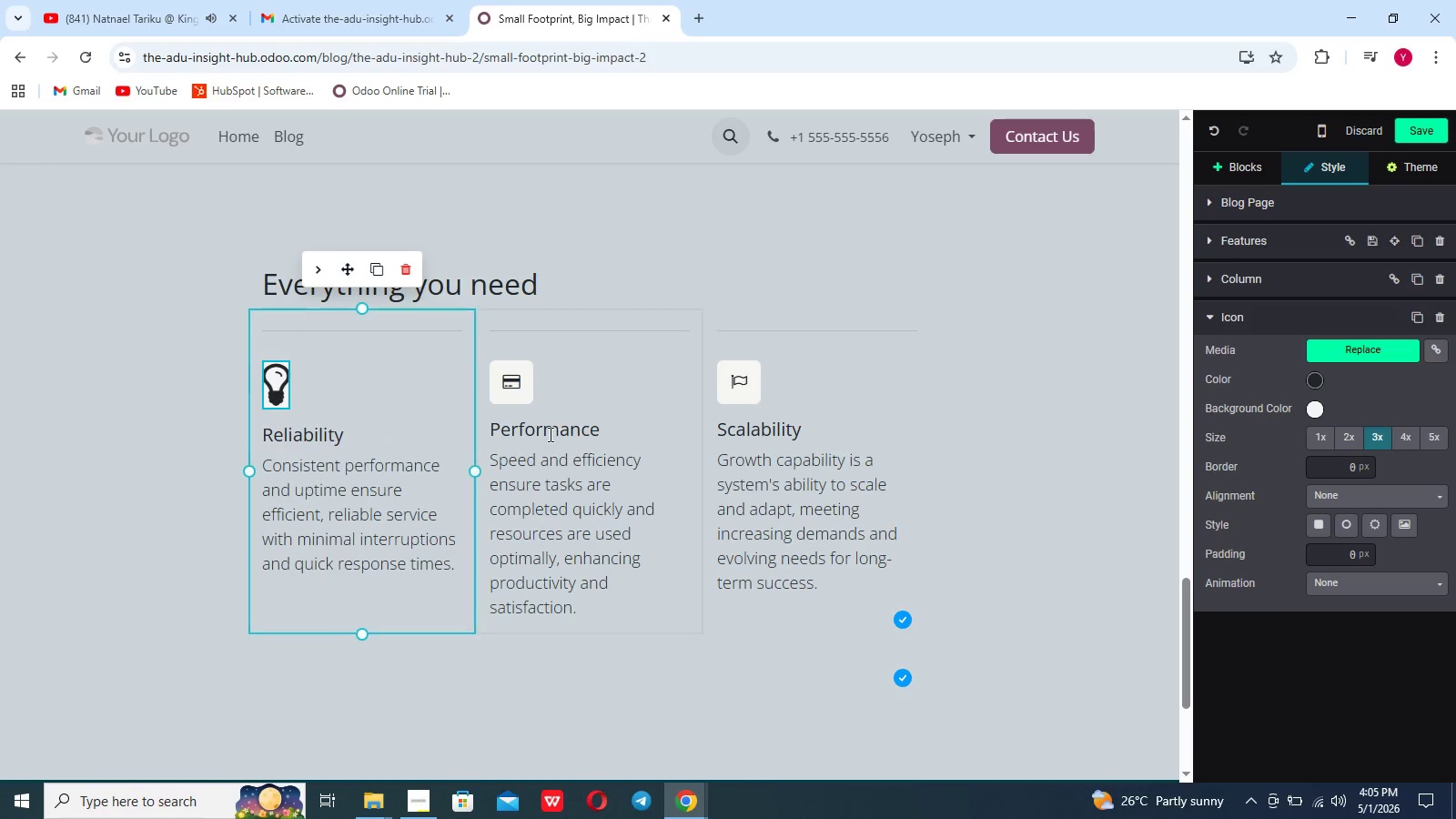 
key(Backspace)
key(Backspace)
key(Backspace)
key(Backspace)
key(Backspace)
key(Backspace)
key(Backspace)
key(Backspace)
key(Backspace)
key(Backspace)
key(Backspace)
type(Natural LIGHT)
 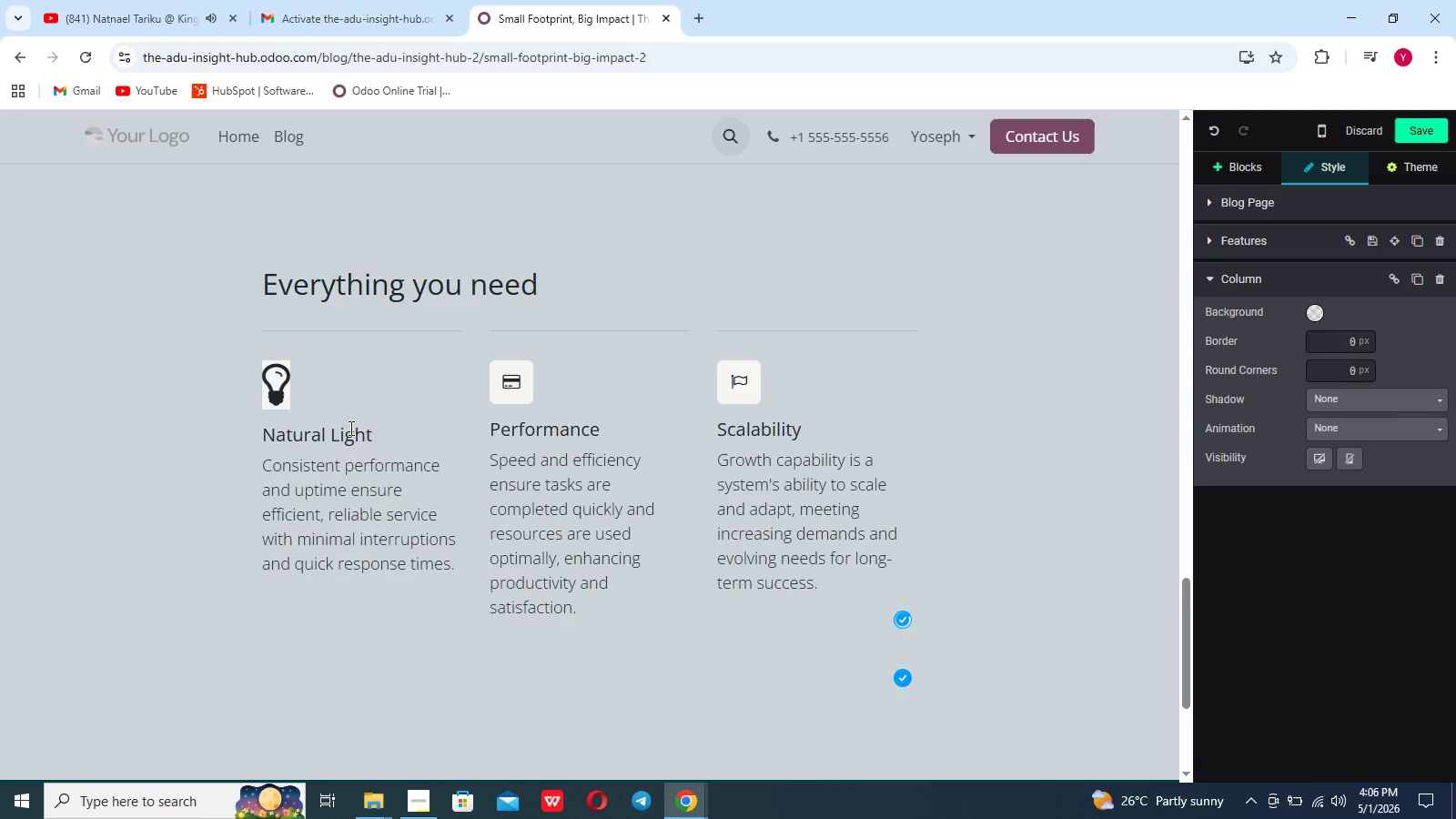 
left_click_drag(start_coordinate=[449, 568], to_coordinate=[264, 463])
 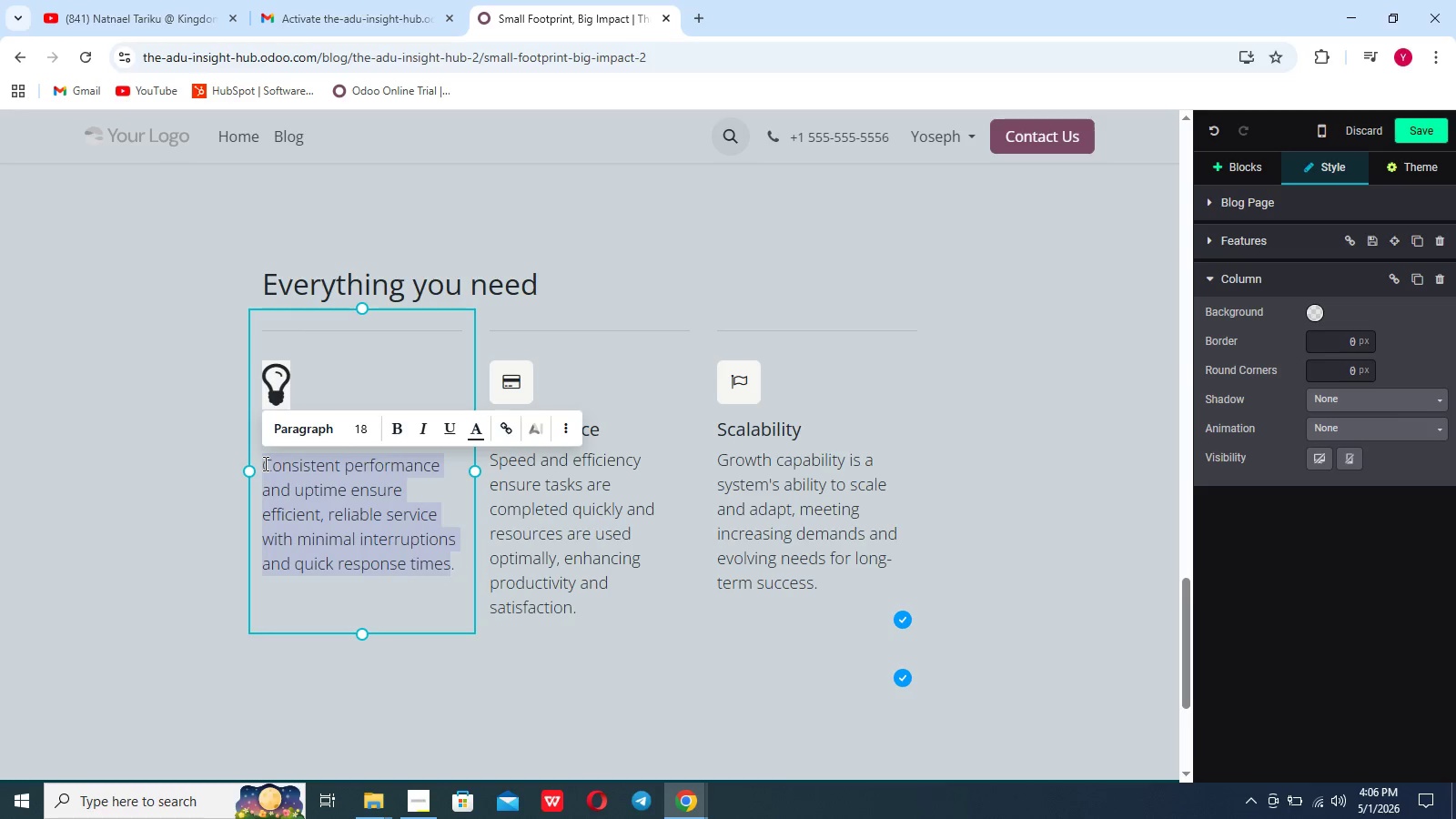 
key(Backspace)
type(Max)
key(Backspace)
type(z)
key(Backspace)
type(ximized through clerestory windows.)
 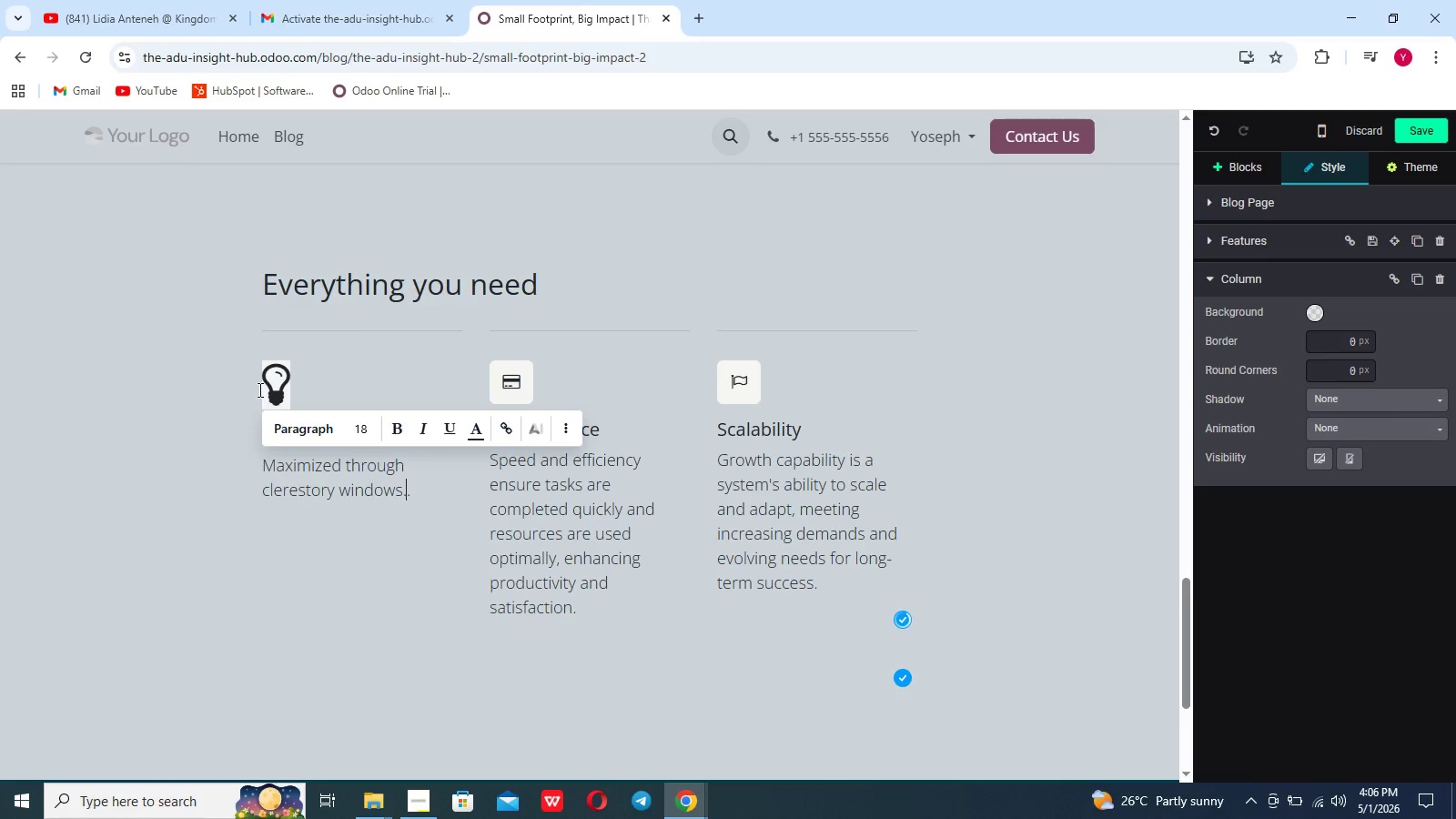 
key(Backspace)
 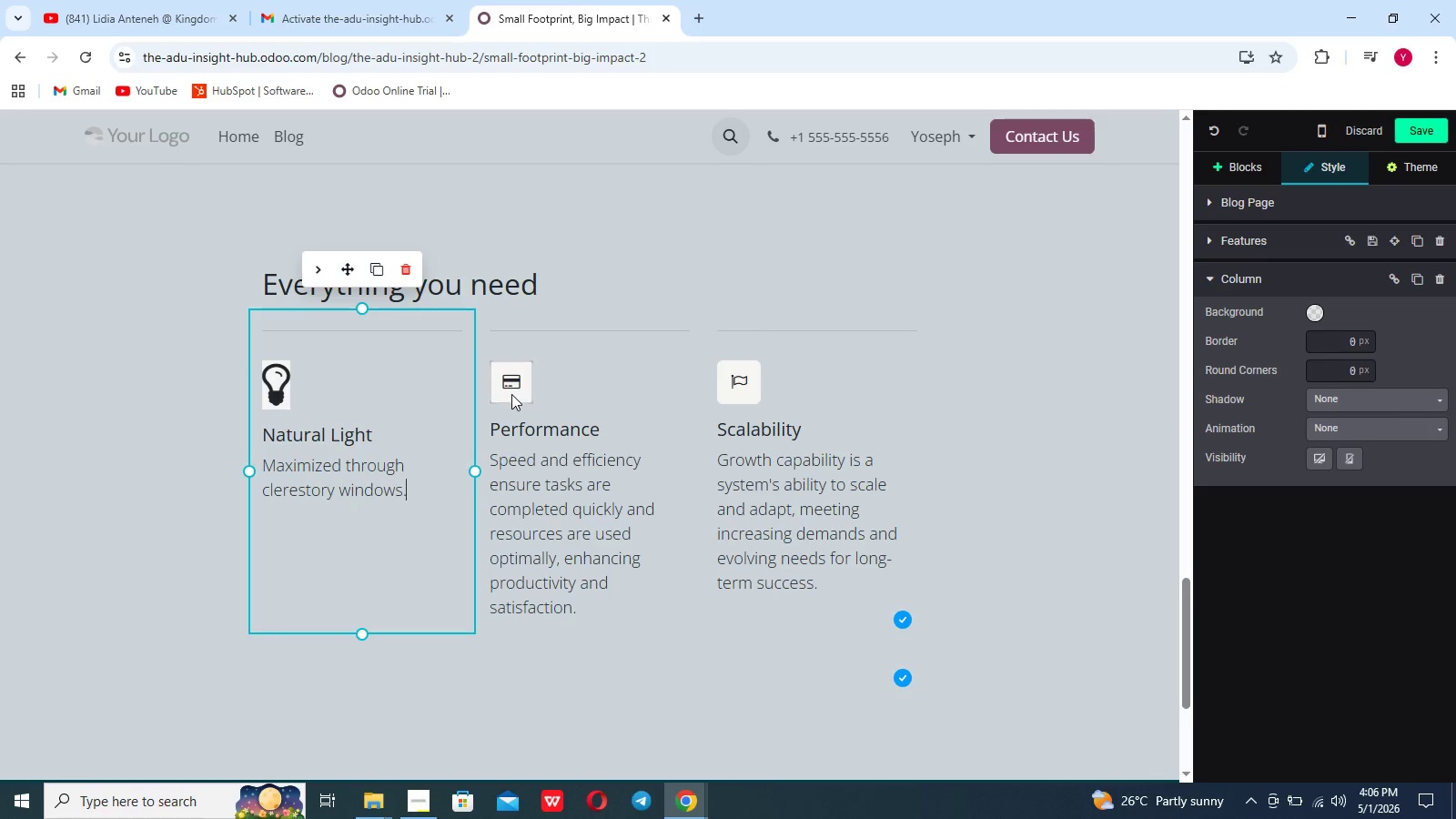 
double_click([511, 394])
 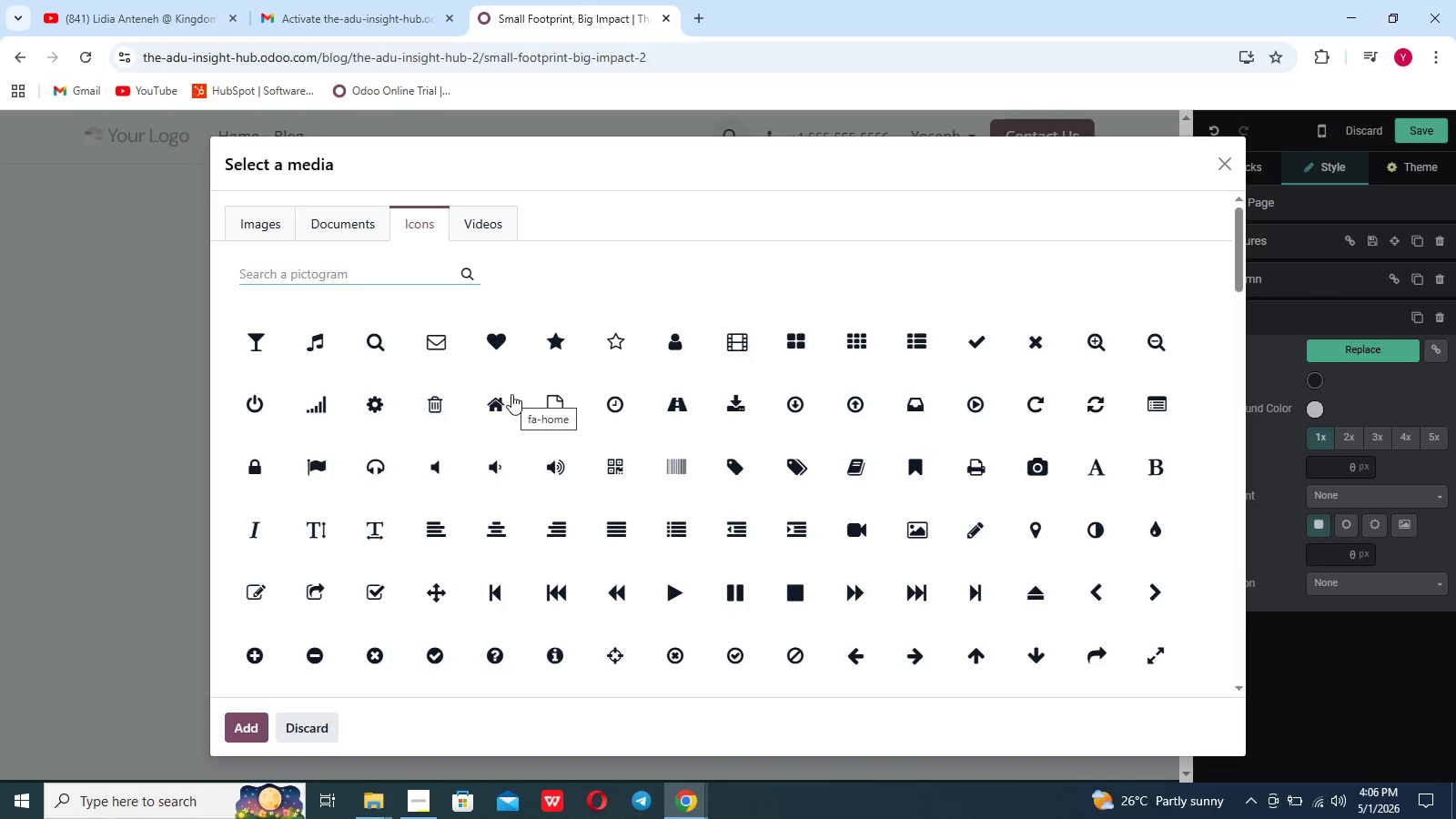 
type(stp)
key(Backspace)
type(orage)
key(Backspace)
key(Backspace)
key(Backspace)
type(e)
 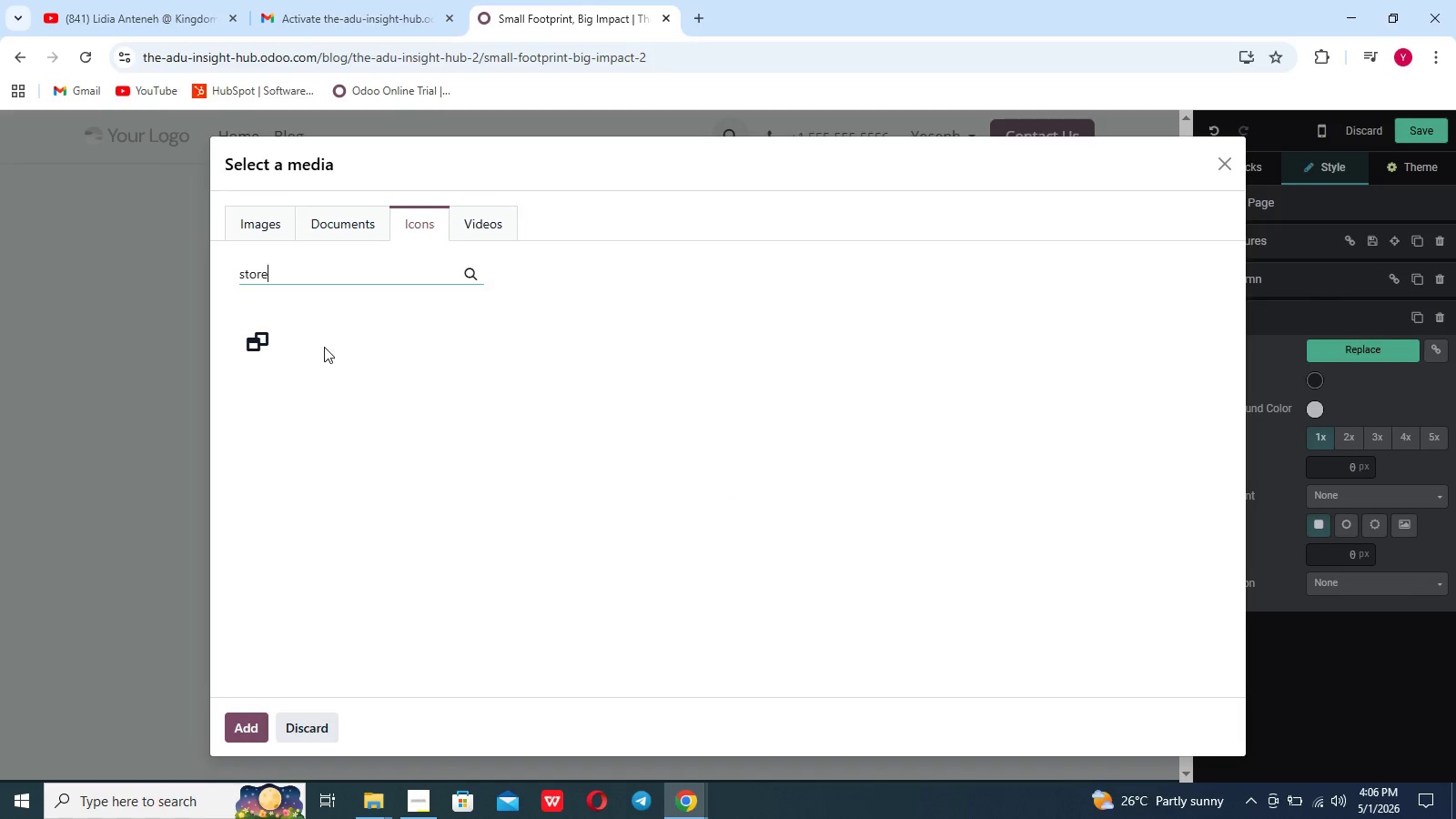 
left_click([248, 340])
 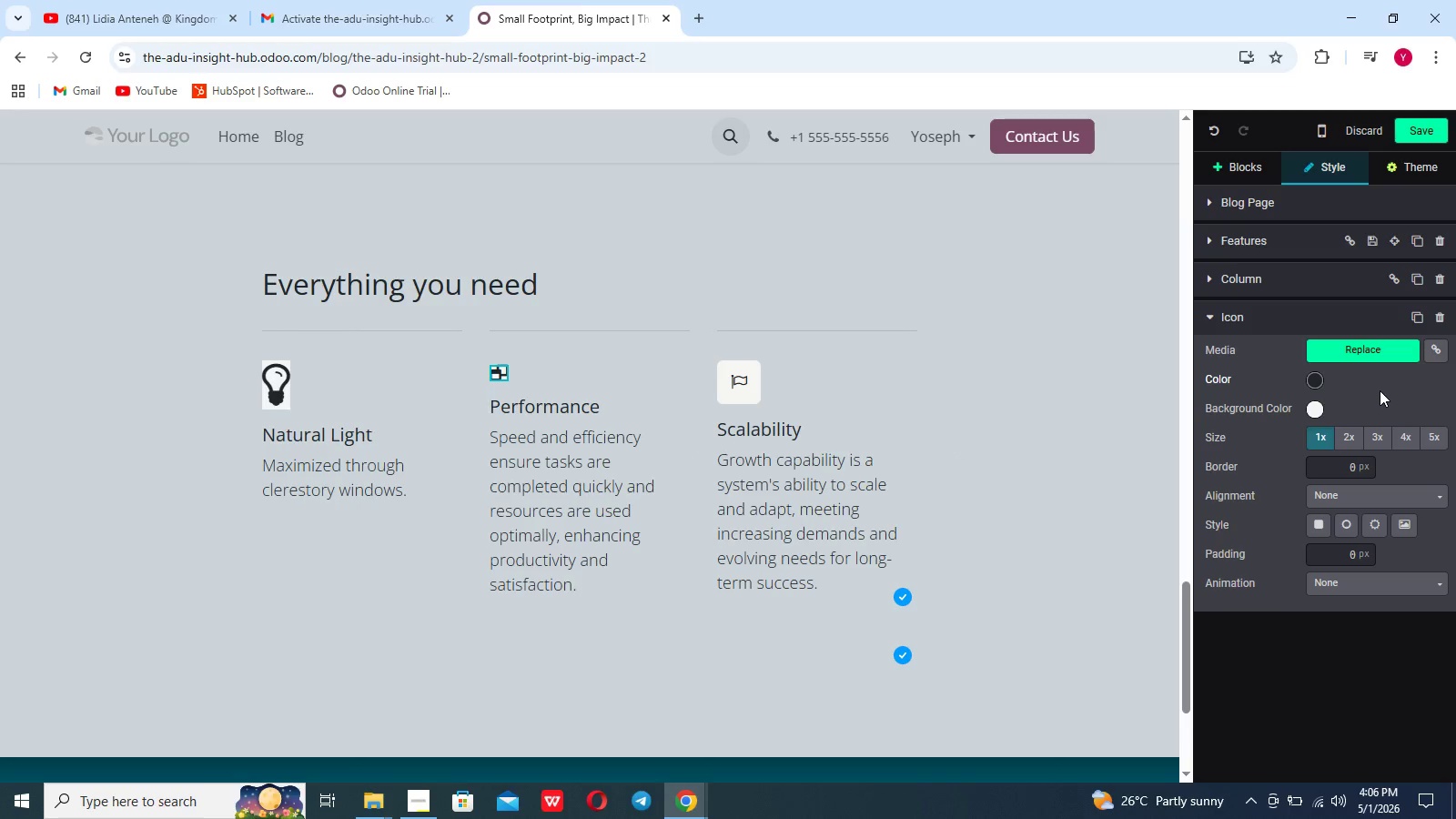 
left_click([1375, 433])
 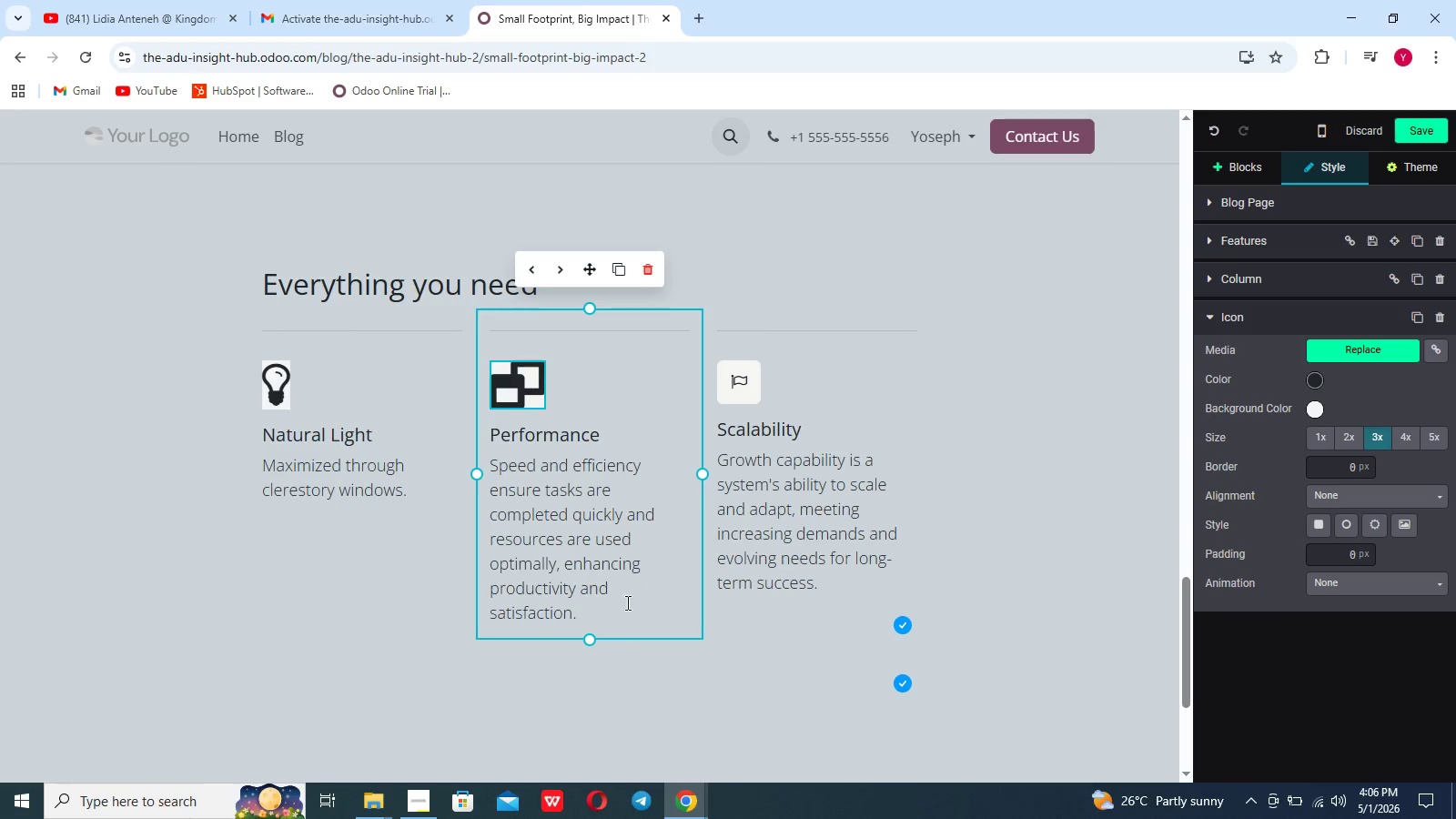 
left_click_drag(start_coordinate=[619, 599], to_coordinate=[497, 441])
 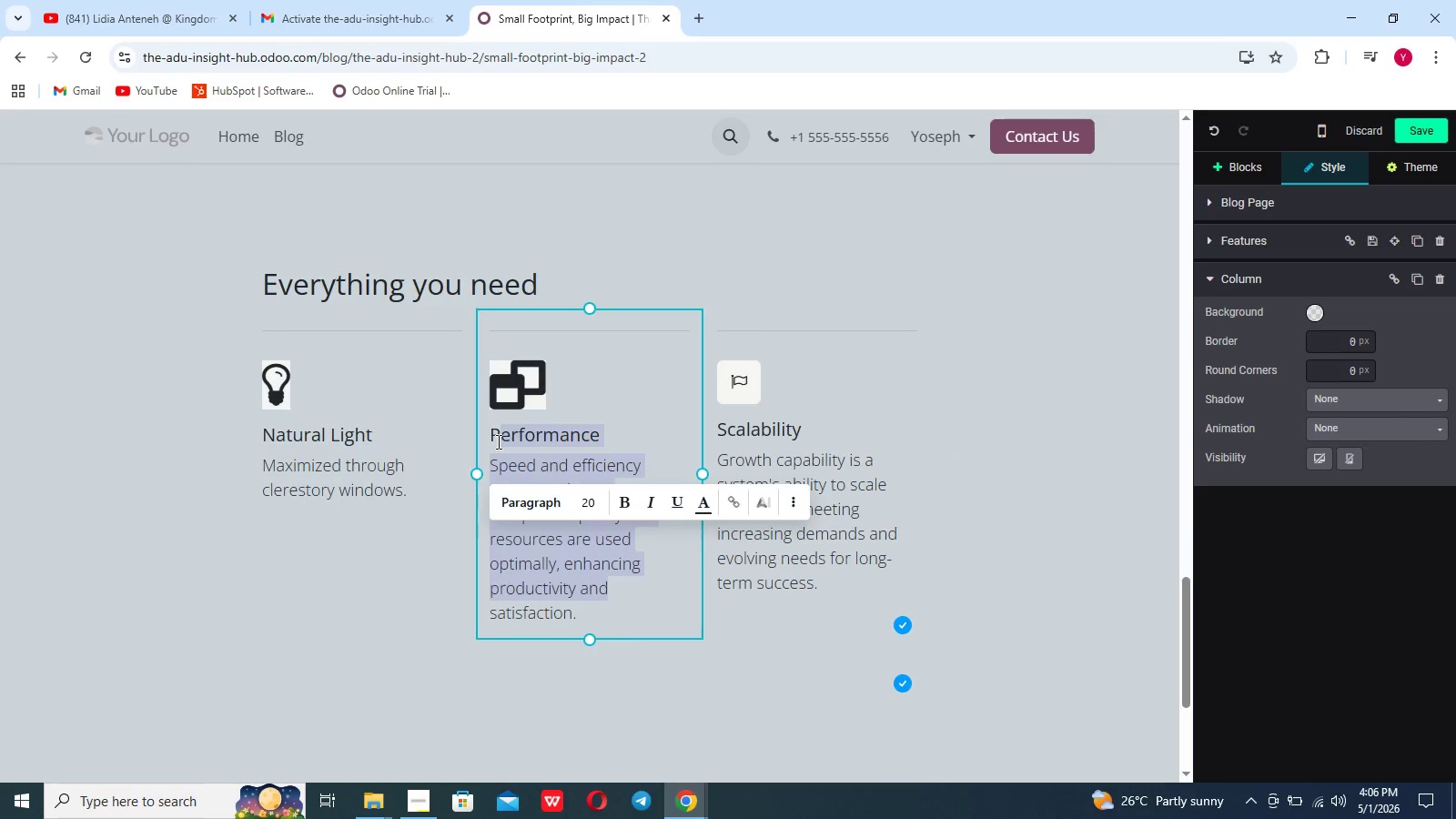 
key(Backspace)
key(Backspace)
type(lo)
key(Backspace)
type(of)
key(Backspace)
key(Backspace)
 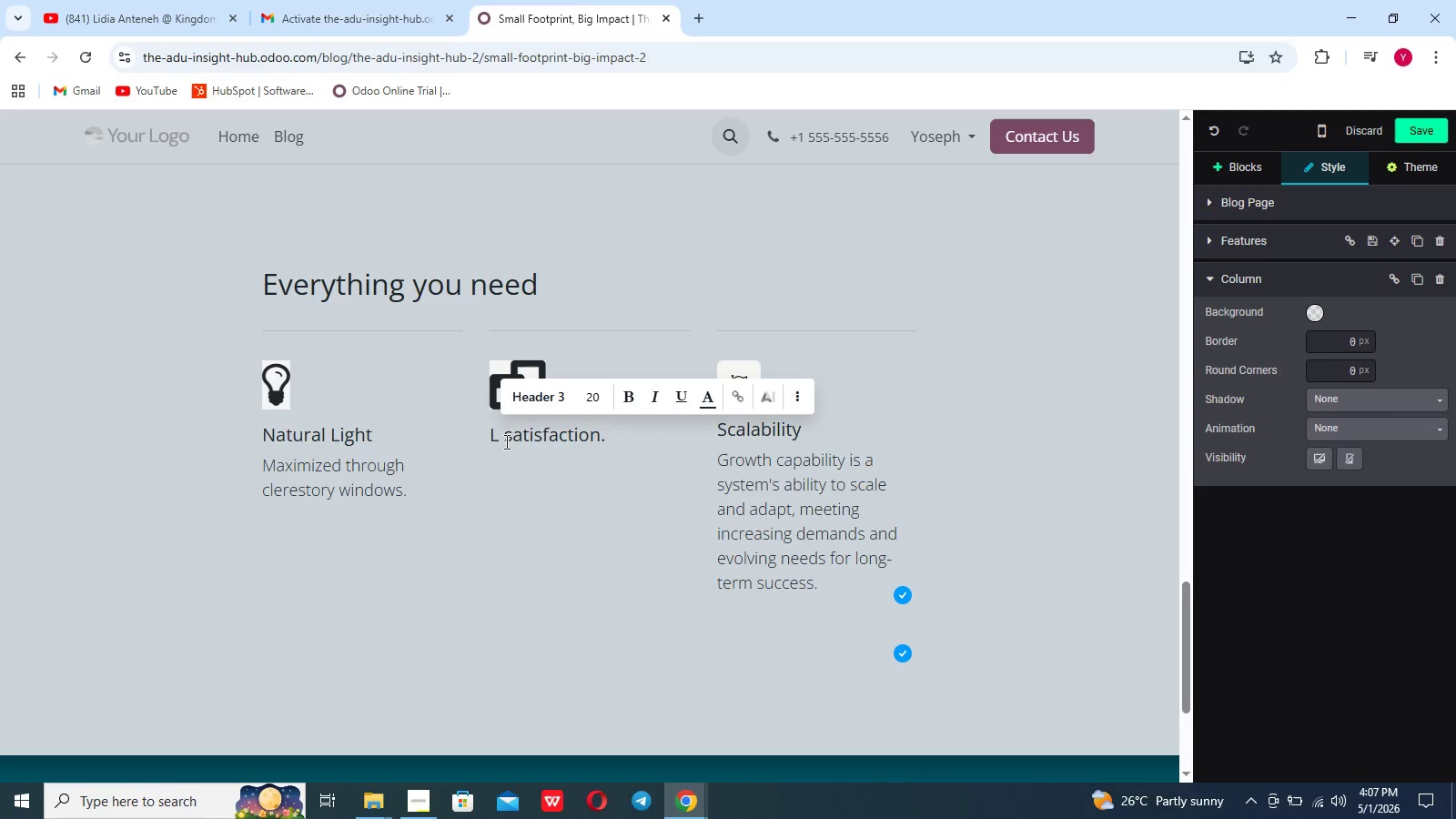 
hold_key(key=CapsLock, duration=0.33)
 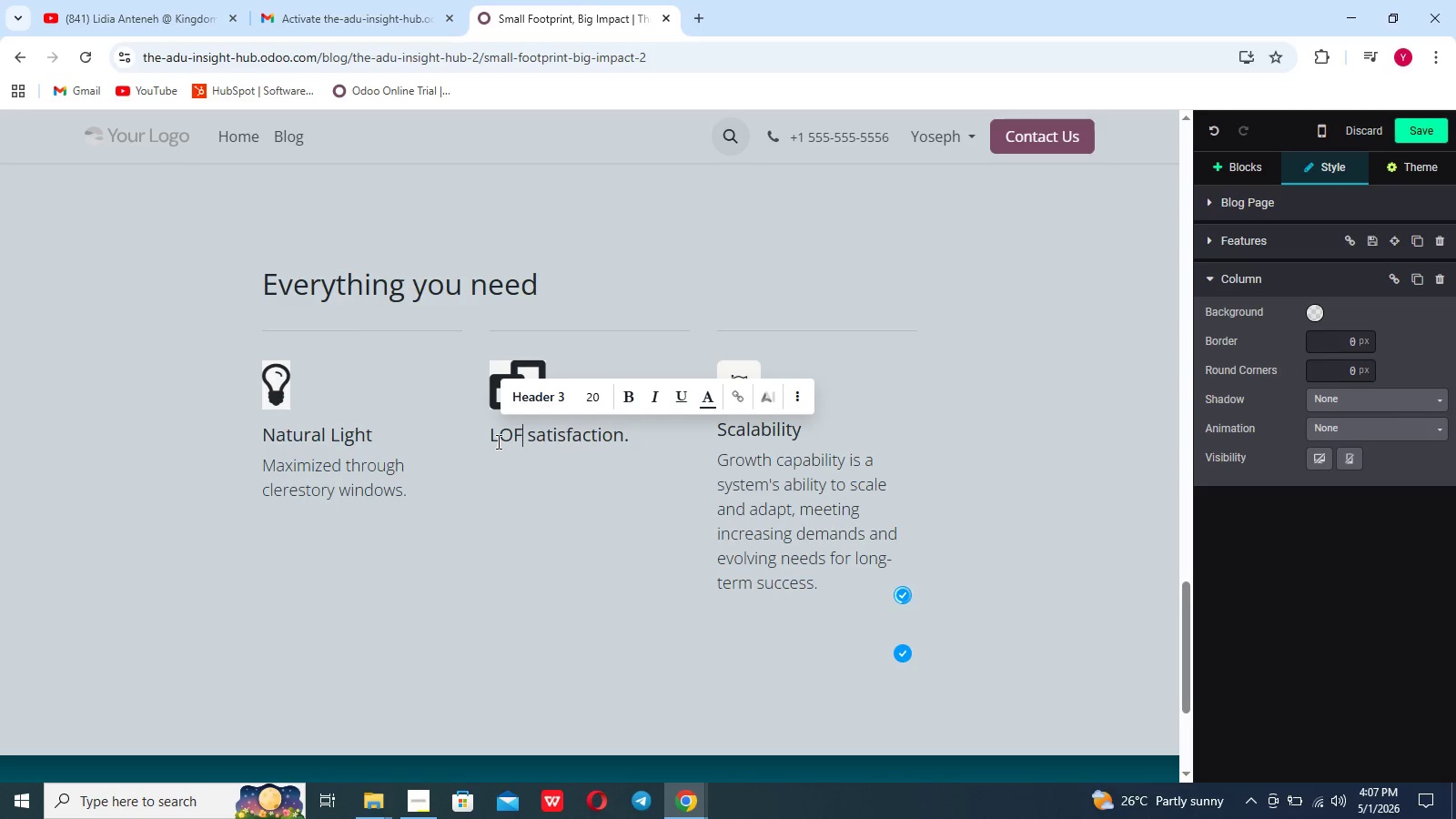 
left_click_drag(start_coordinate=[597, 439], to_coordinate=[498, 432])
 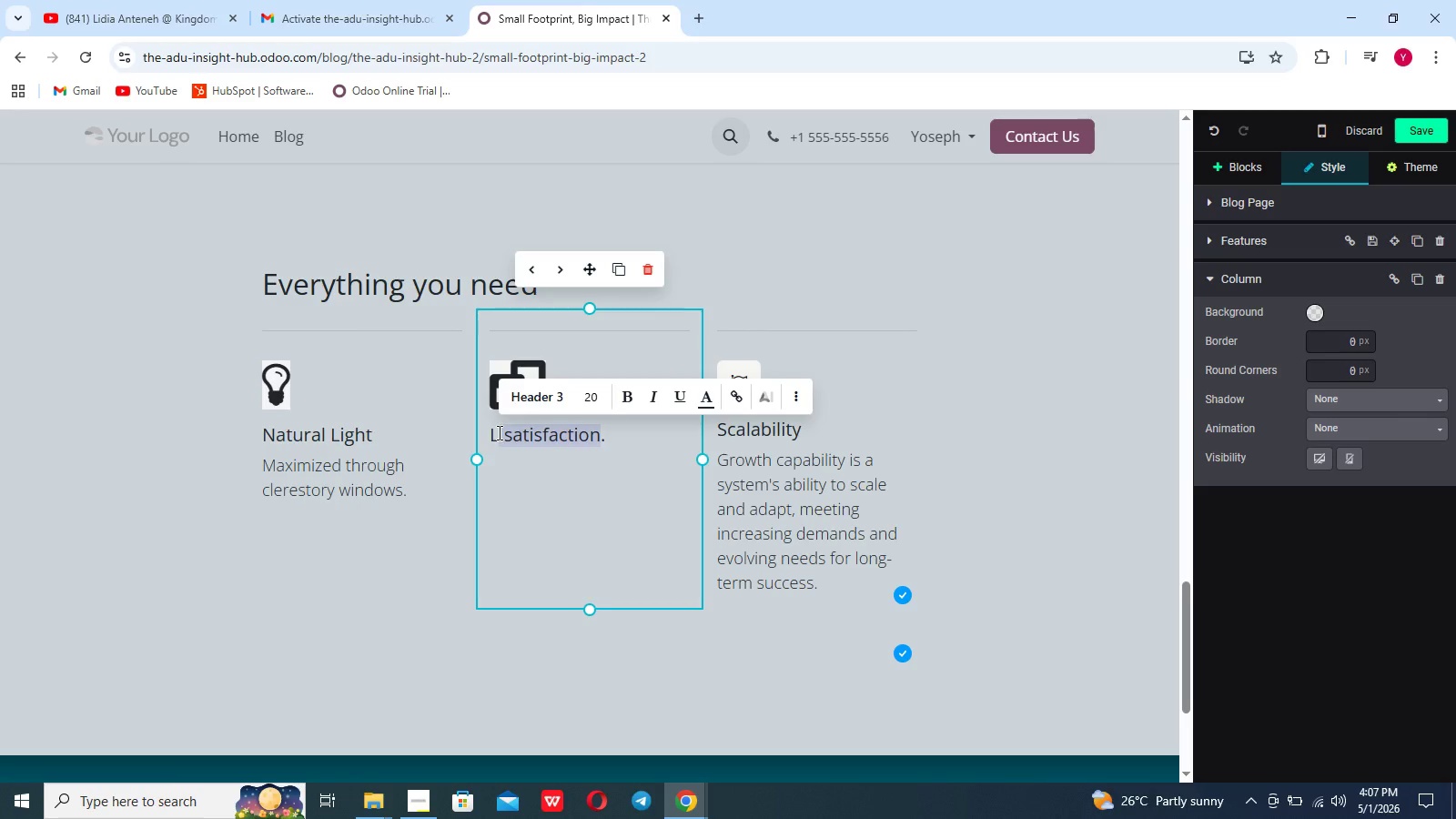 
key(Backspace)
type(ofted Storagw)
key(Backspace)
type(e[PageDown])
 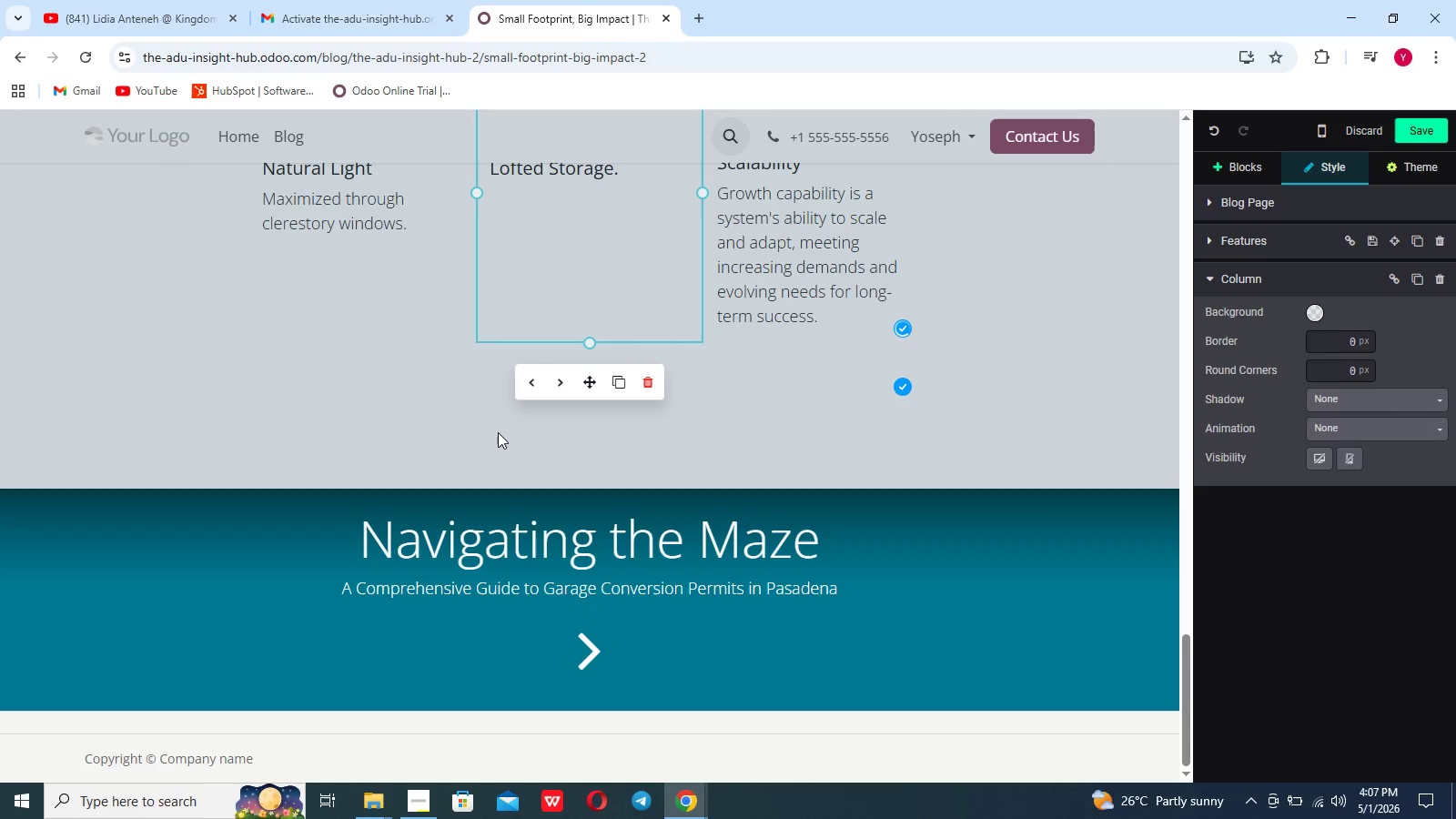 
scroll: coordinate [645, 230], scroll_direction: up, amount: 4.0
 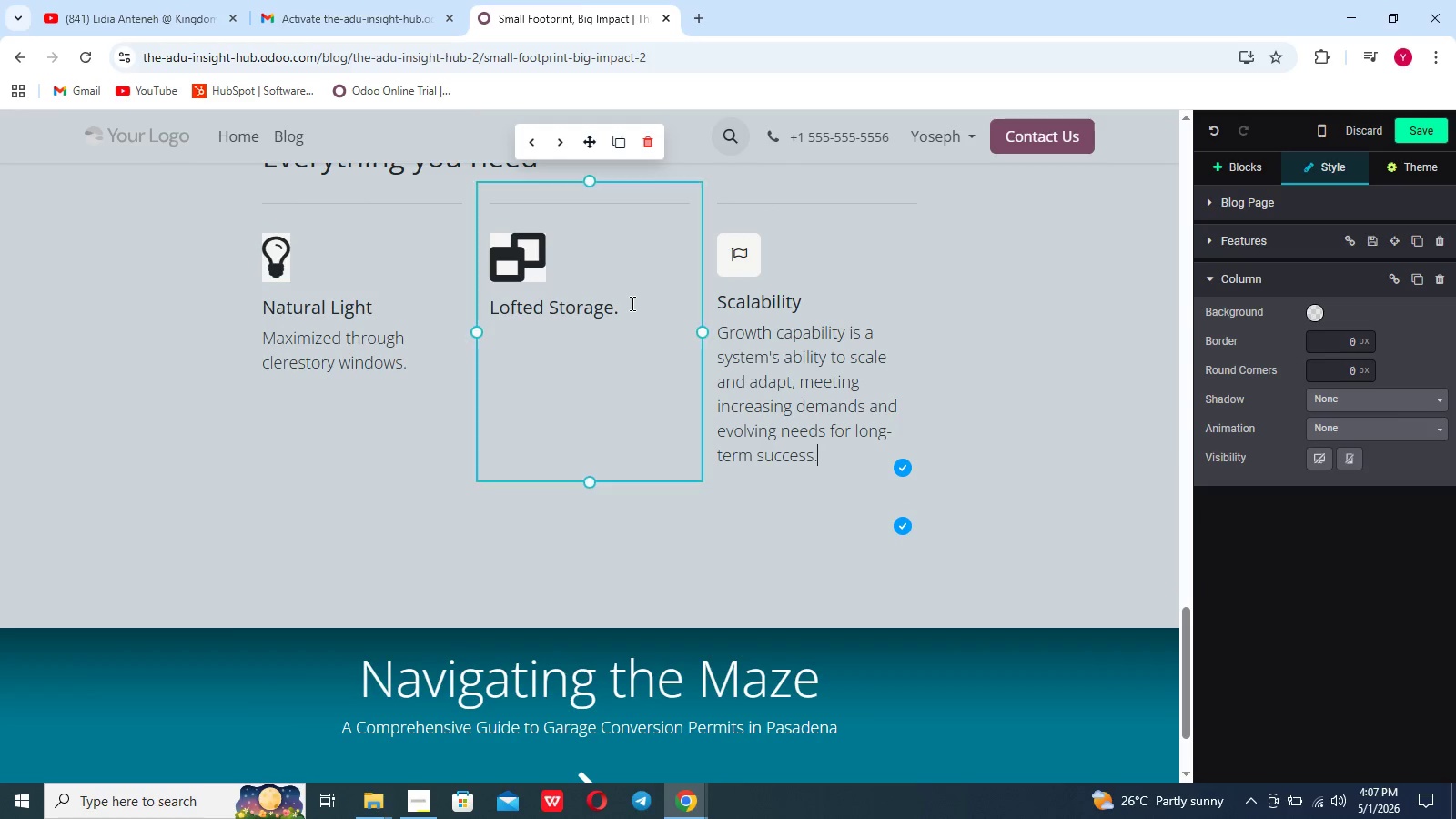 
left_click([631, 303])
 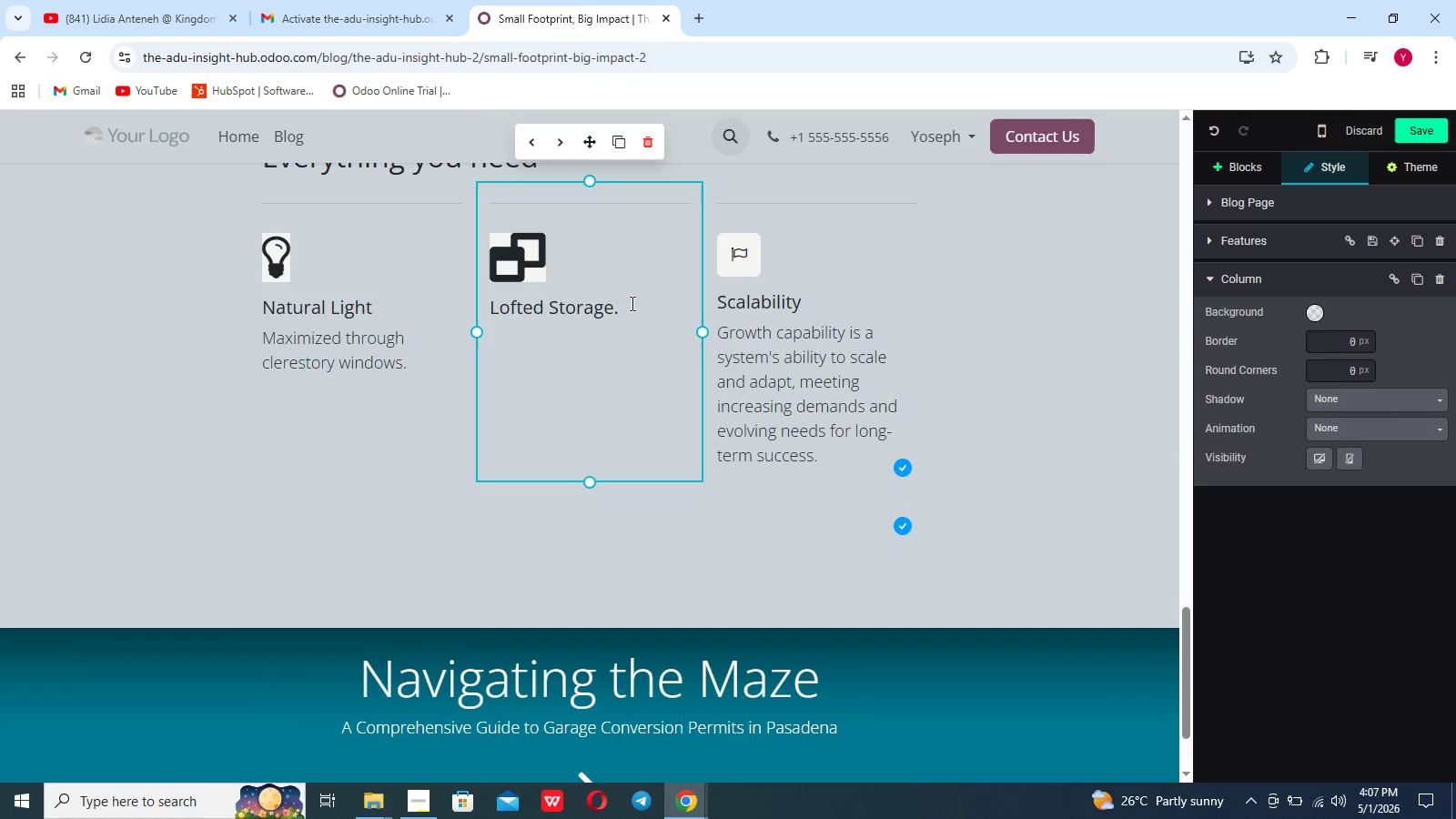 
key(Backspace)
 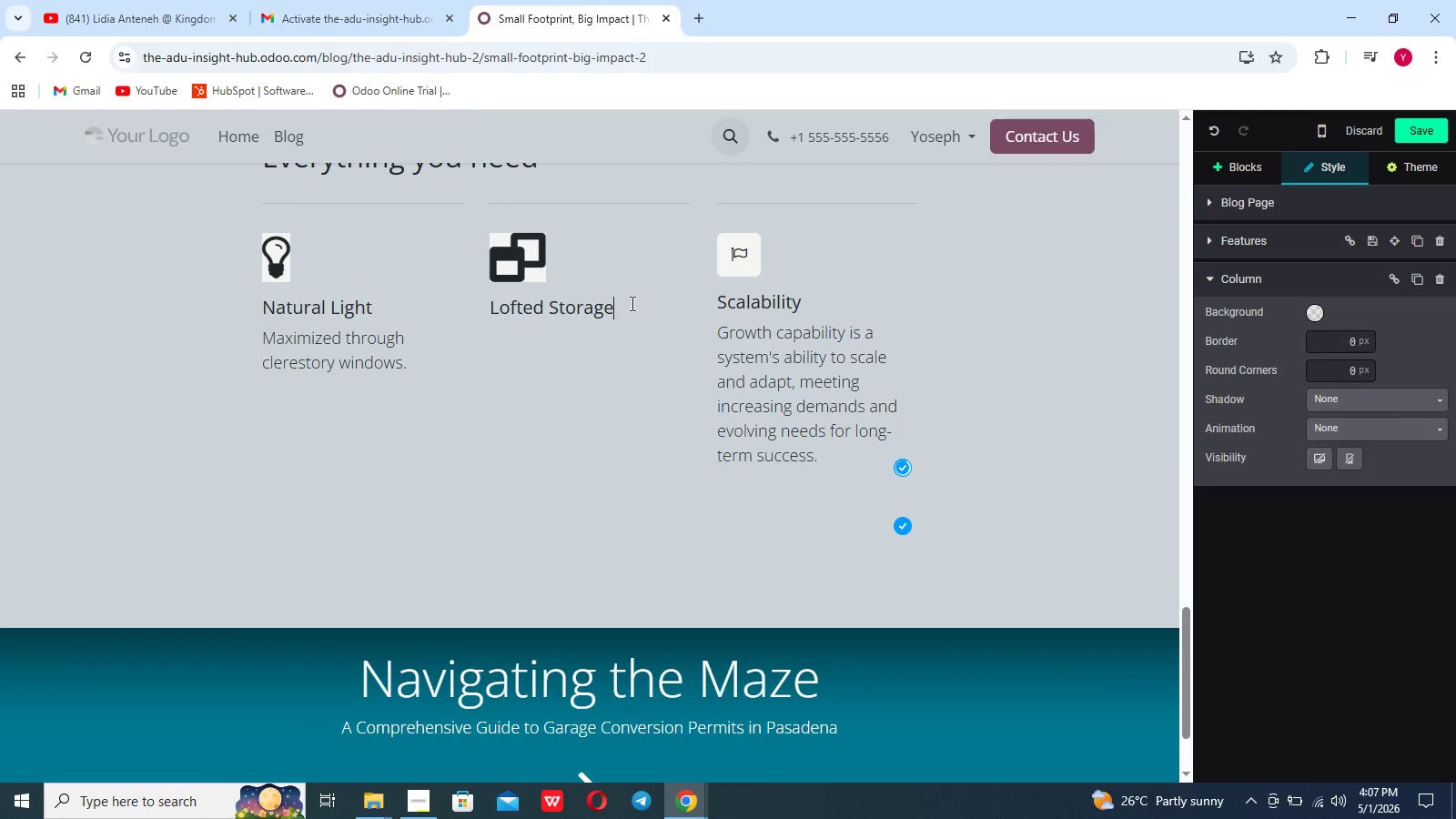 
key(Enter)
 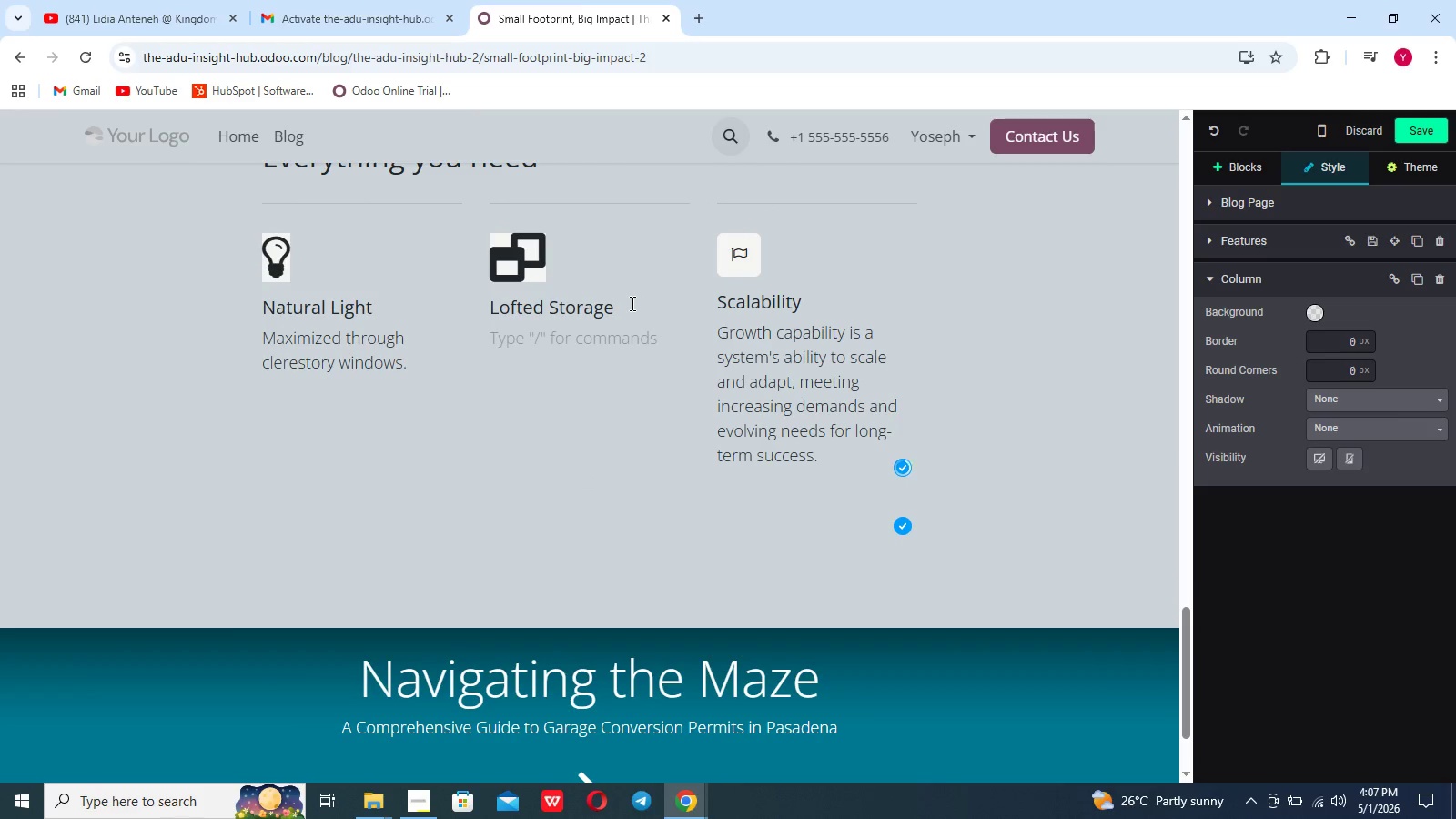 
type(utilizing vertical space for seasonal items.)
 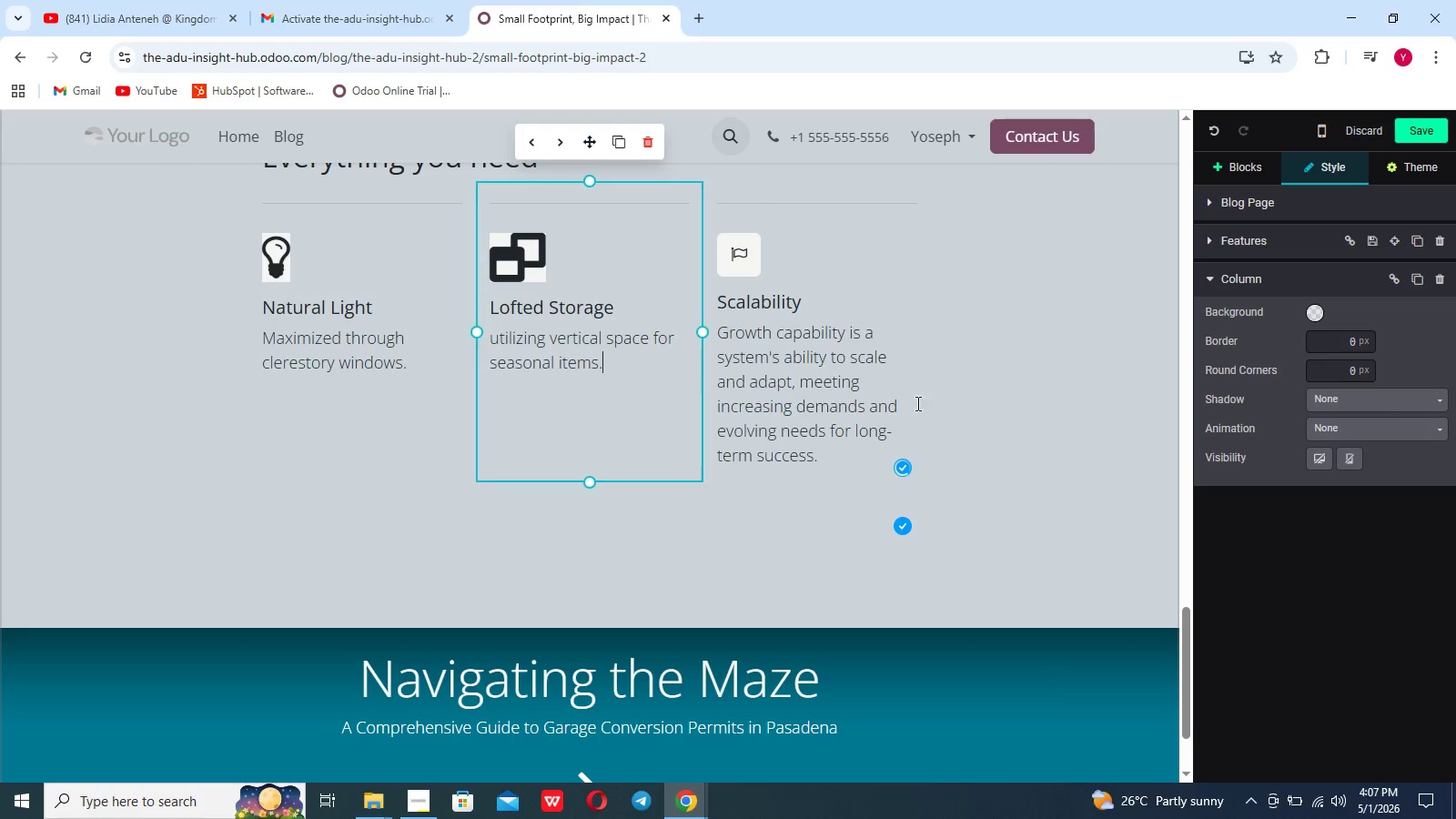 
left_click([810, 443])
 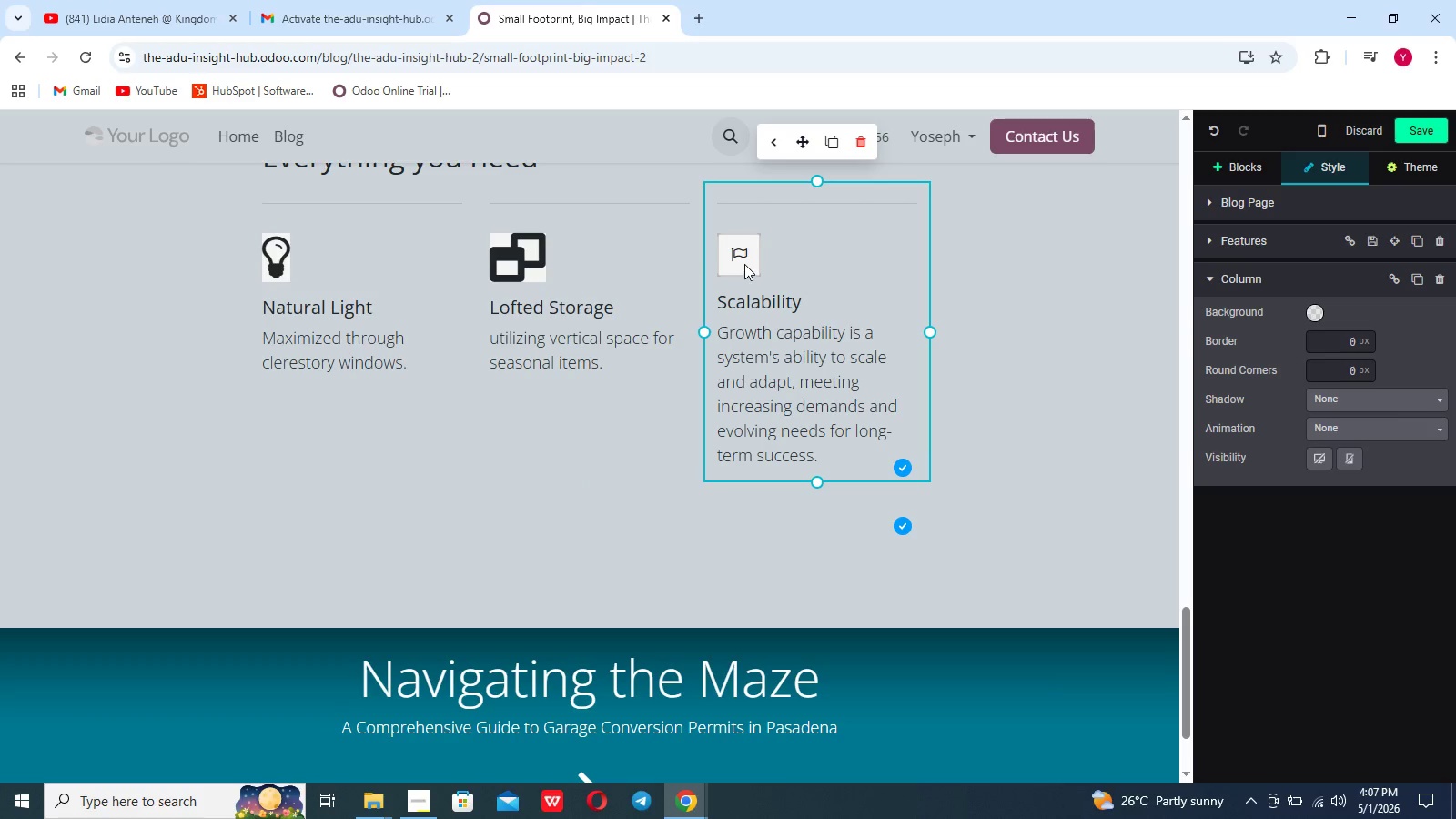 
left_click([743, 260])
 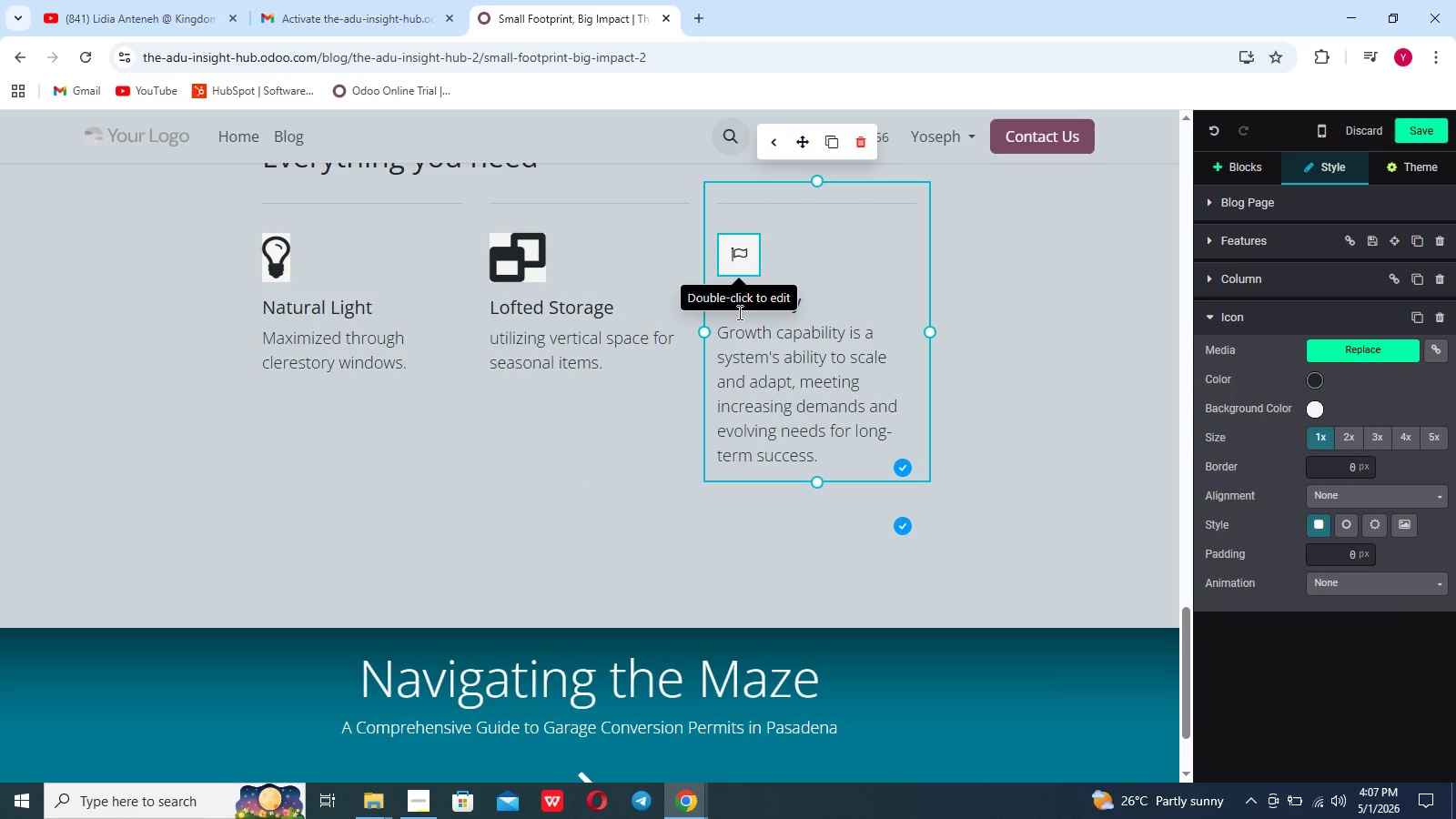 
left_click([727, 238])
 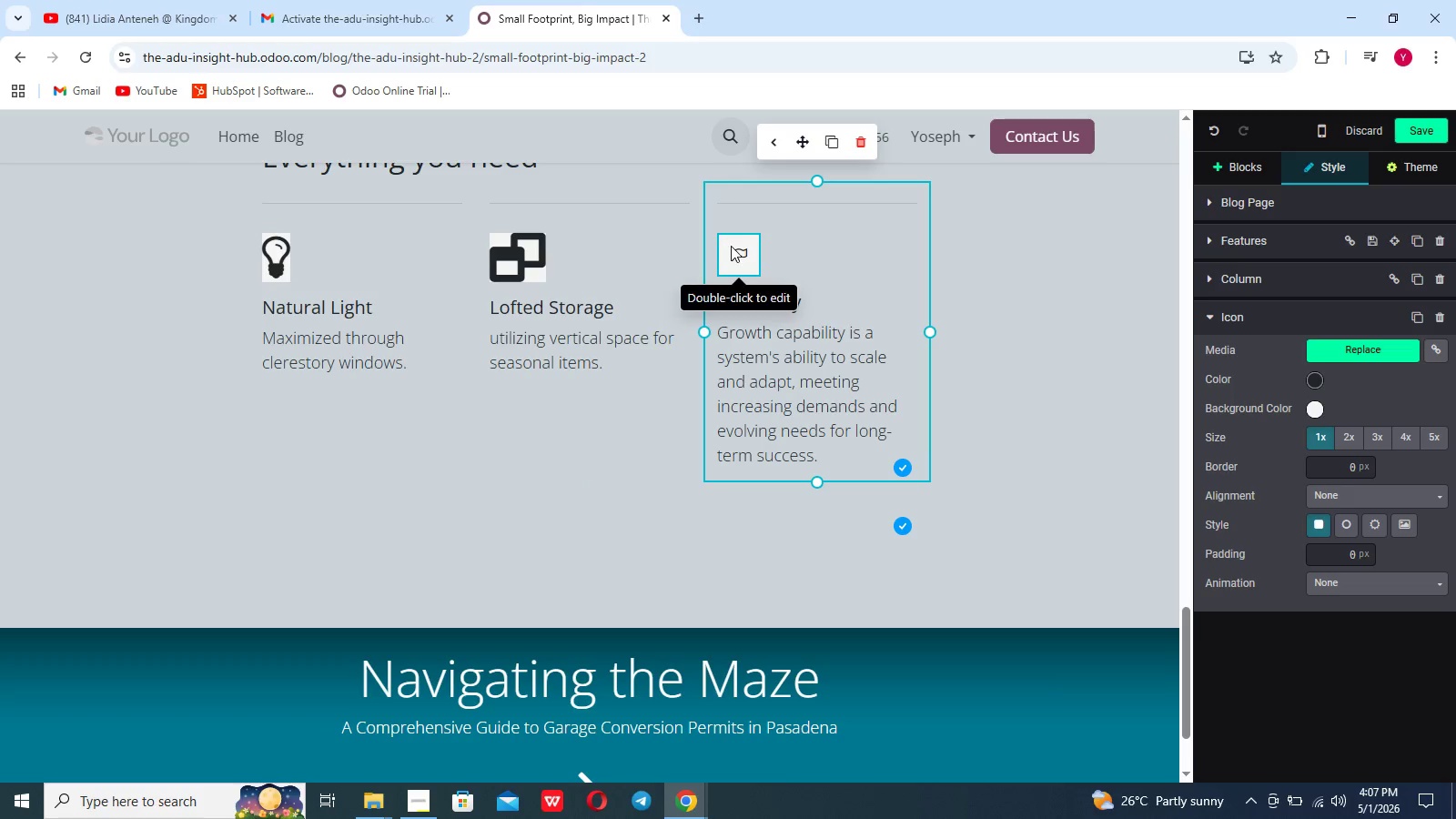 
double_click([731, 246])
 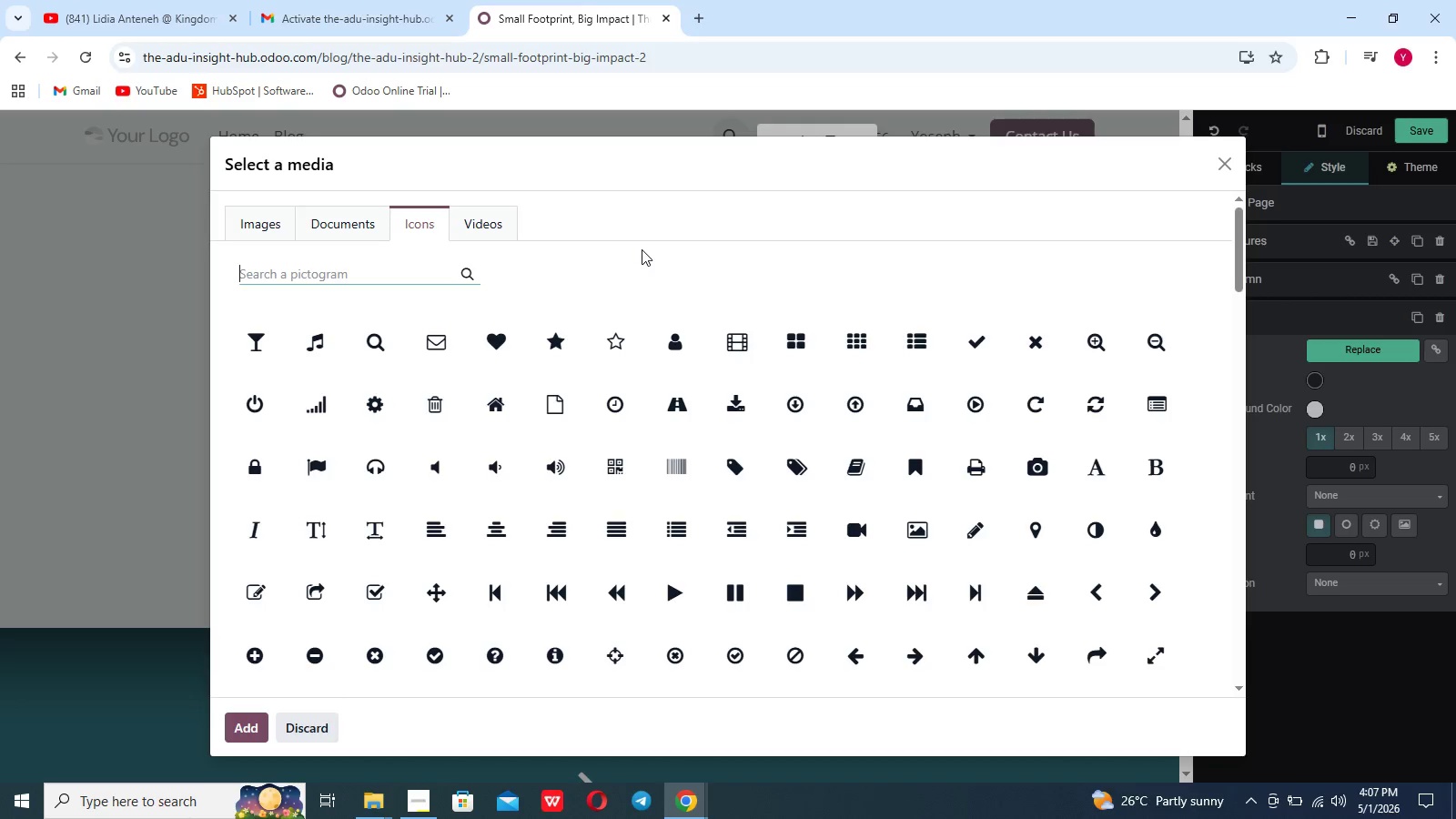 
type(flow)
 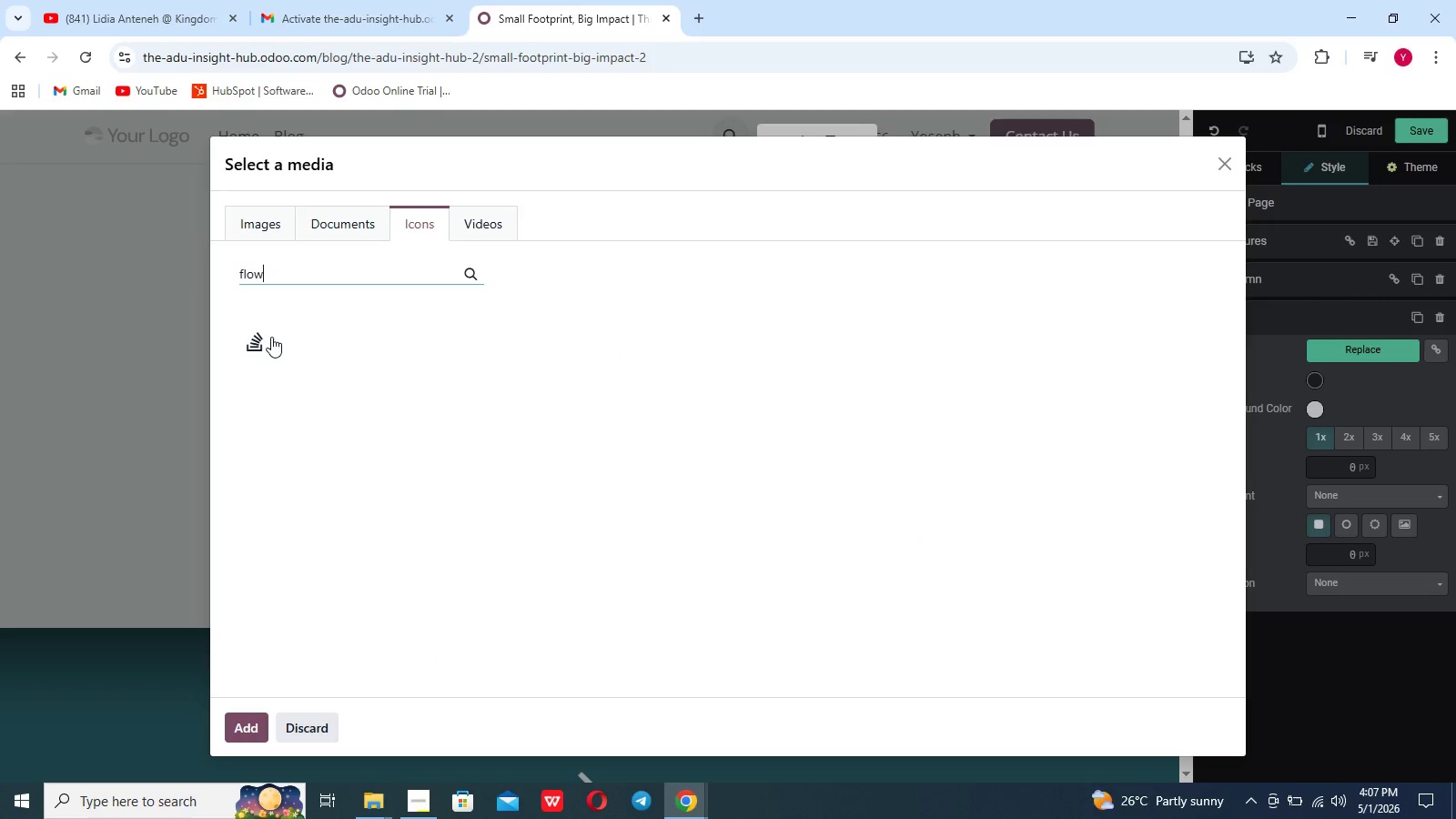 
left_click([263, 339])
 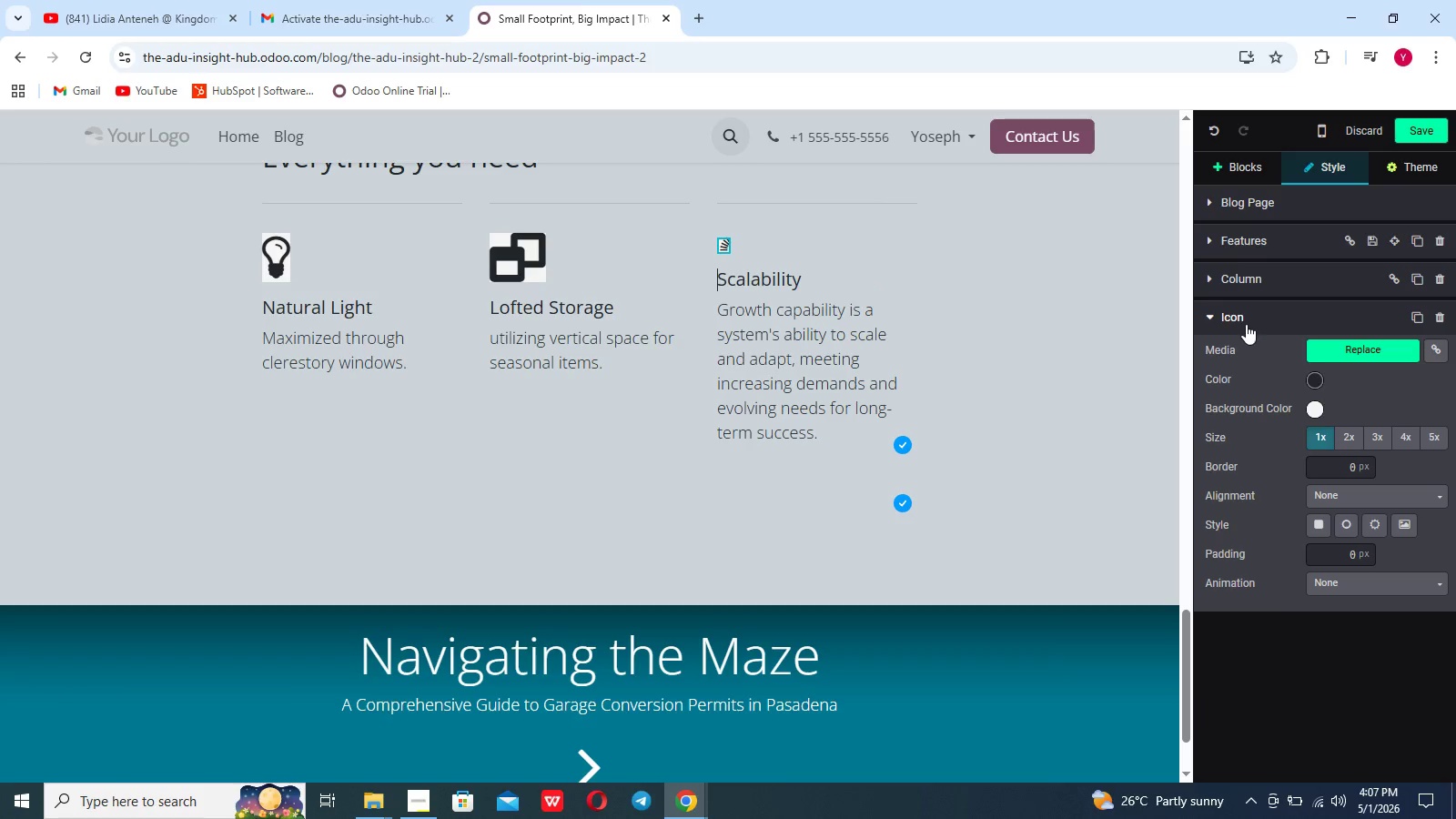 
left_click([1376, 428])
 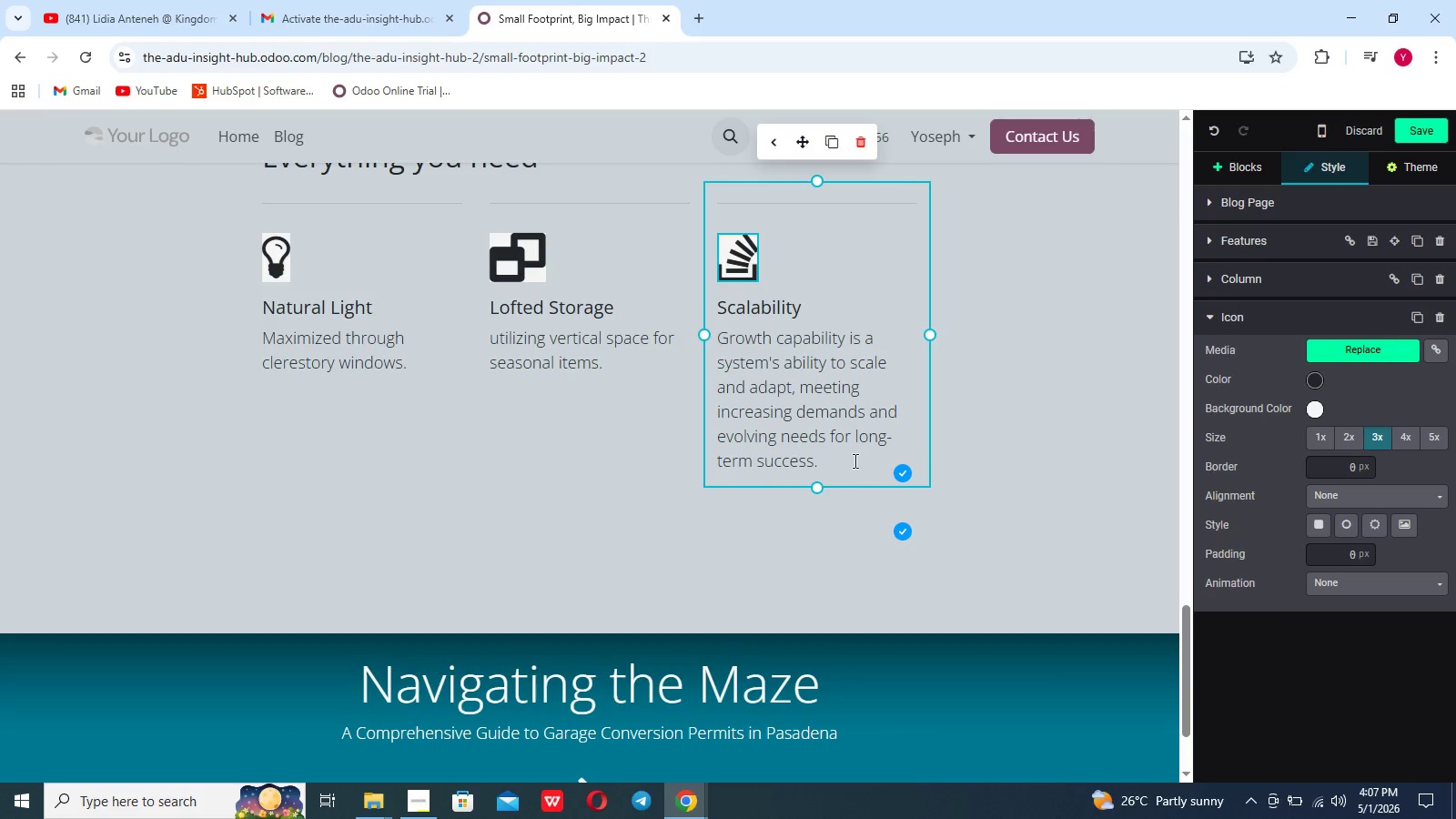 
left_click_drag(start_coordinate=[844, 460], to_coordinate=[726, 315])
 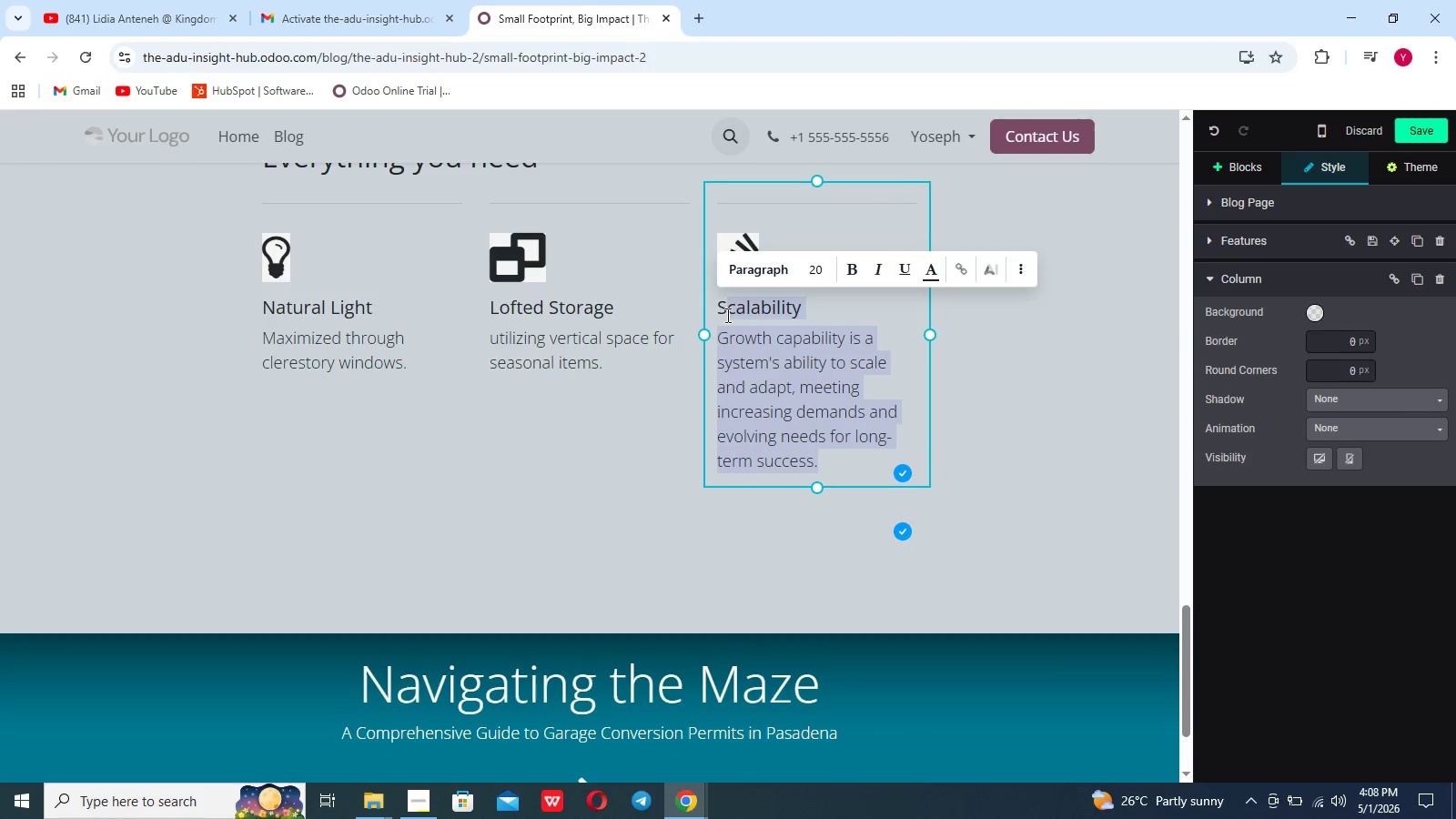 
key(Backspace)
type(eamless flow)
 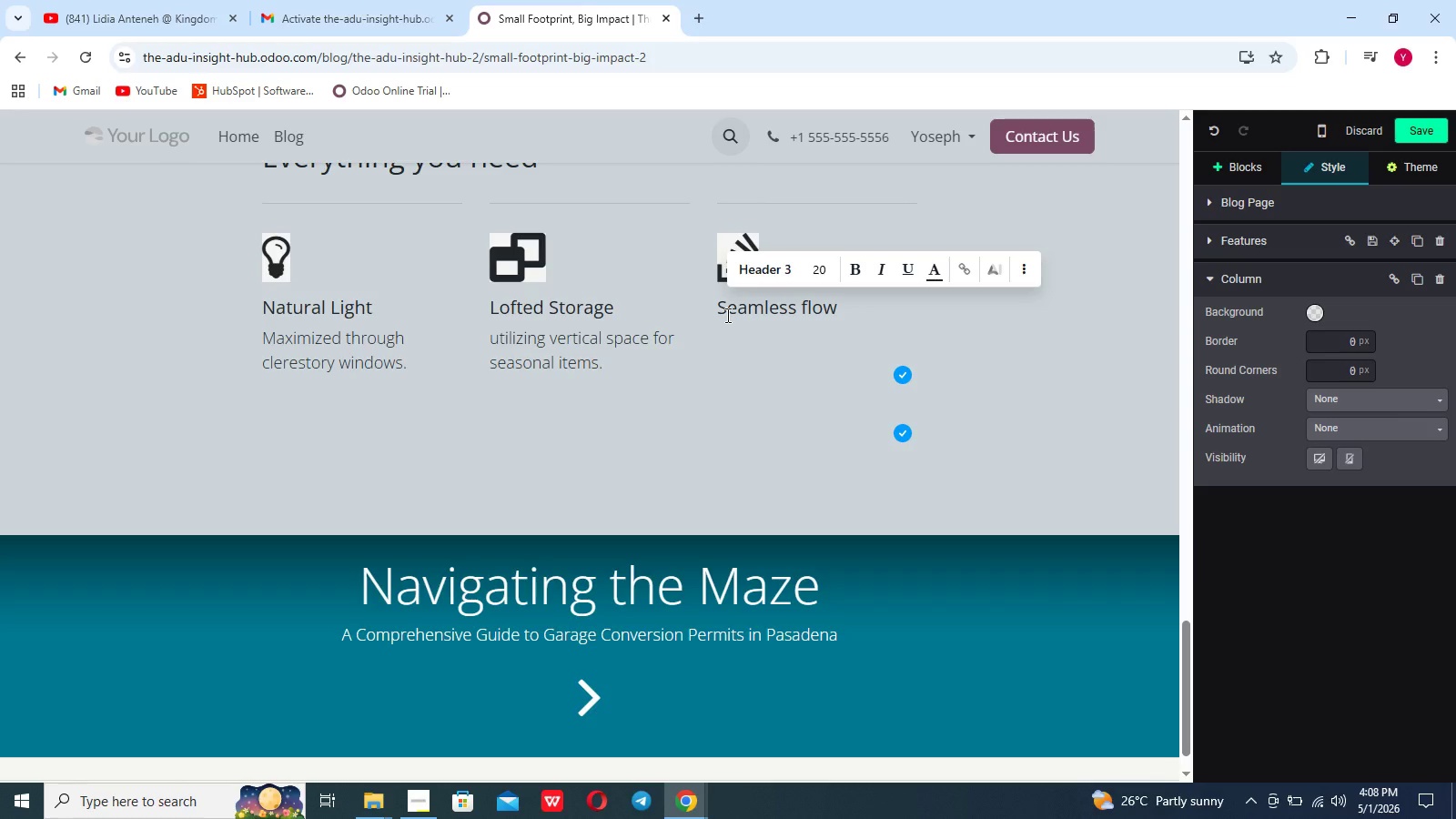 
key(Enter)
 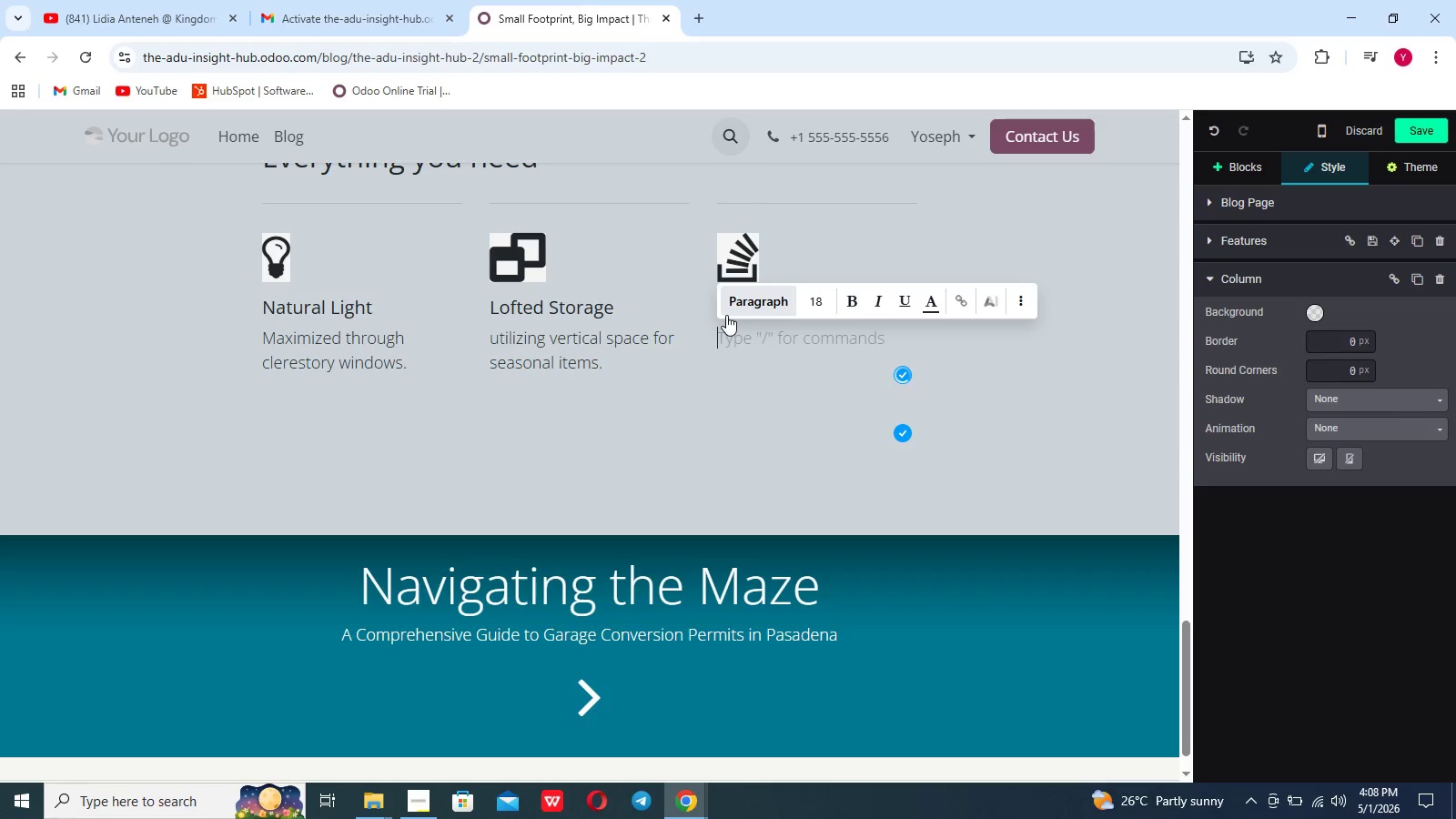 
type(Indoor)
 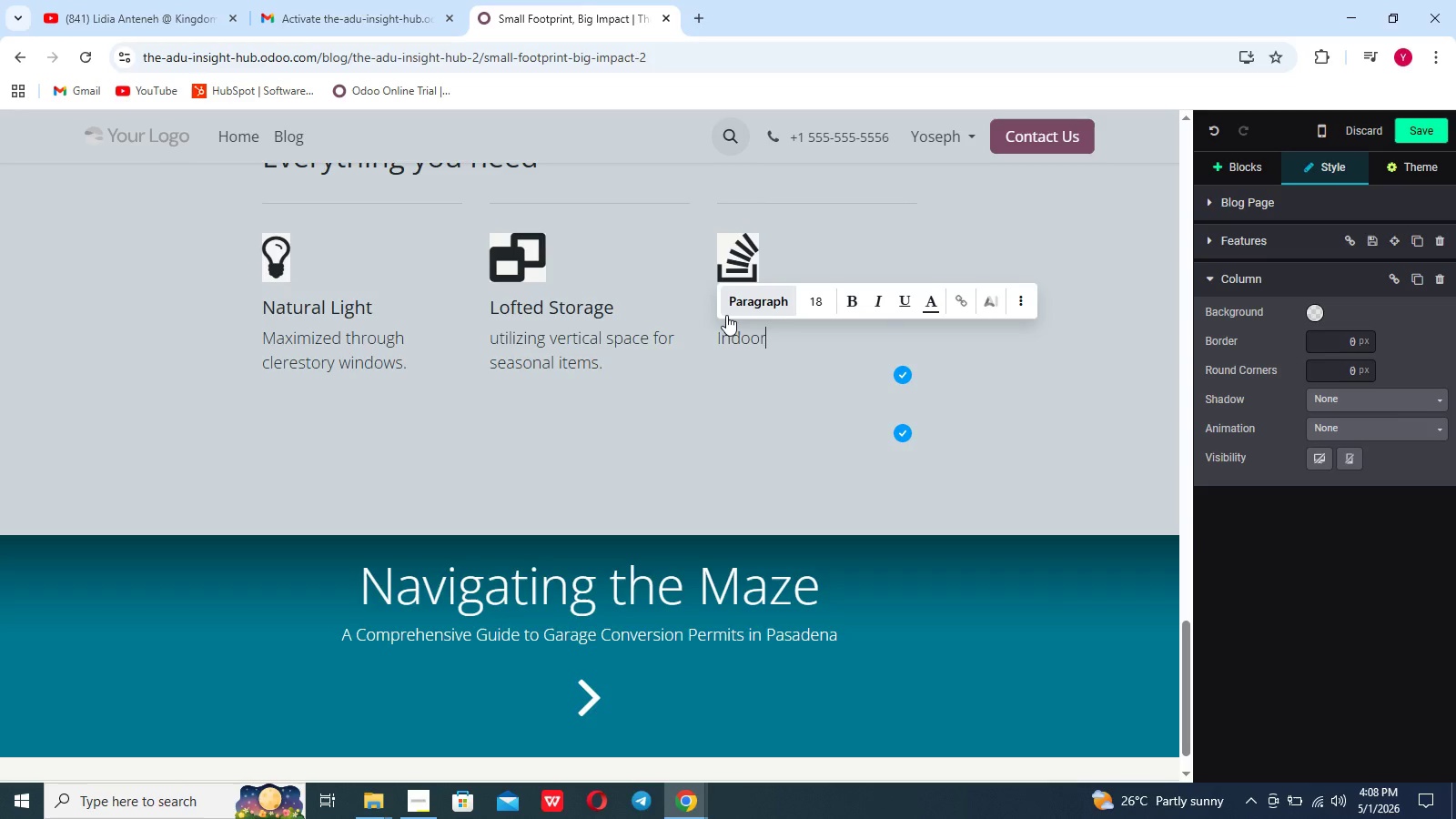 
type(-outdoos)
key(Backspace)
type(r living transitions)
 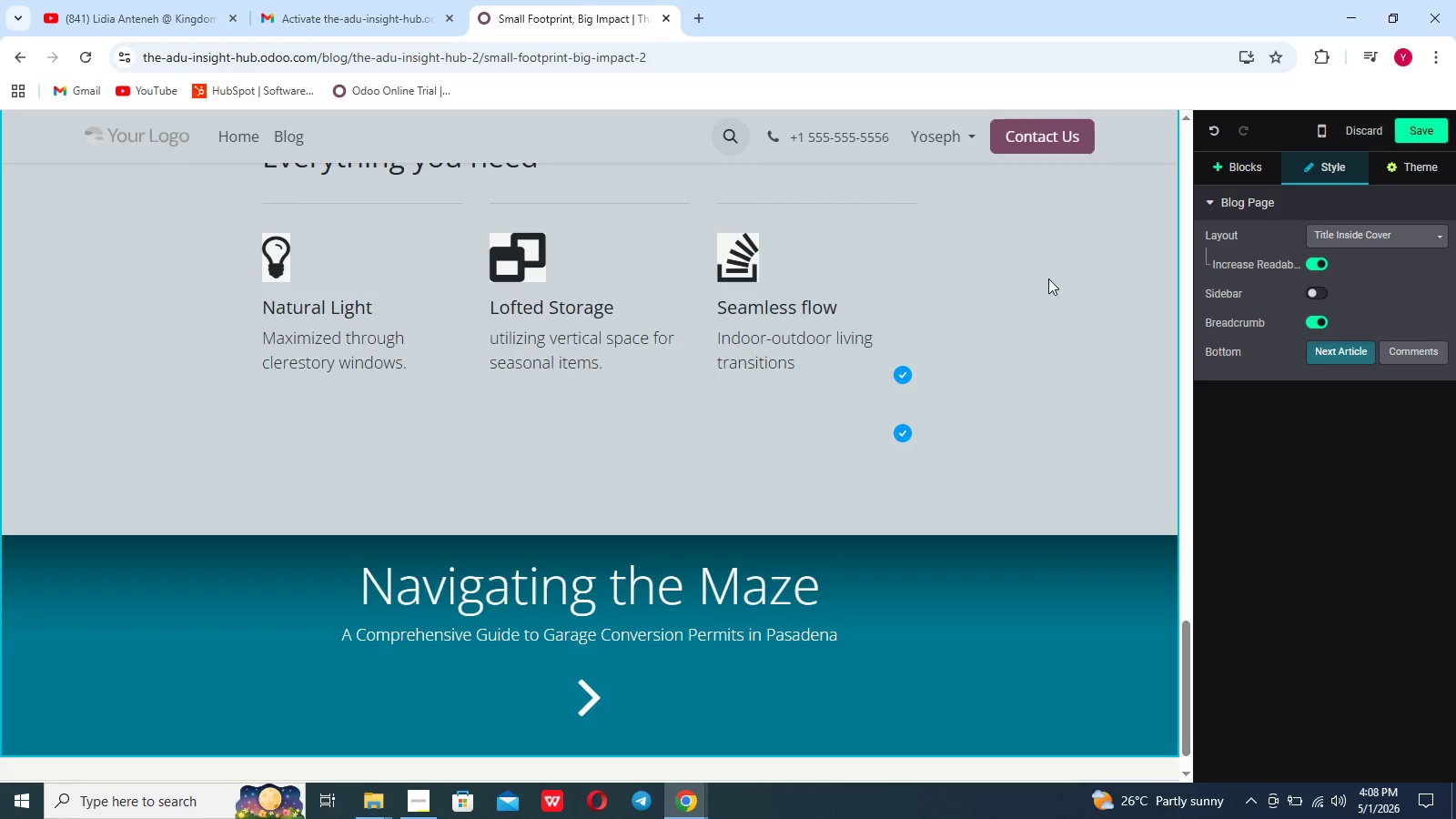 
left_click([1233, 170])
 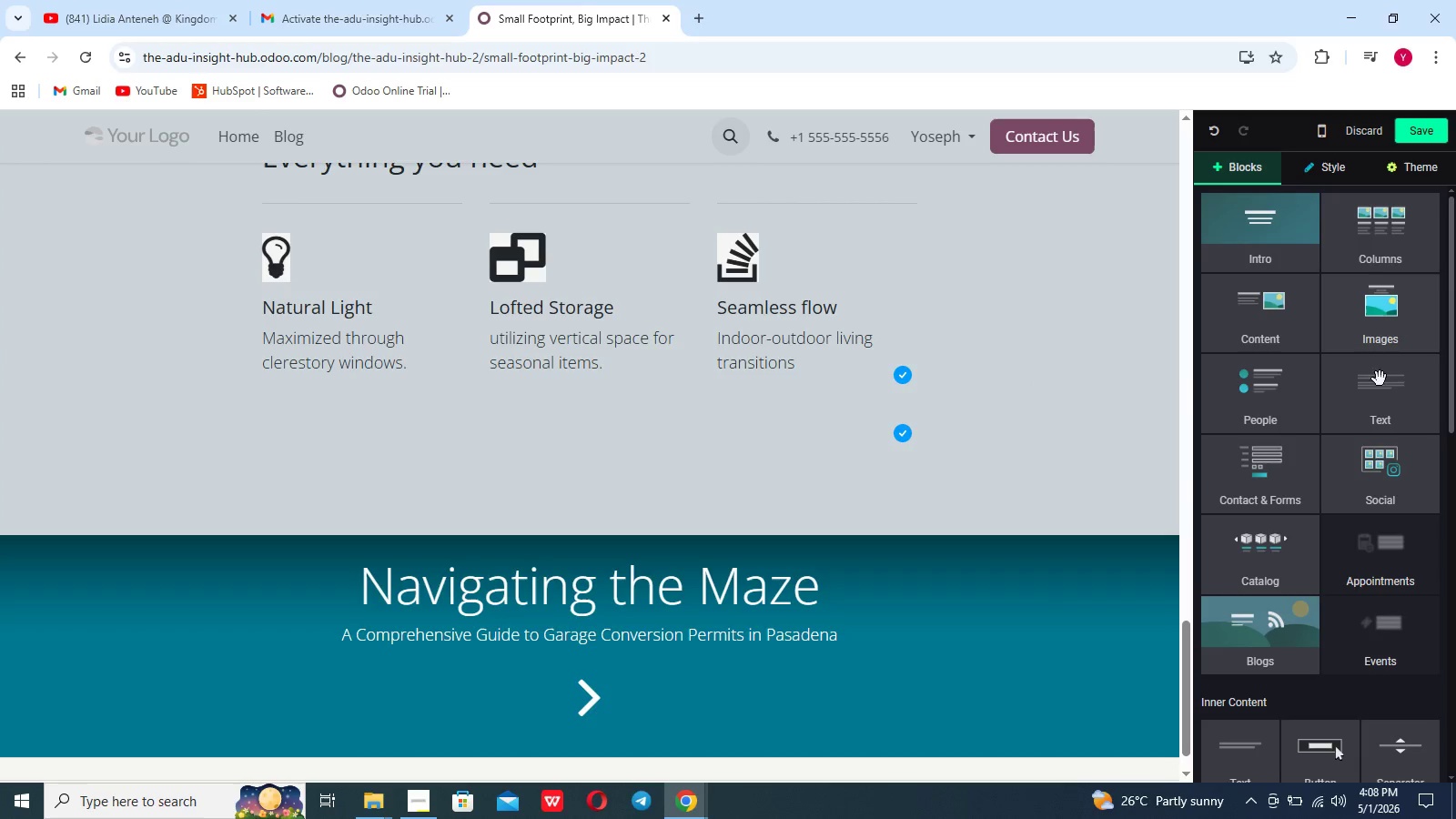 
left_click([1382, 410])
 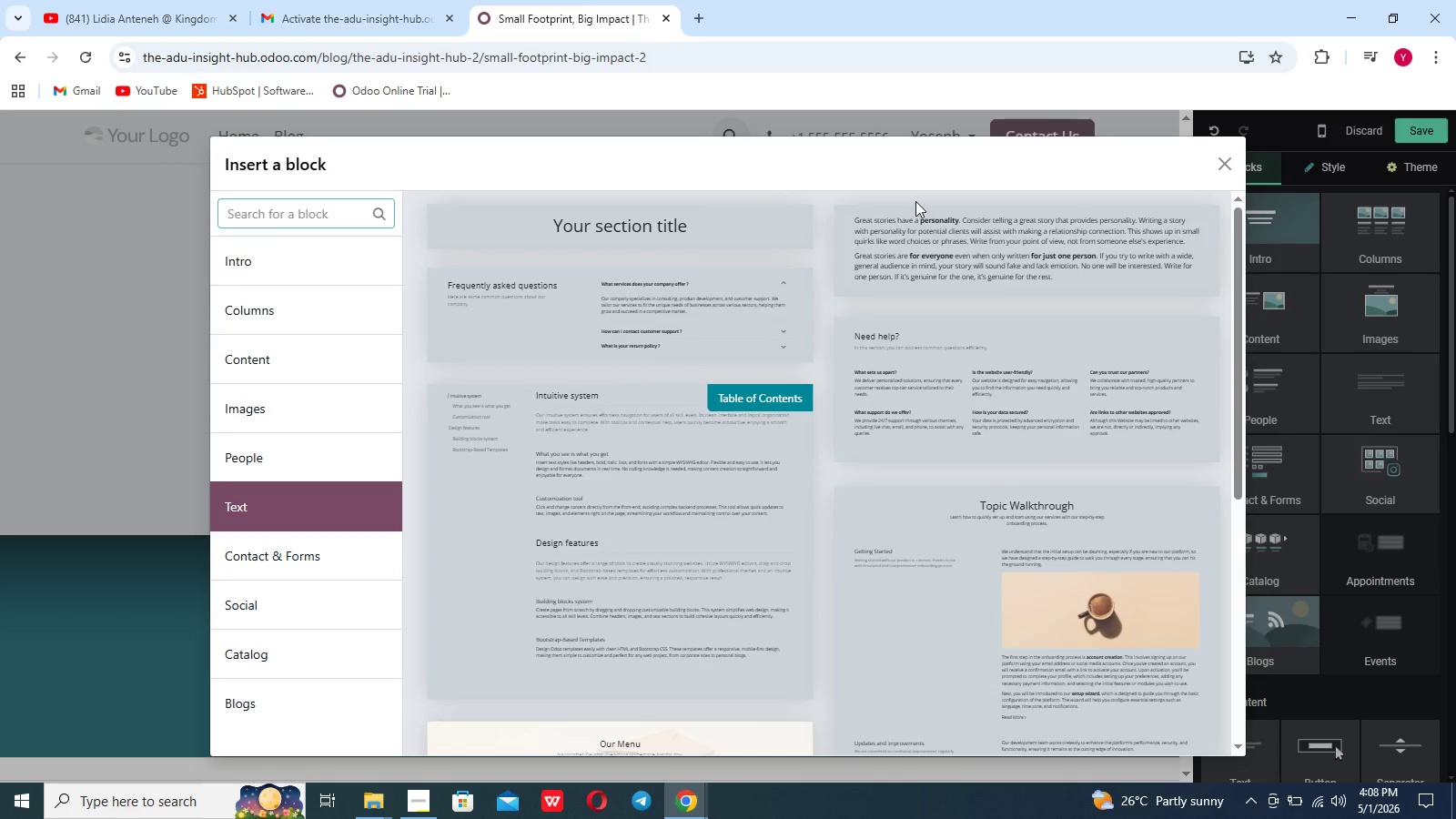 
left_click([906, 231])
 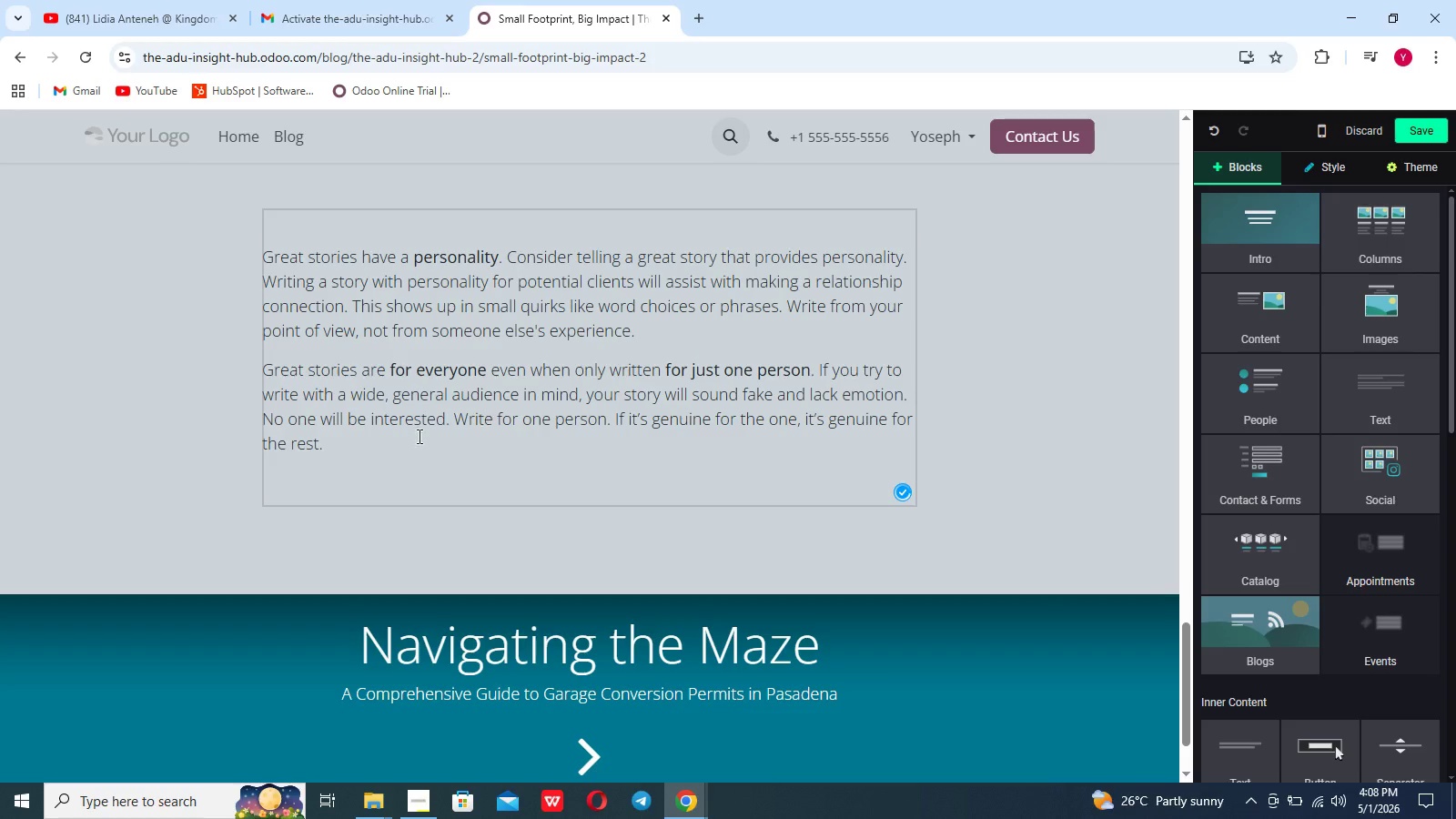 
left_click_drag(start_coordinate=[385, 444], to_coordinate=[279, 258])
 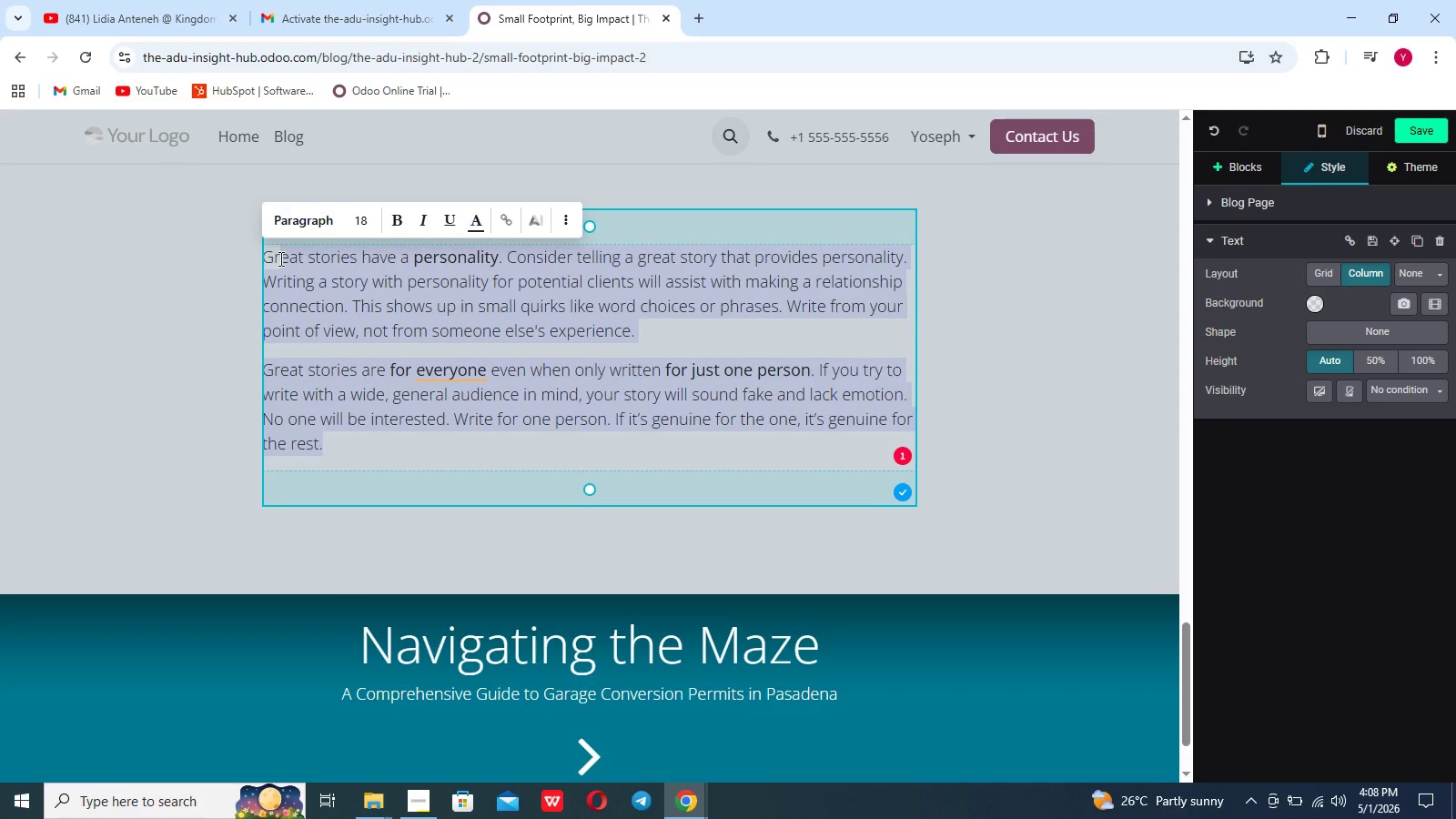 
key(Backspace)
 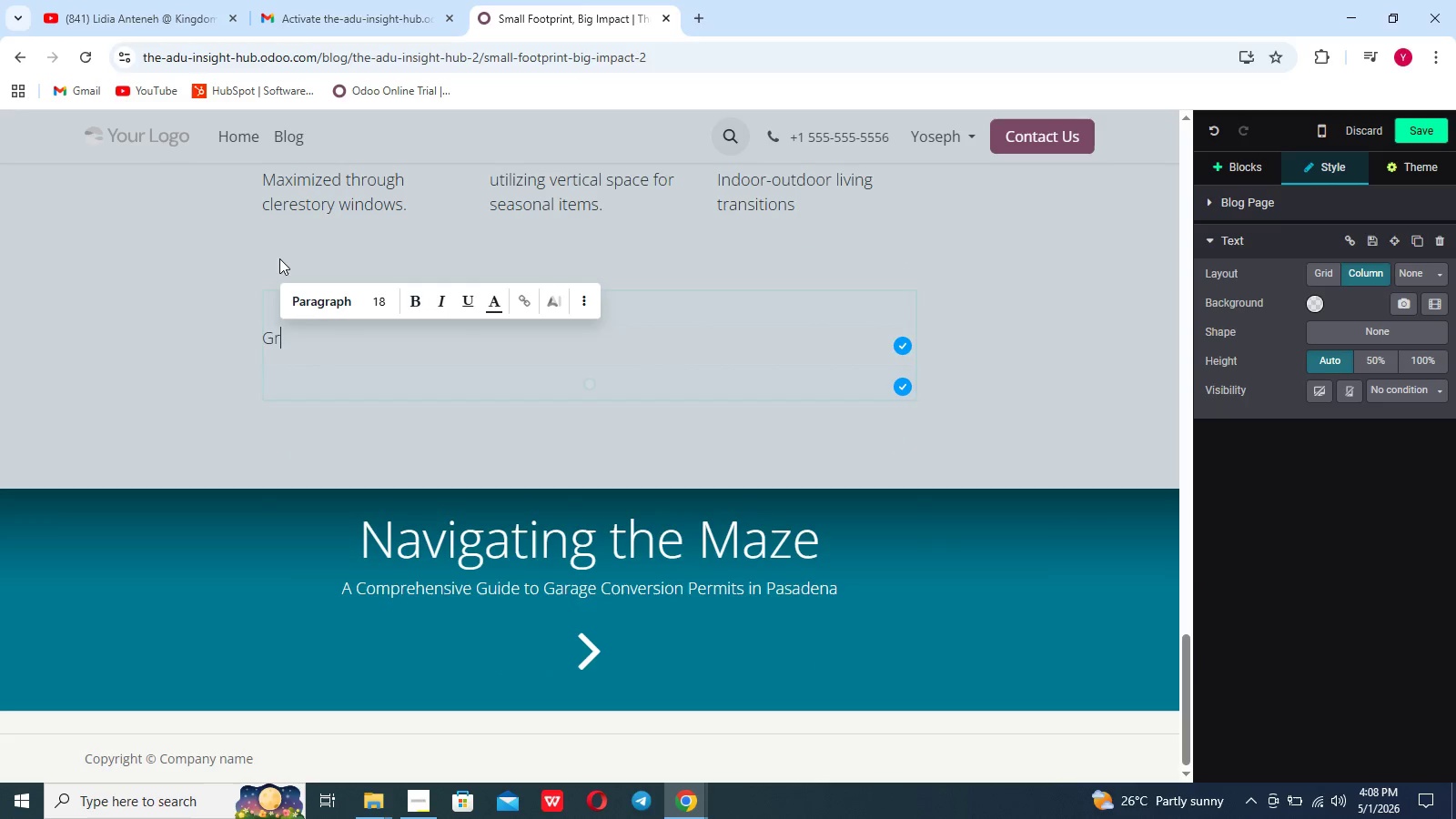 
key(Backspace)
 